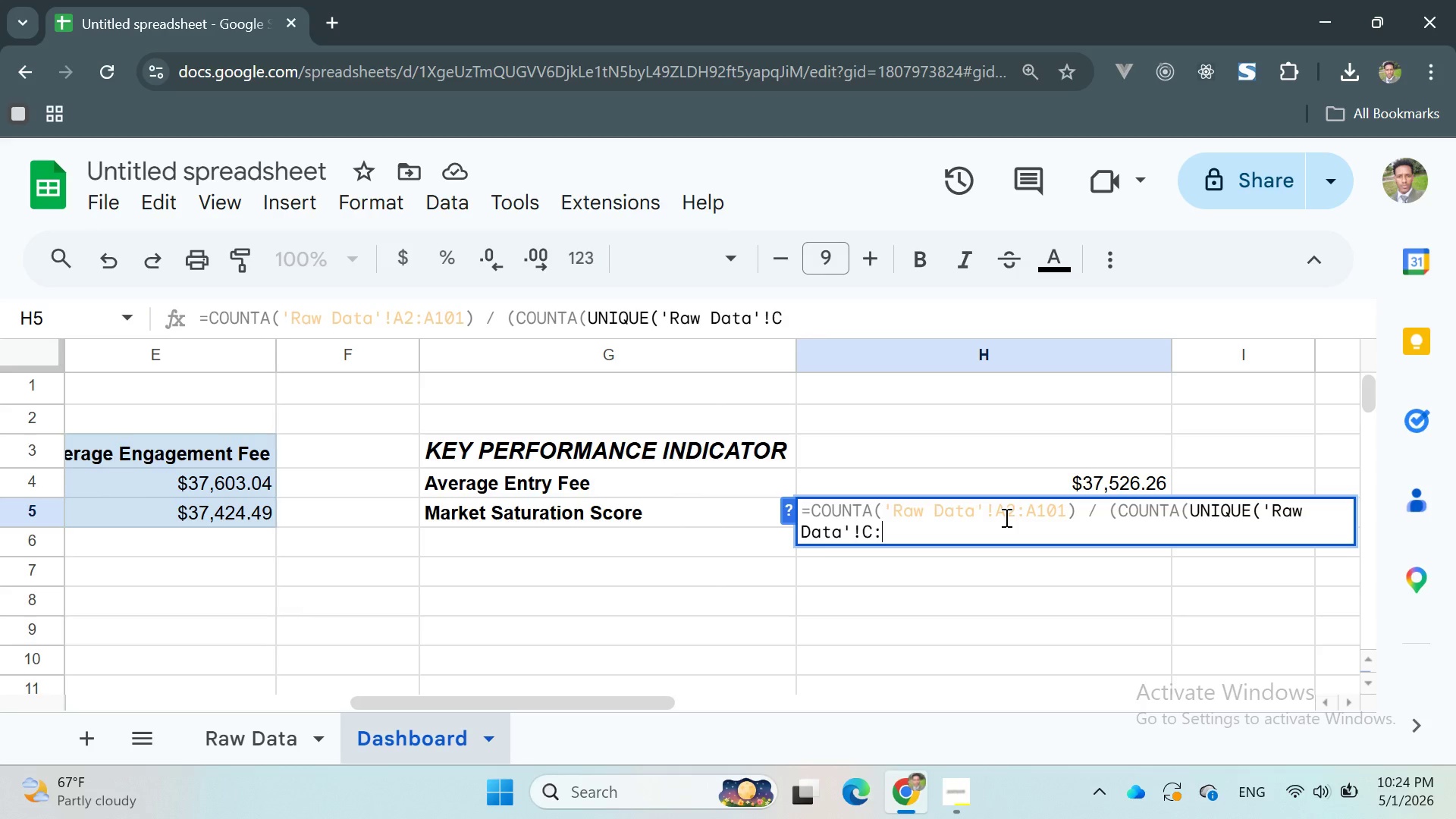 
key(Shift+Semicolon)
 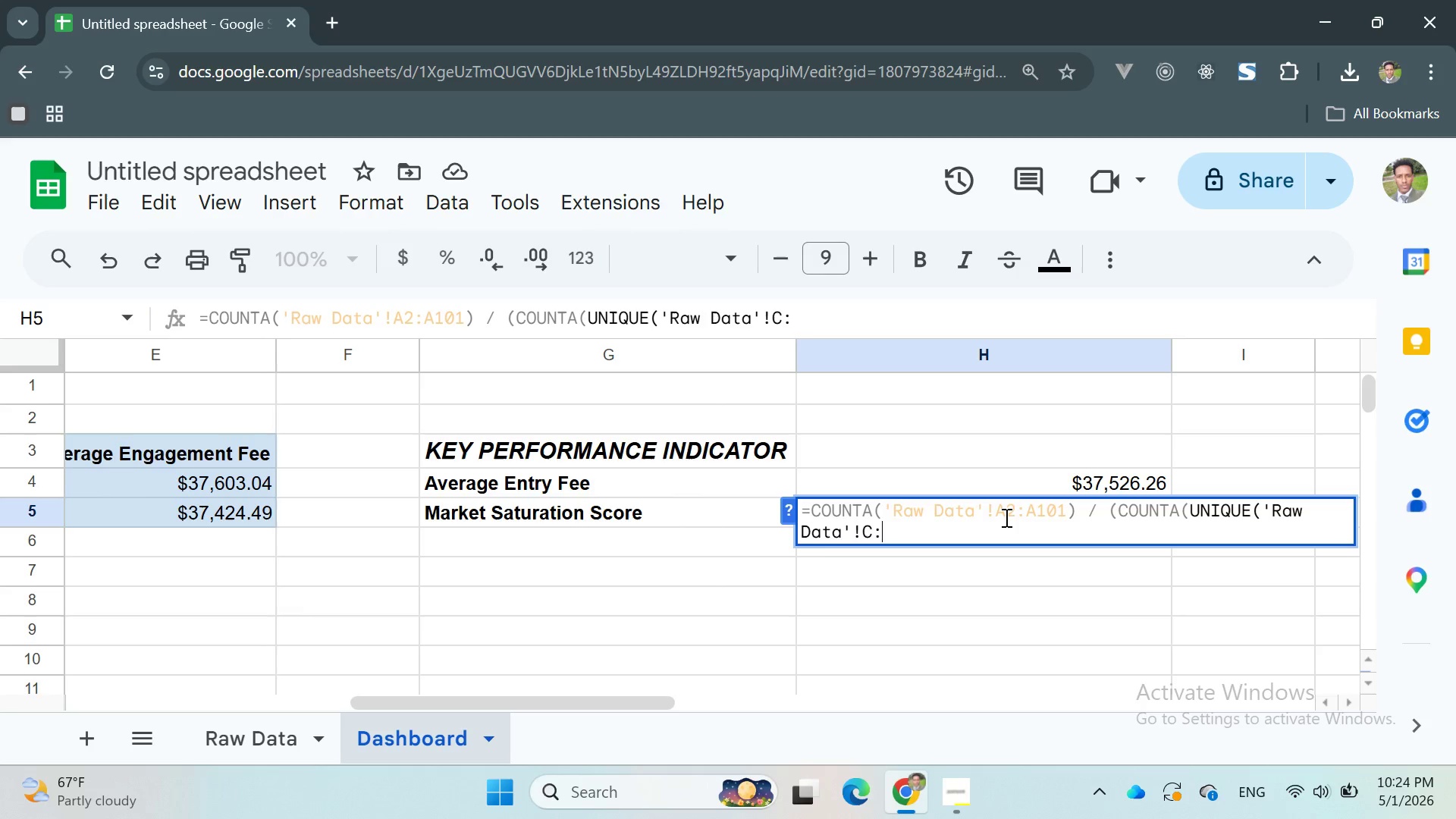 
key(C)
 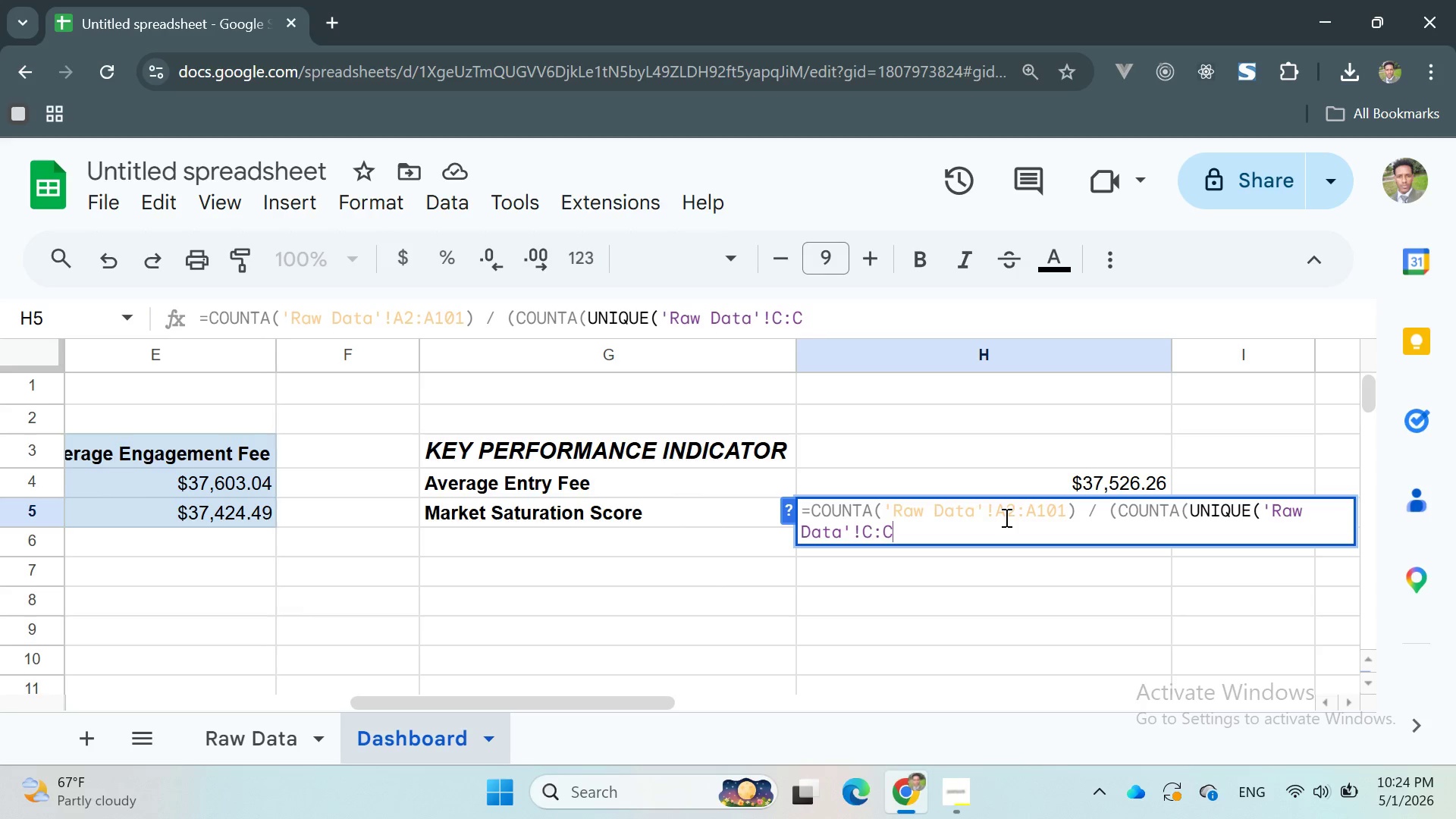 
type()))
 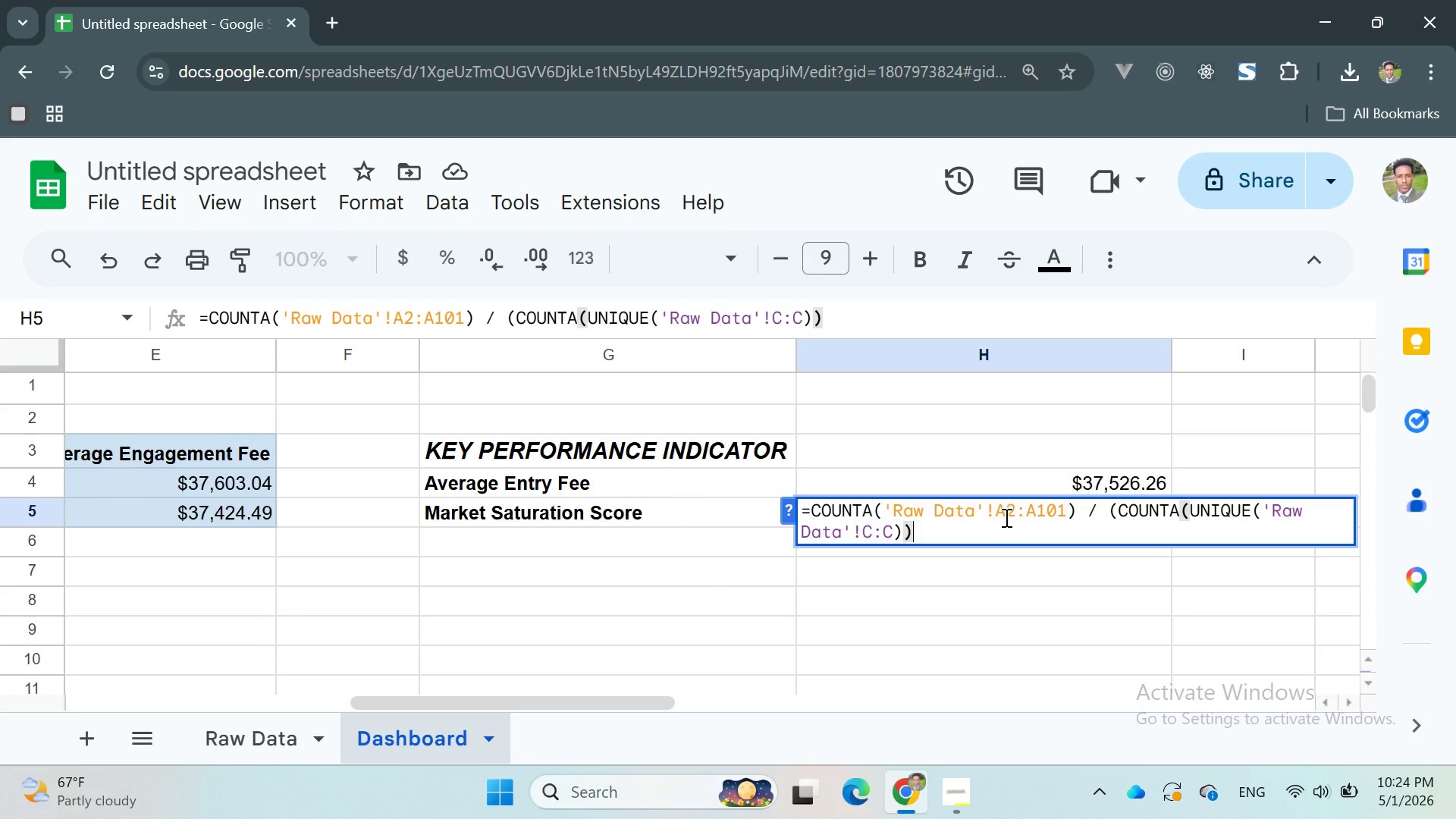 
type( * COUNTA)
 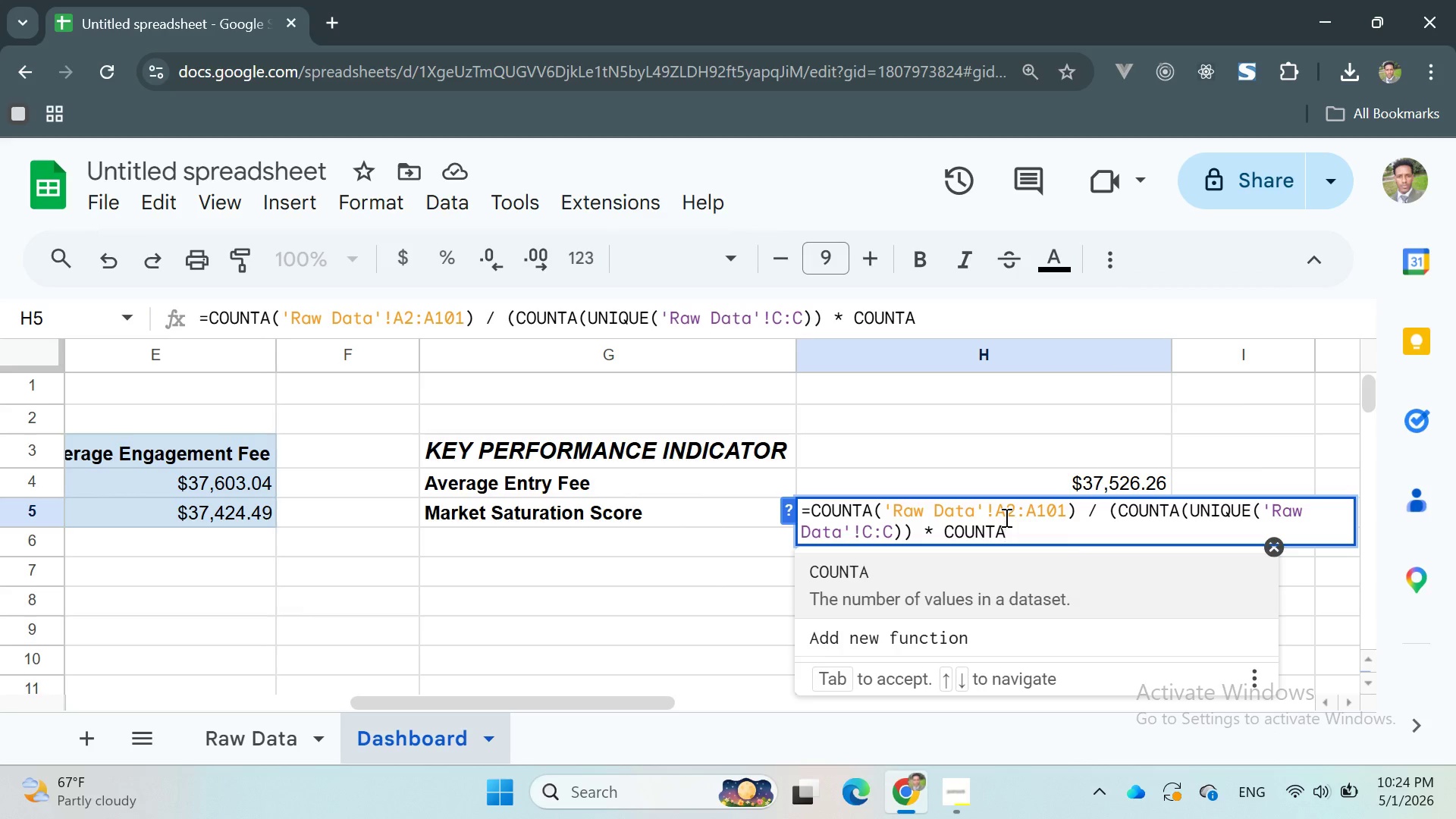 
key(Enter)
 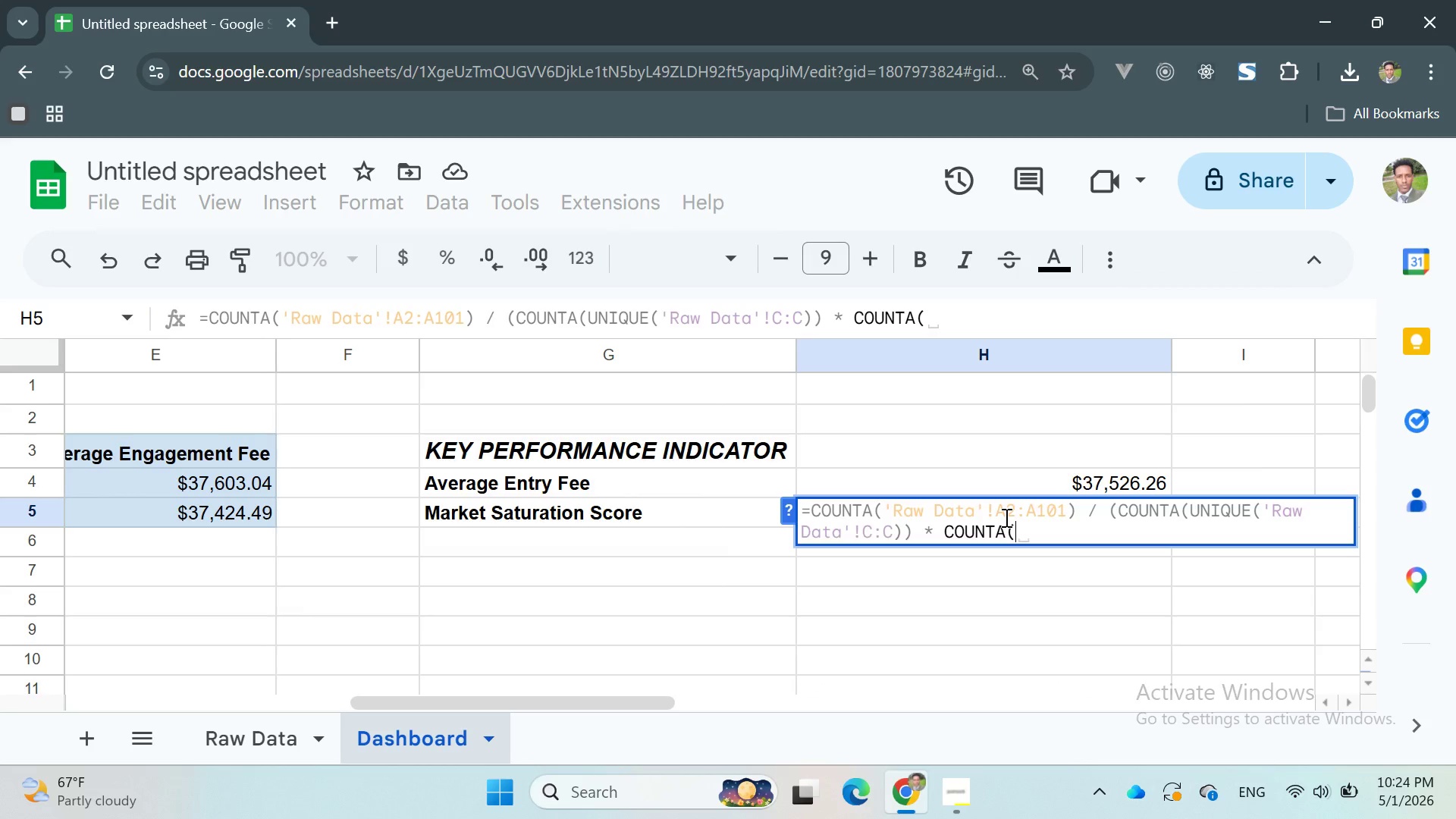 
type(UN)
 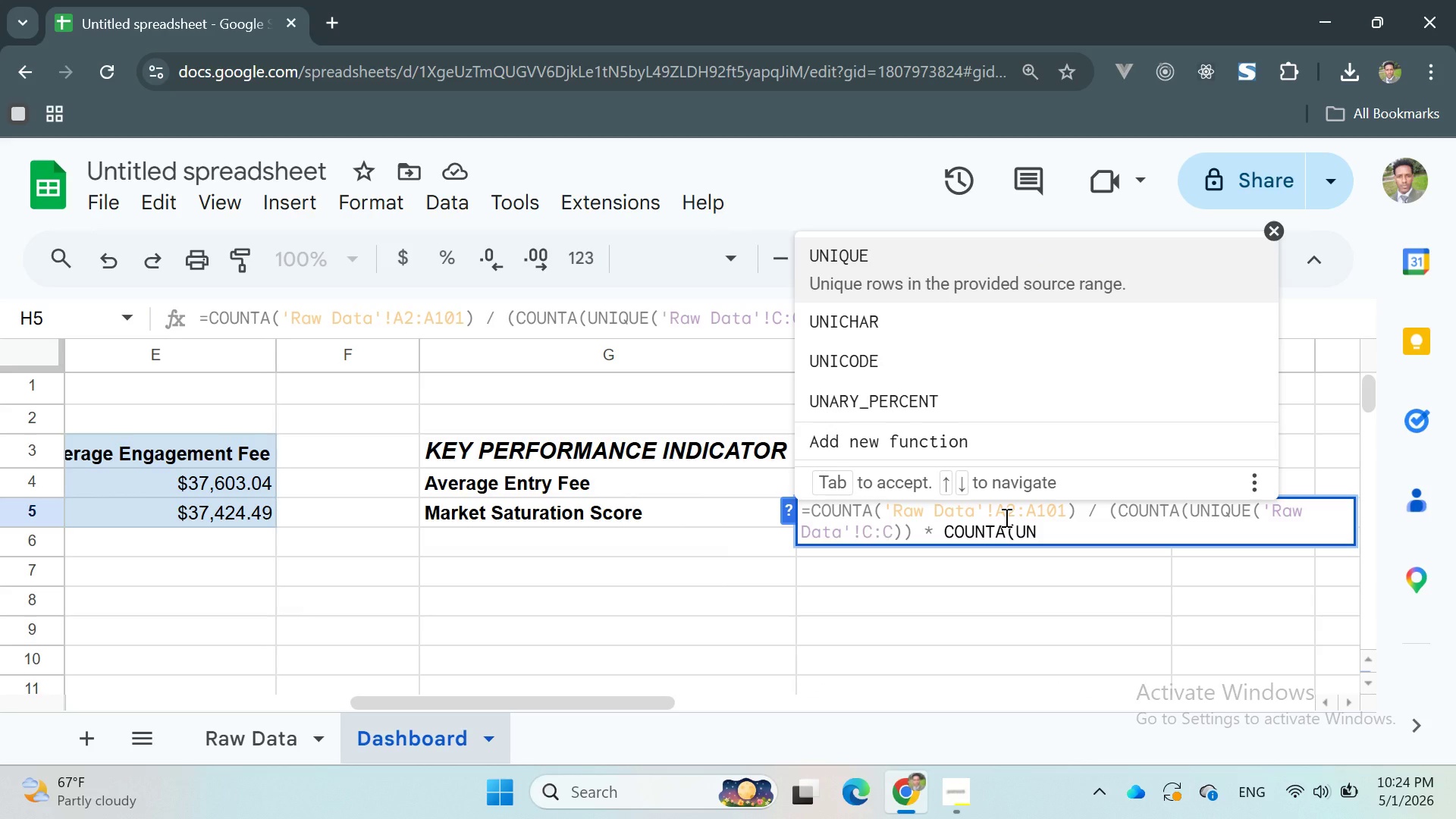 
key(Enter)
 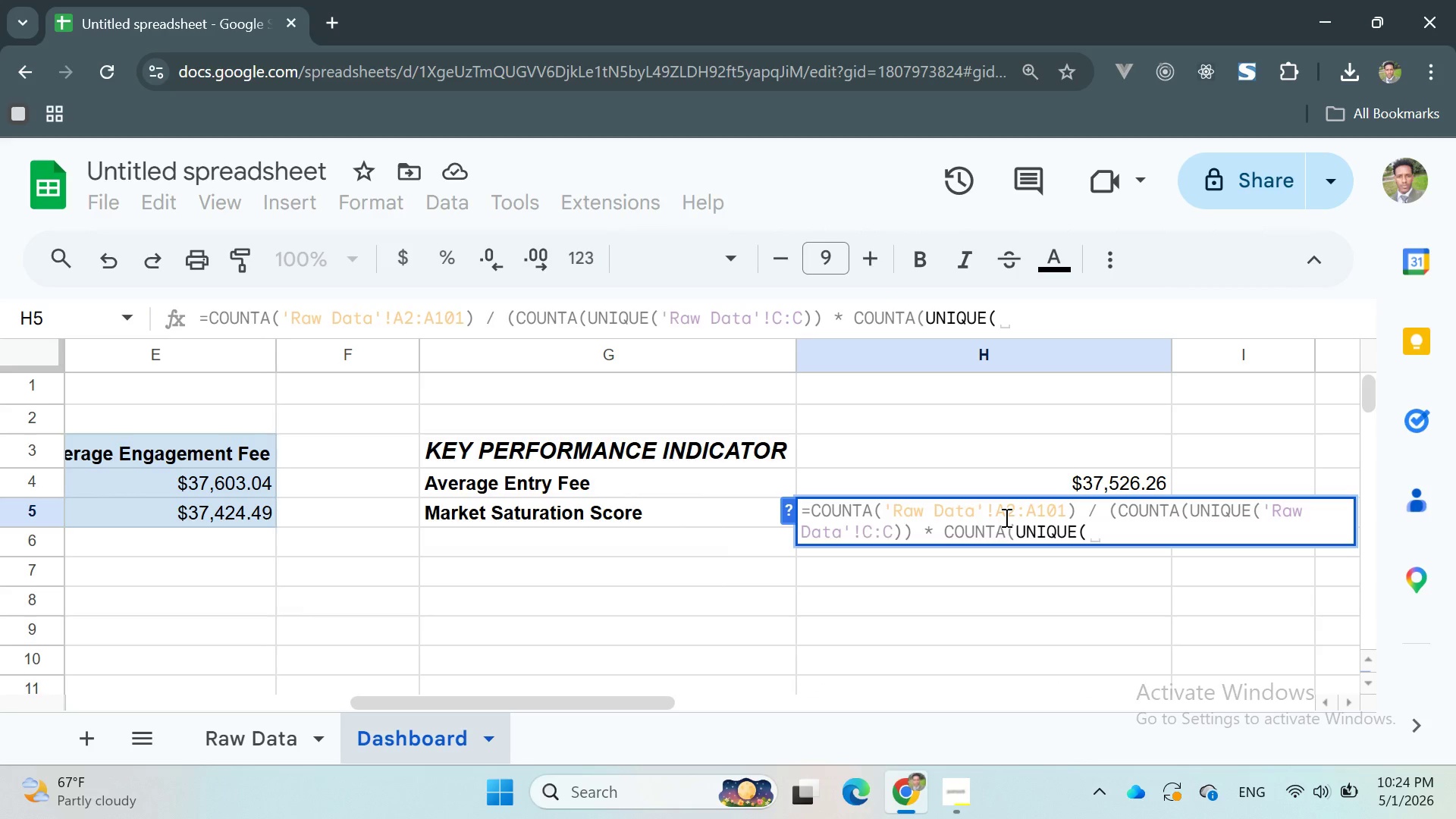 
key(Quote)
 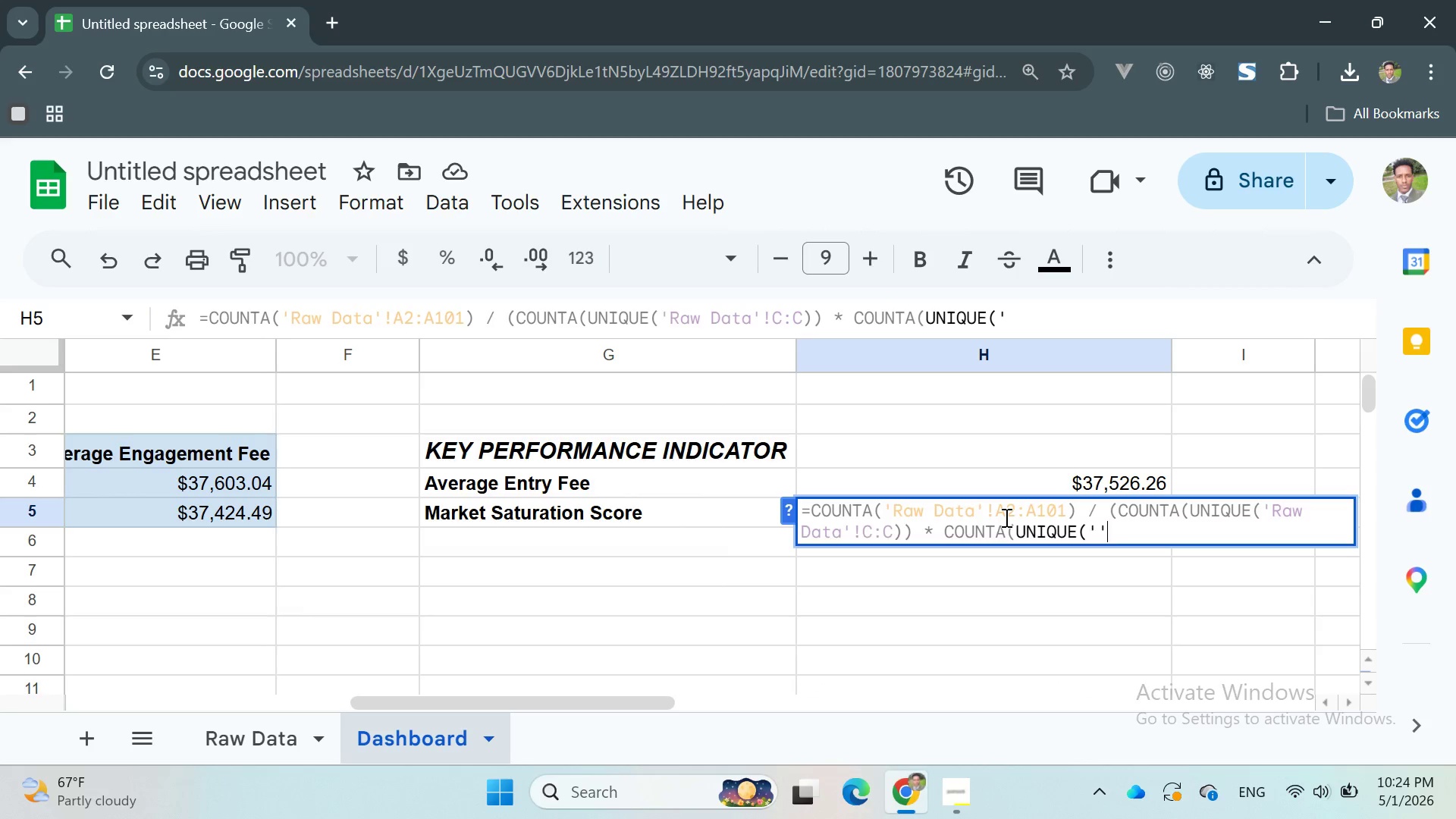 
key(Quote)
 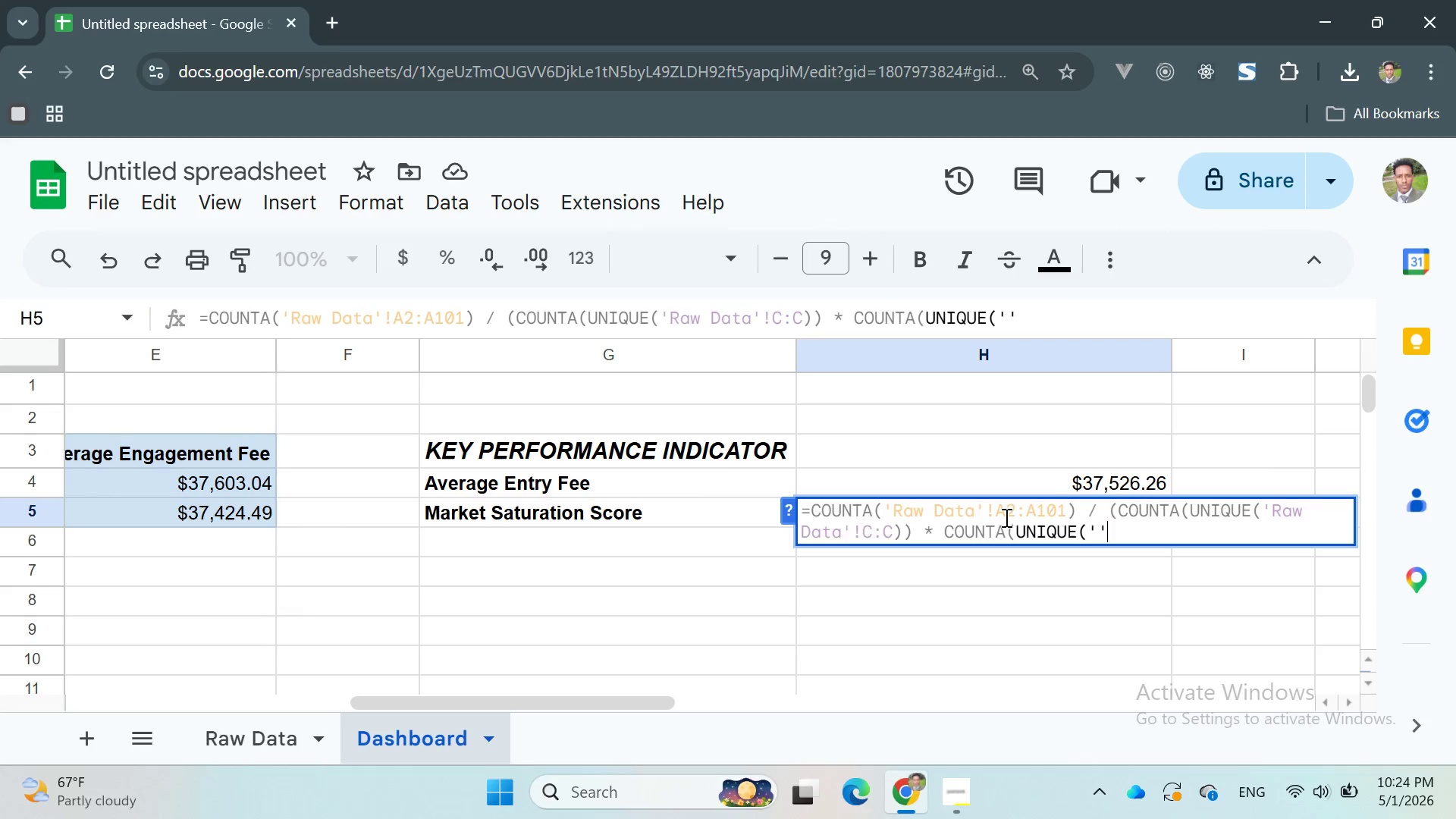 
key(ArrowLeft)
 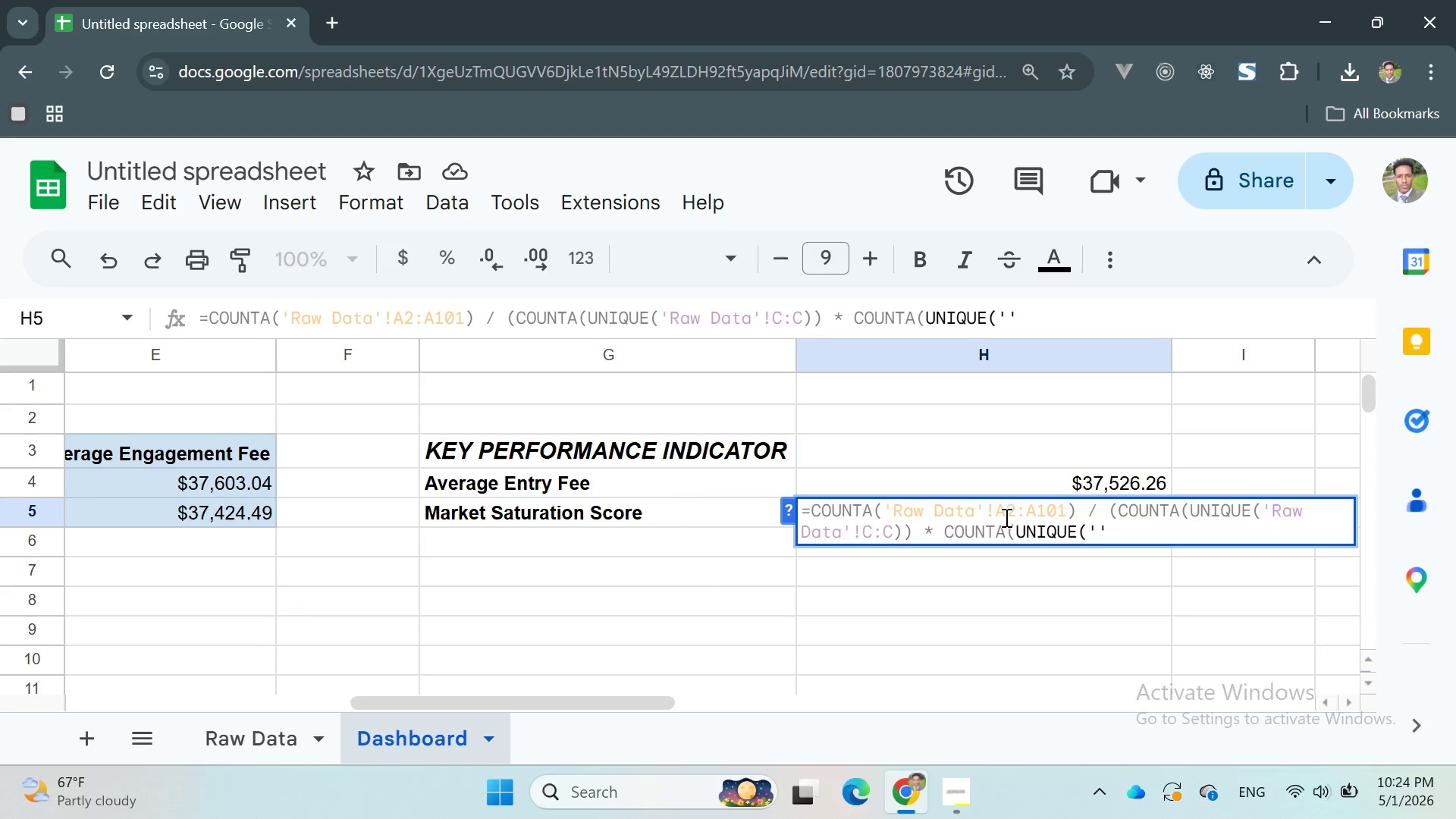 
type(Raw Data)
 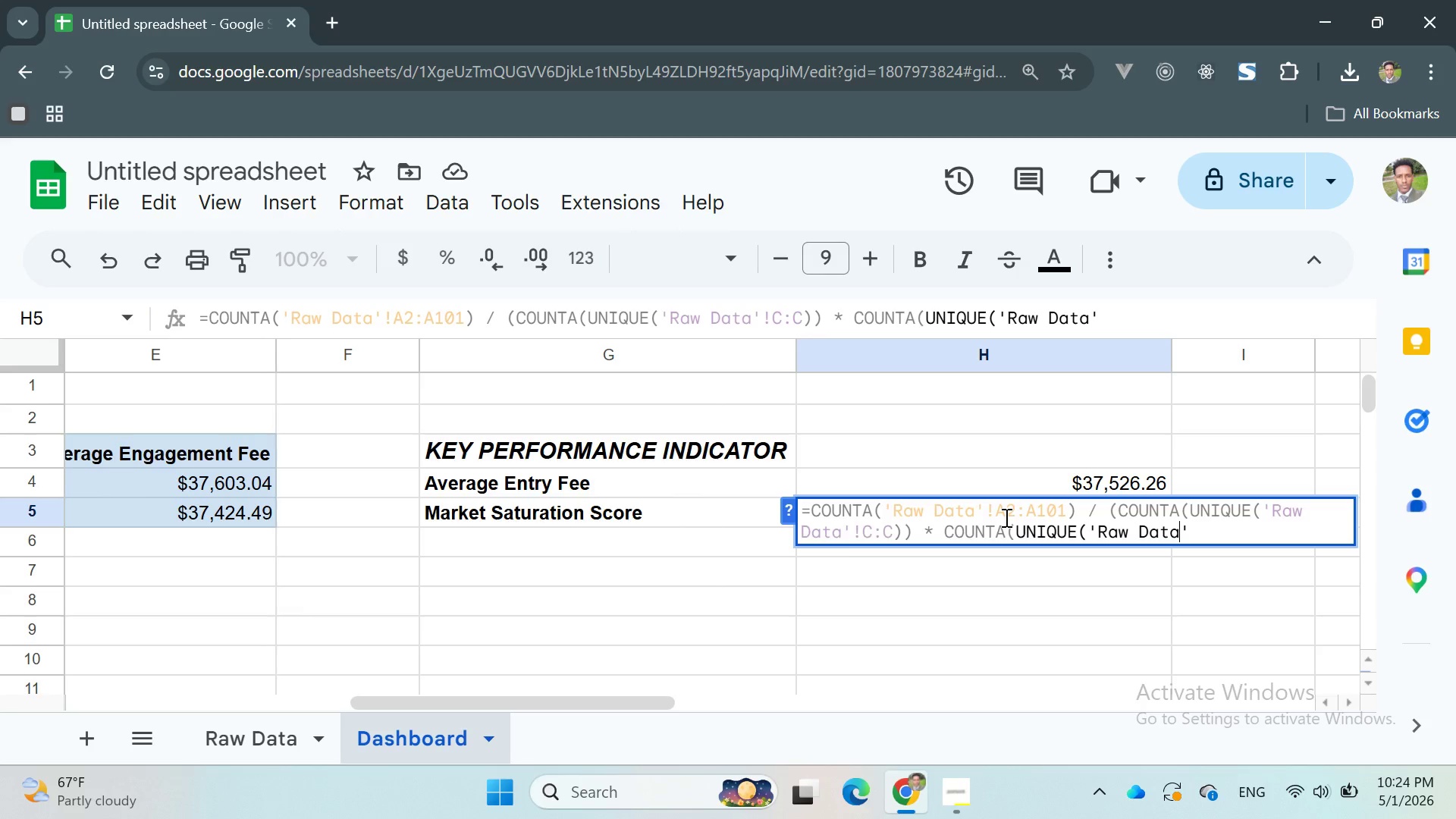 
key(ArrowRight)
 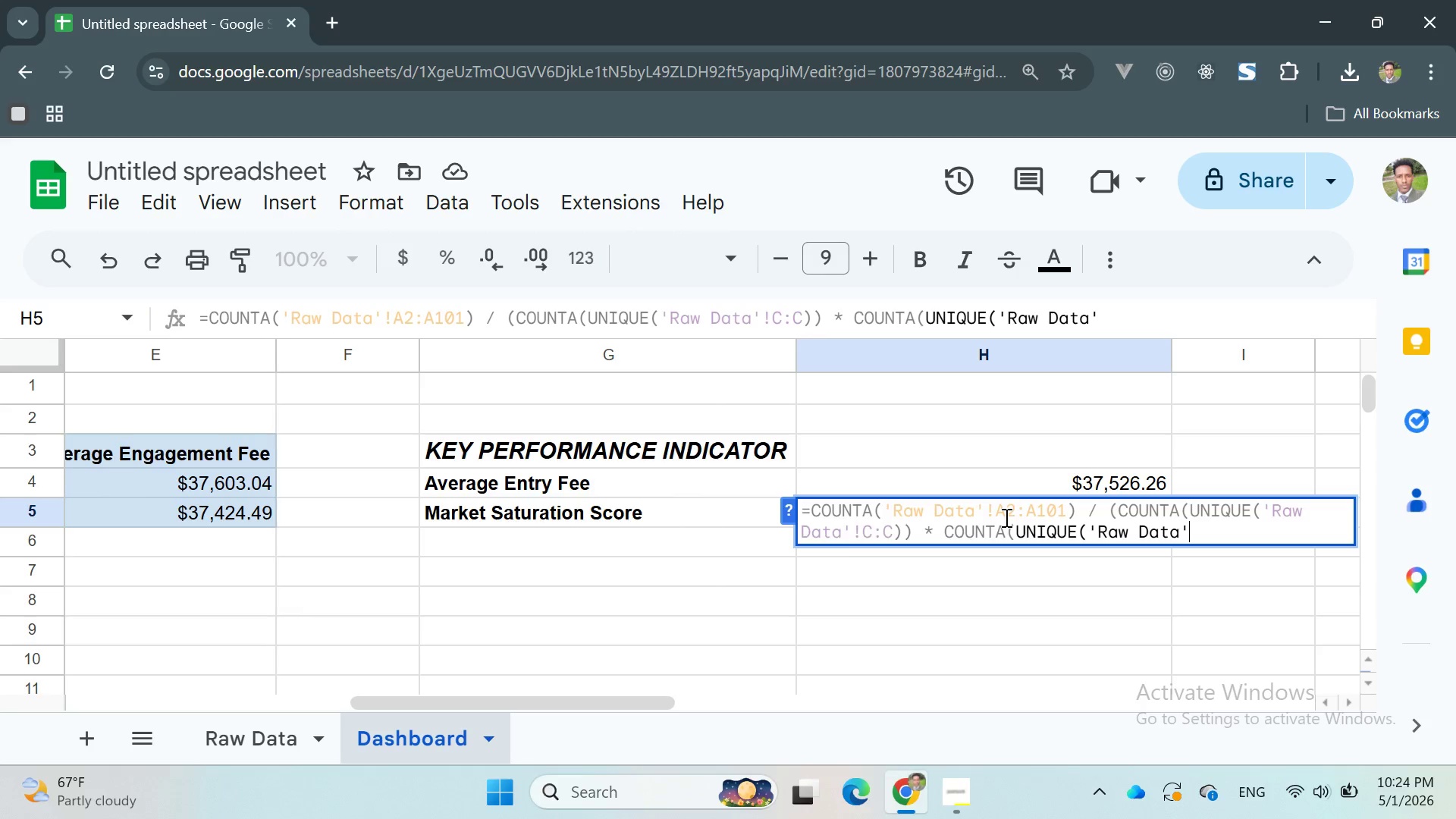 
key(Shift+1)
 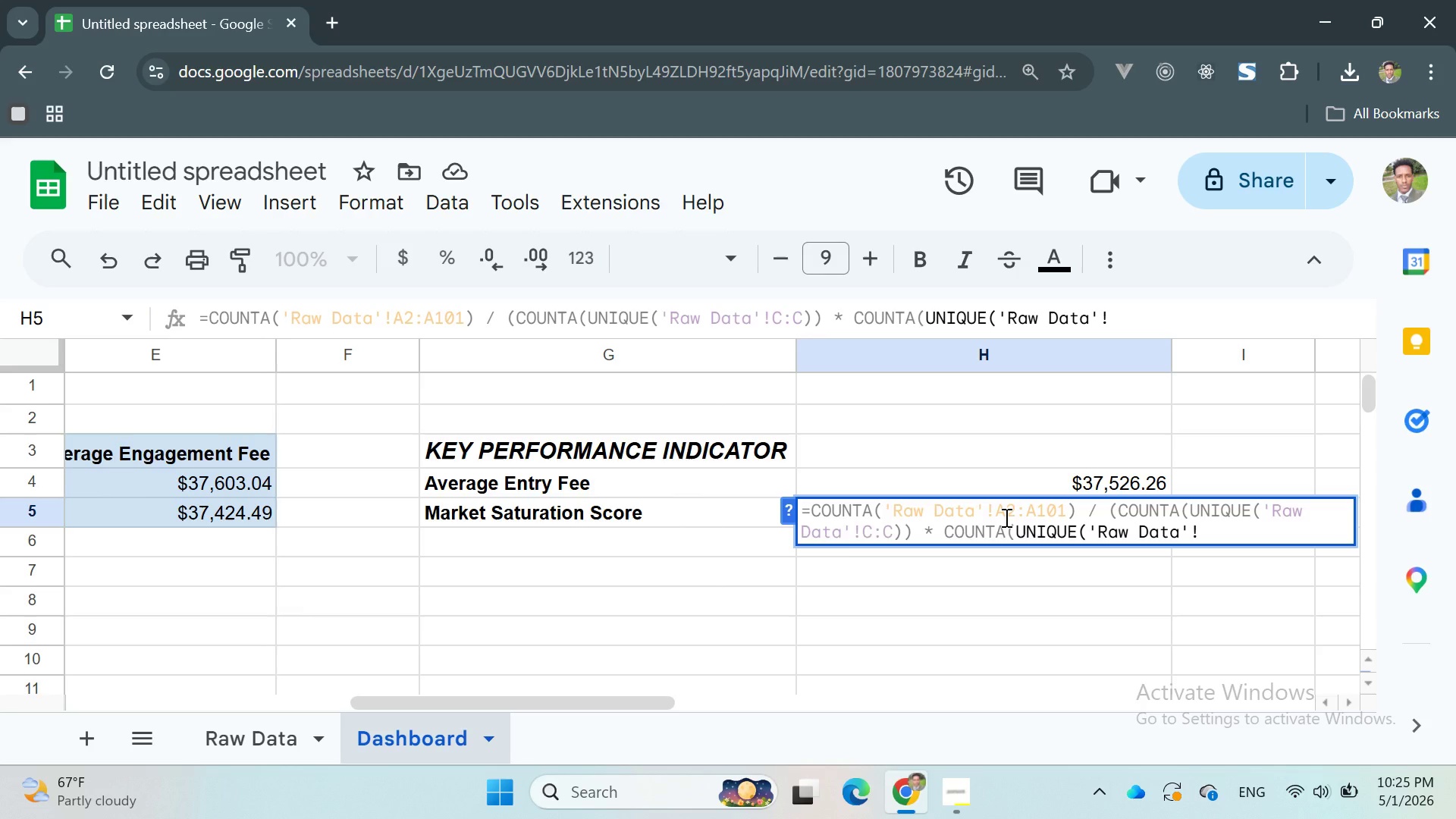 
key(CapsLock)
 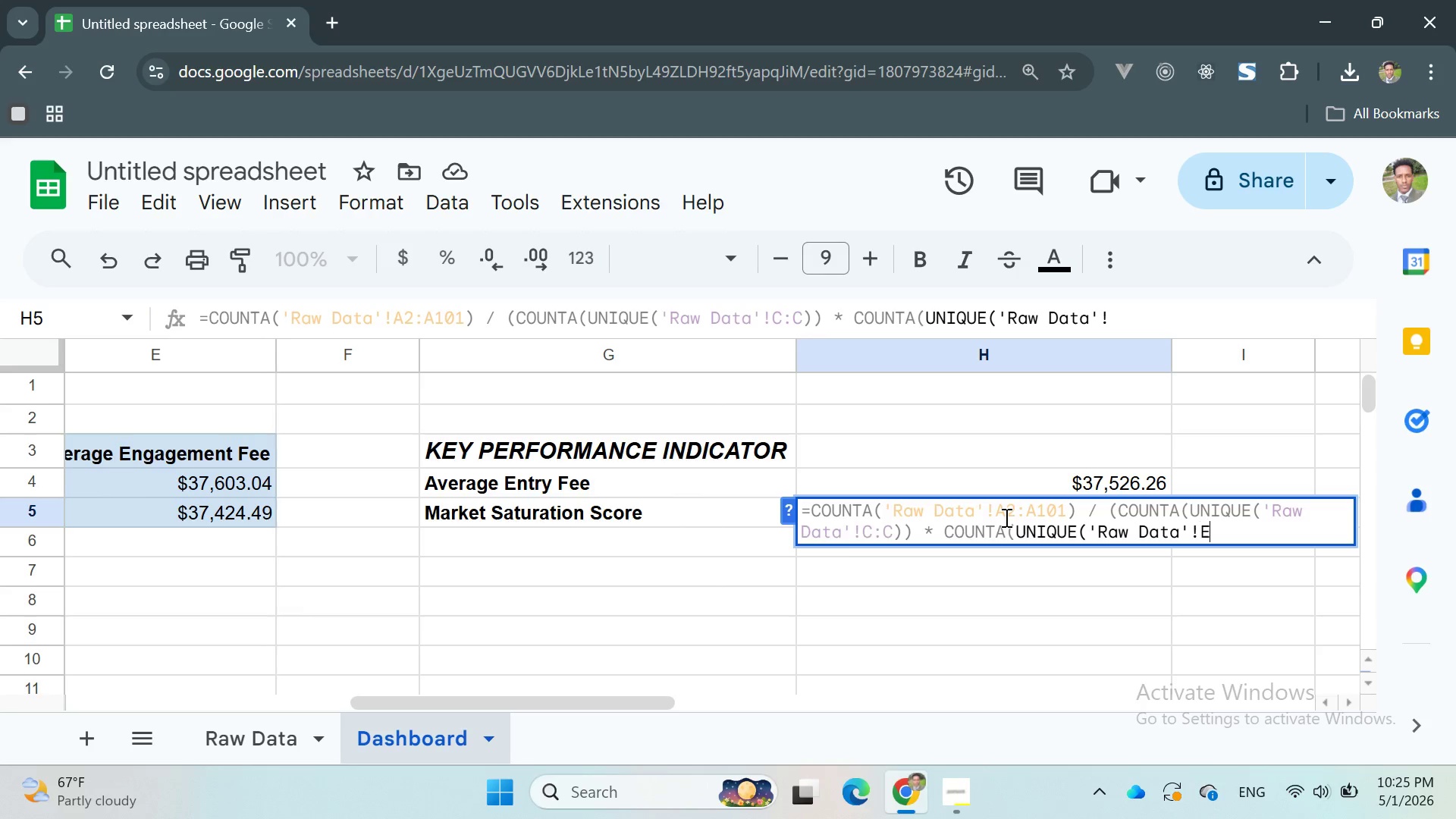 
key(E)
 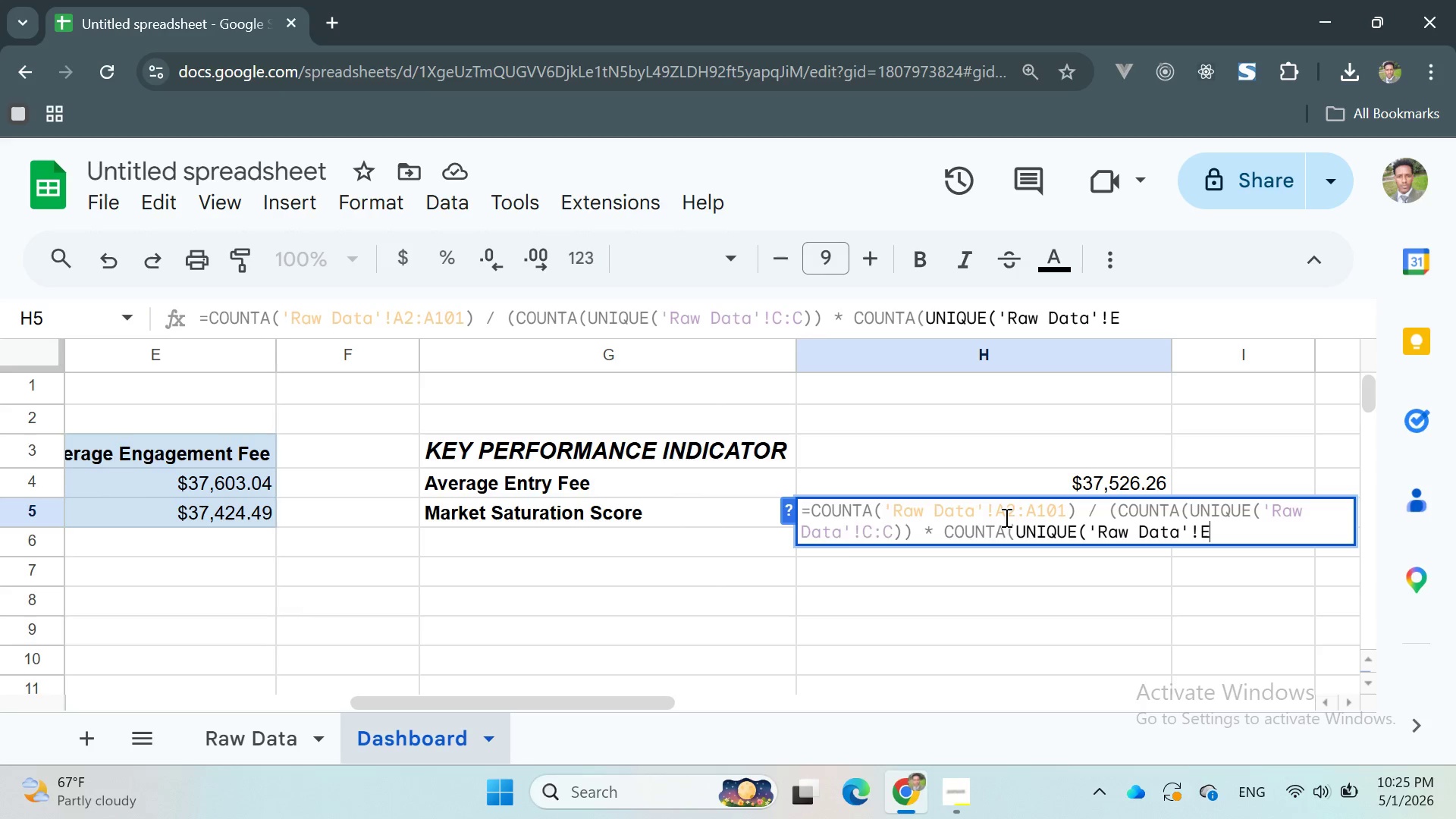 
key(Shift+ShiftRight)
 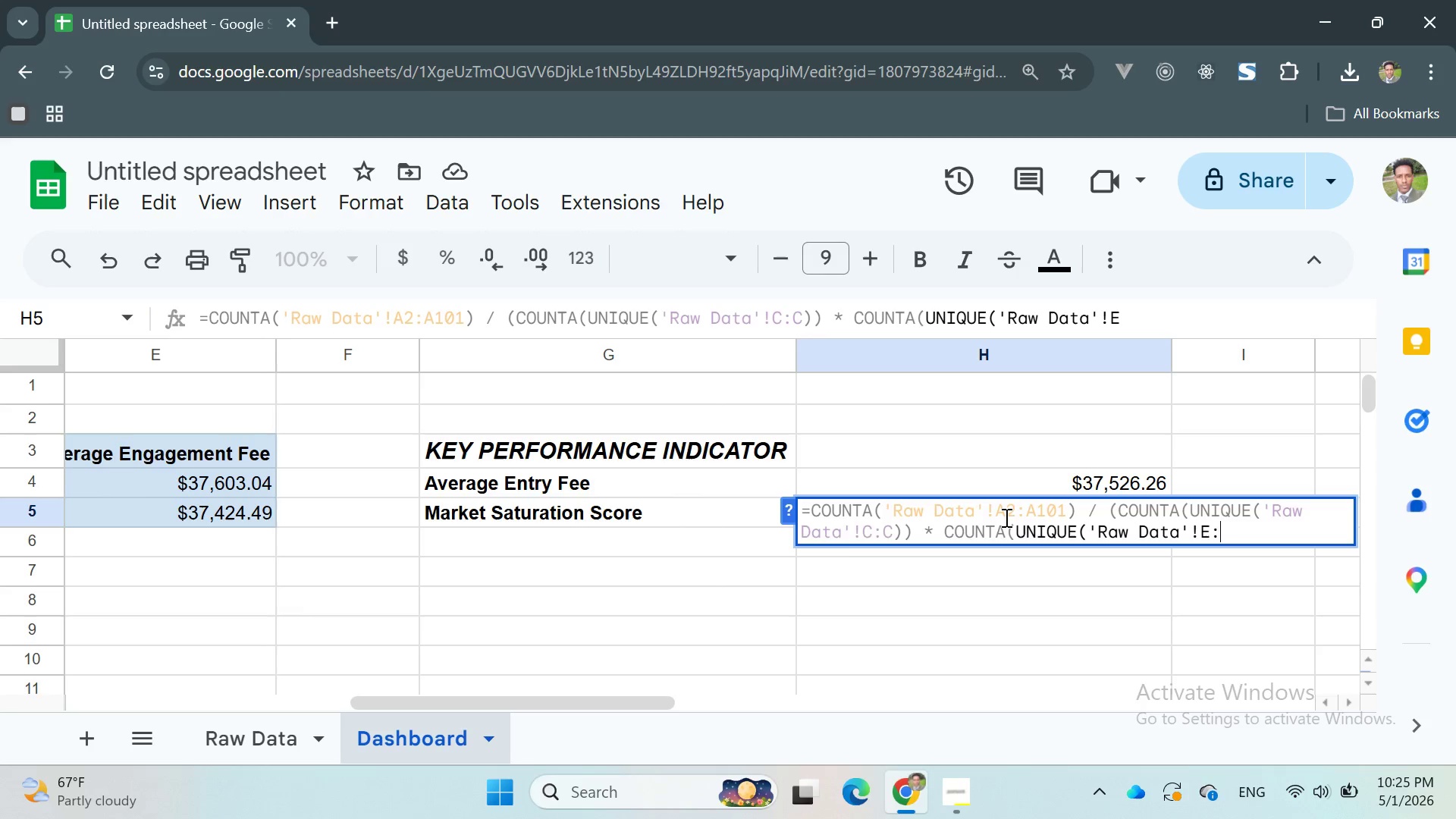 
key(Shift+Semicolon)
 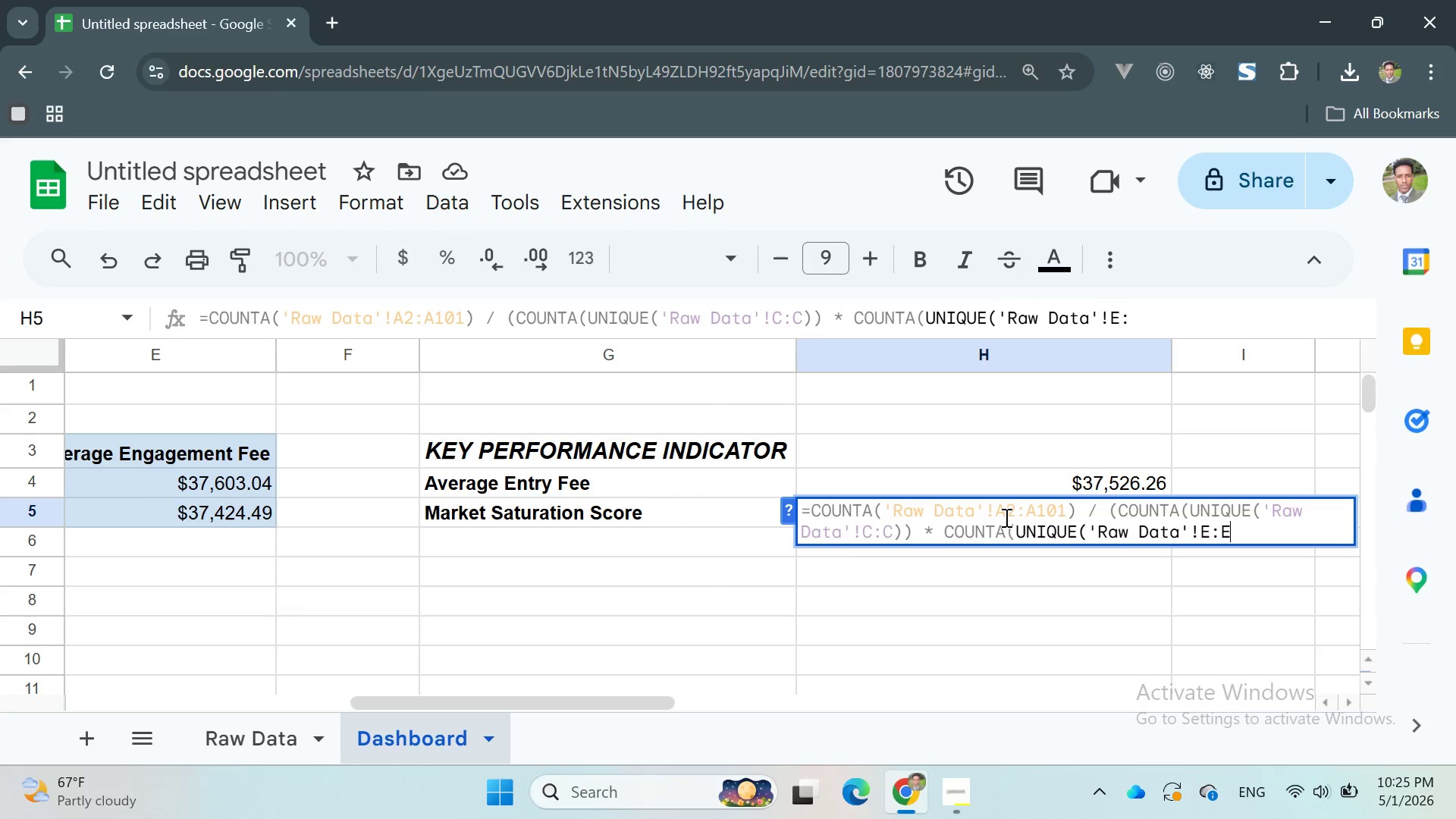 
key(E)
 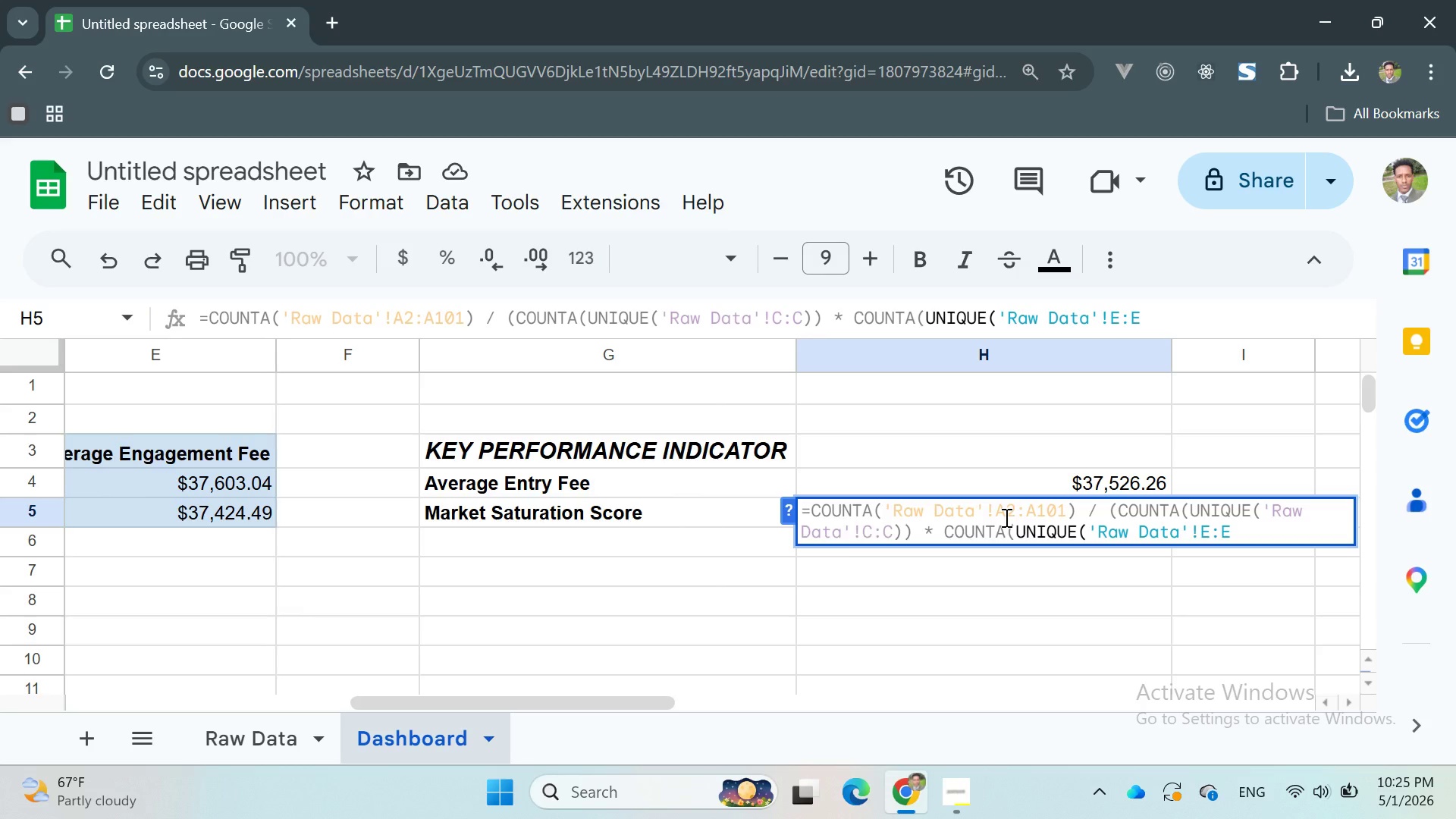 
type())))
 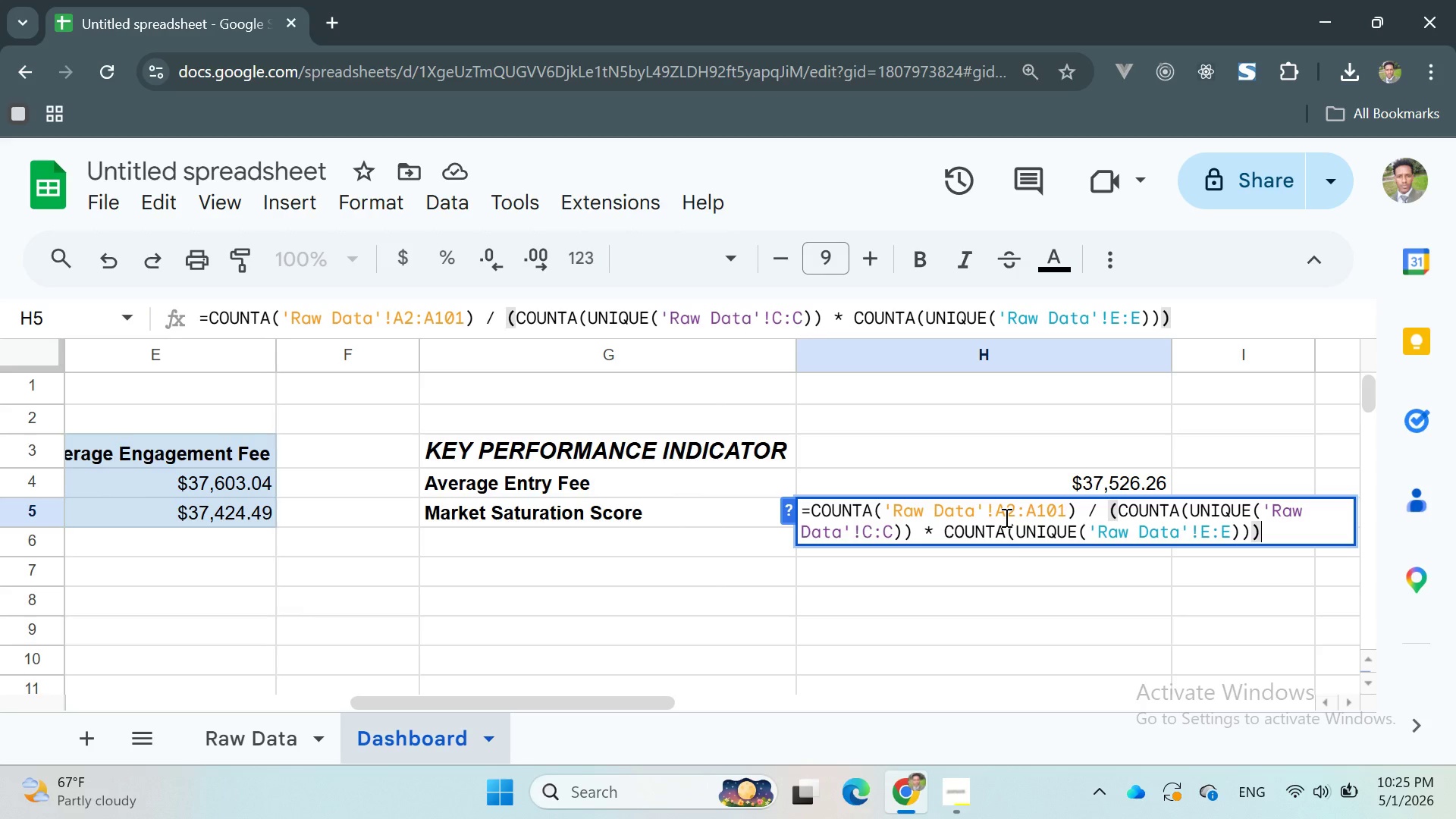 
key(Enter)
 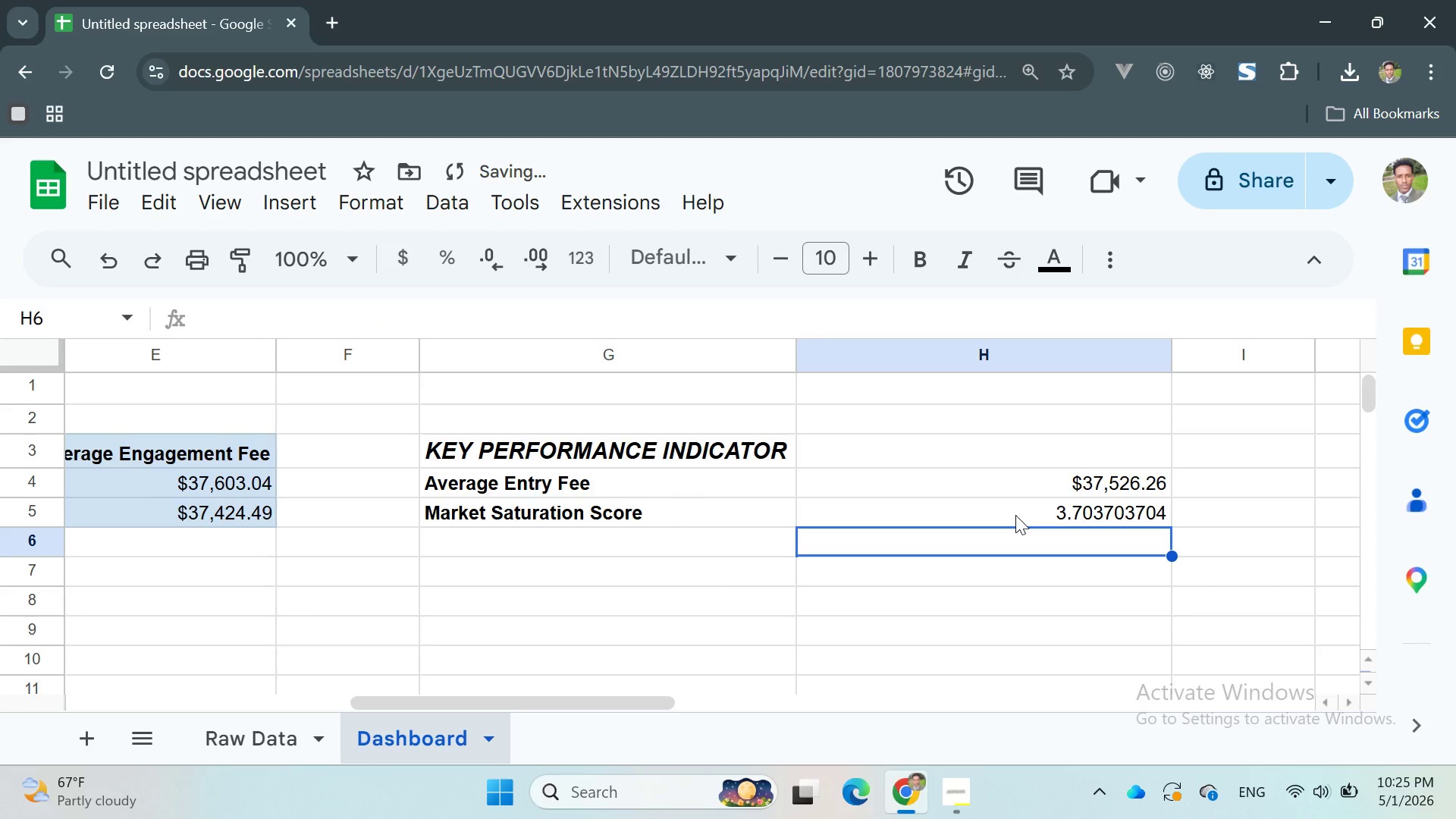 
left_click([1015, 515])
 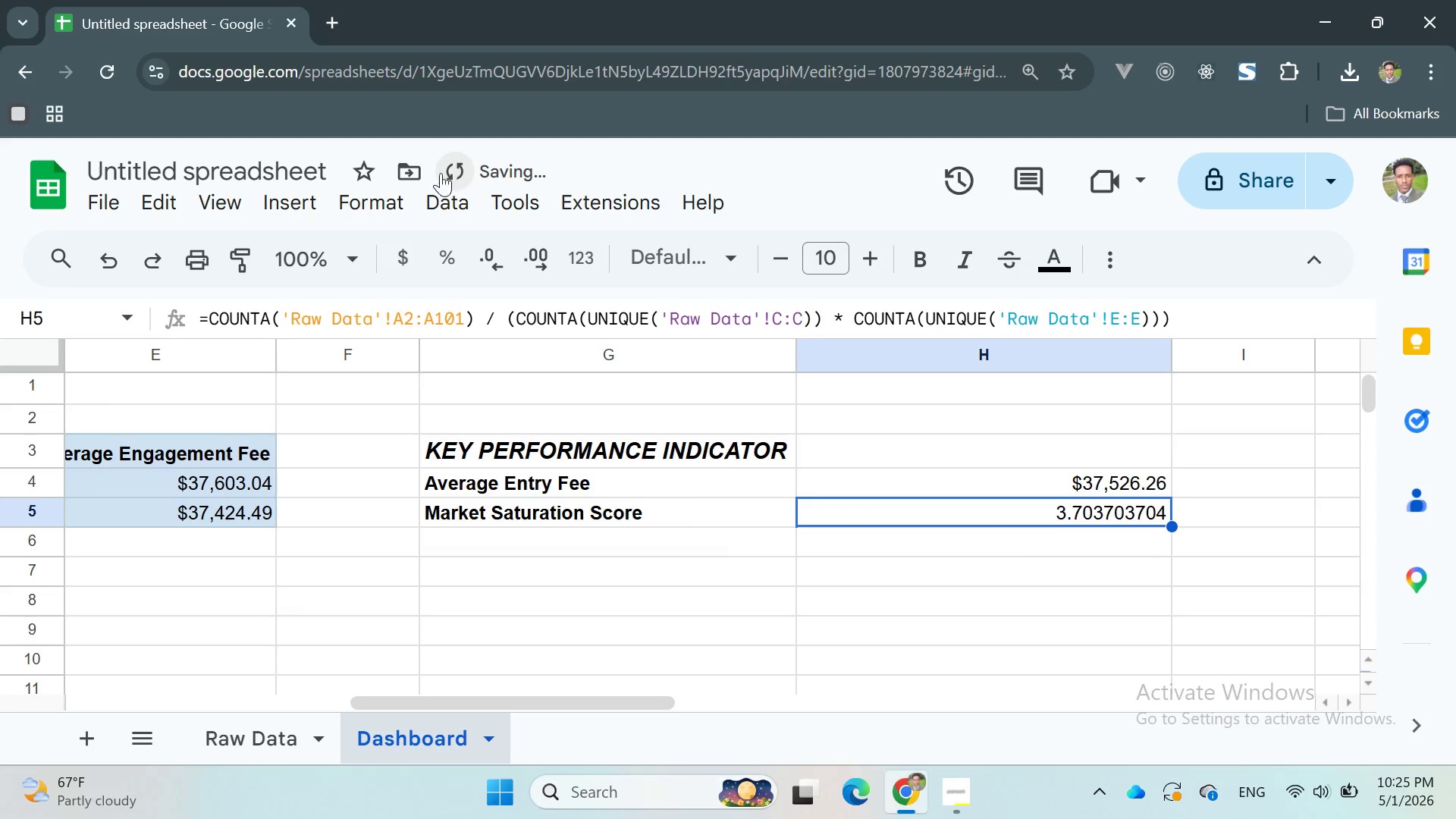 
left_click([389, 186])
 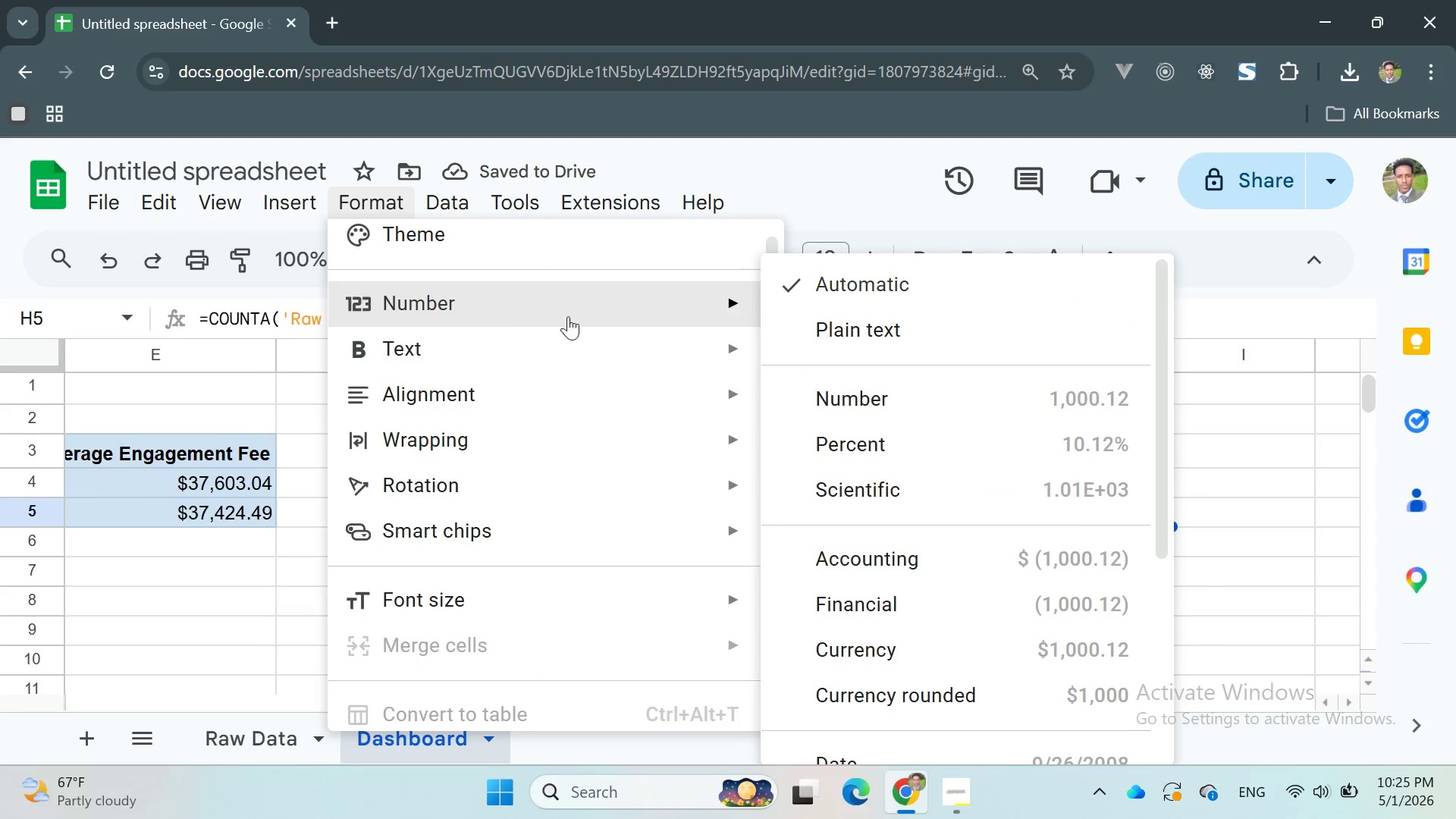 
left_click([853, 399])
 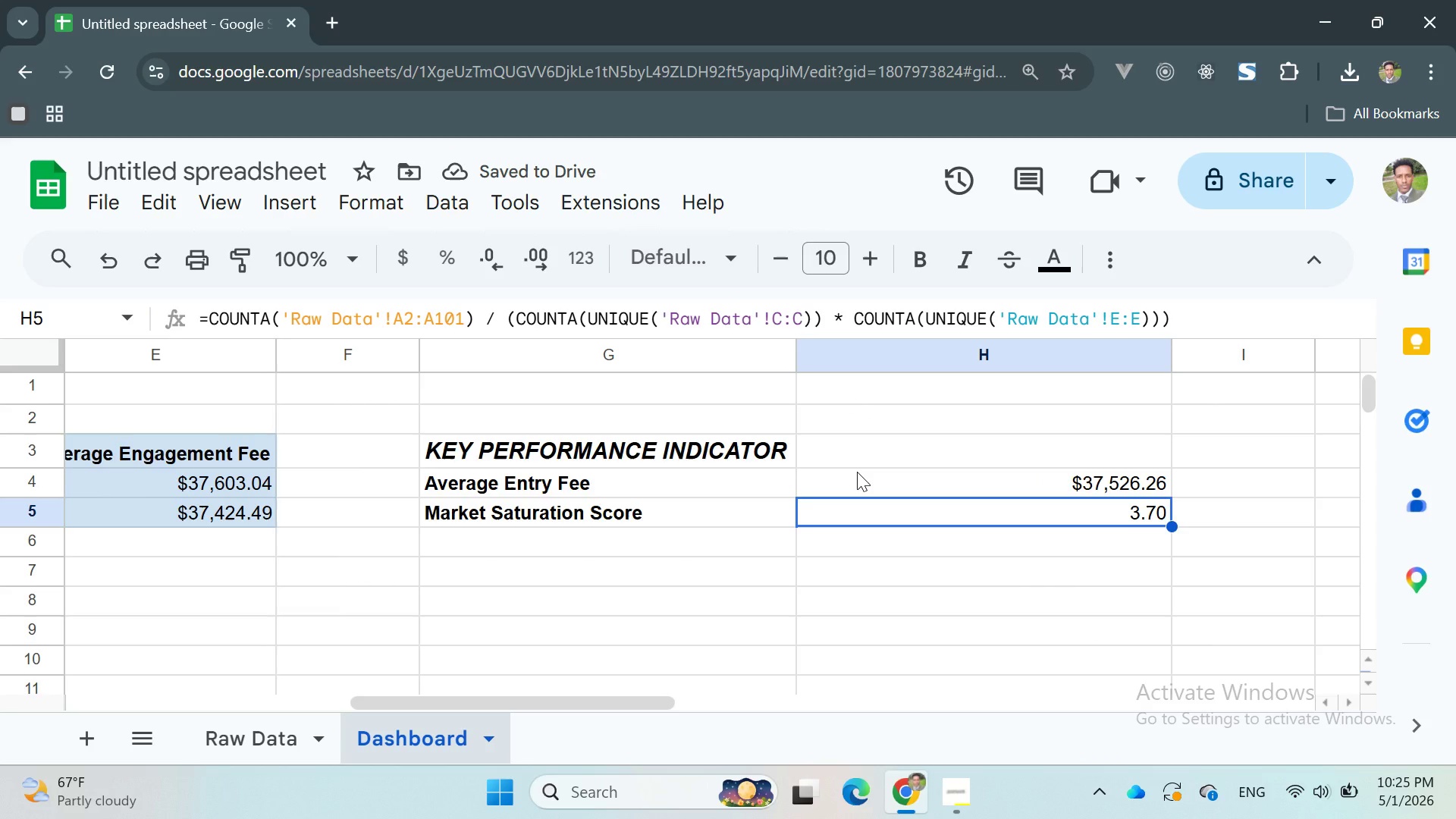 
wait(5.5)
 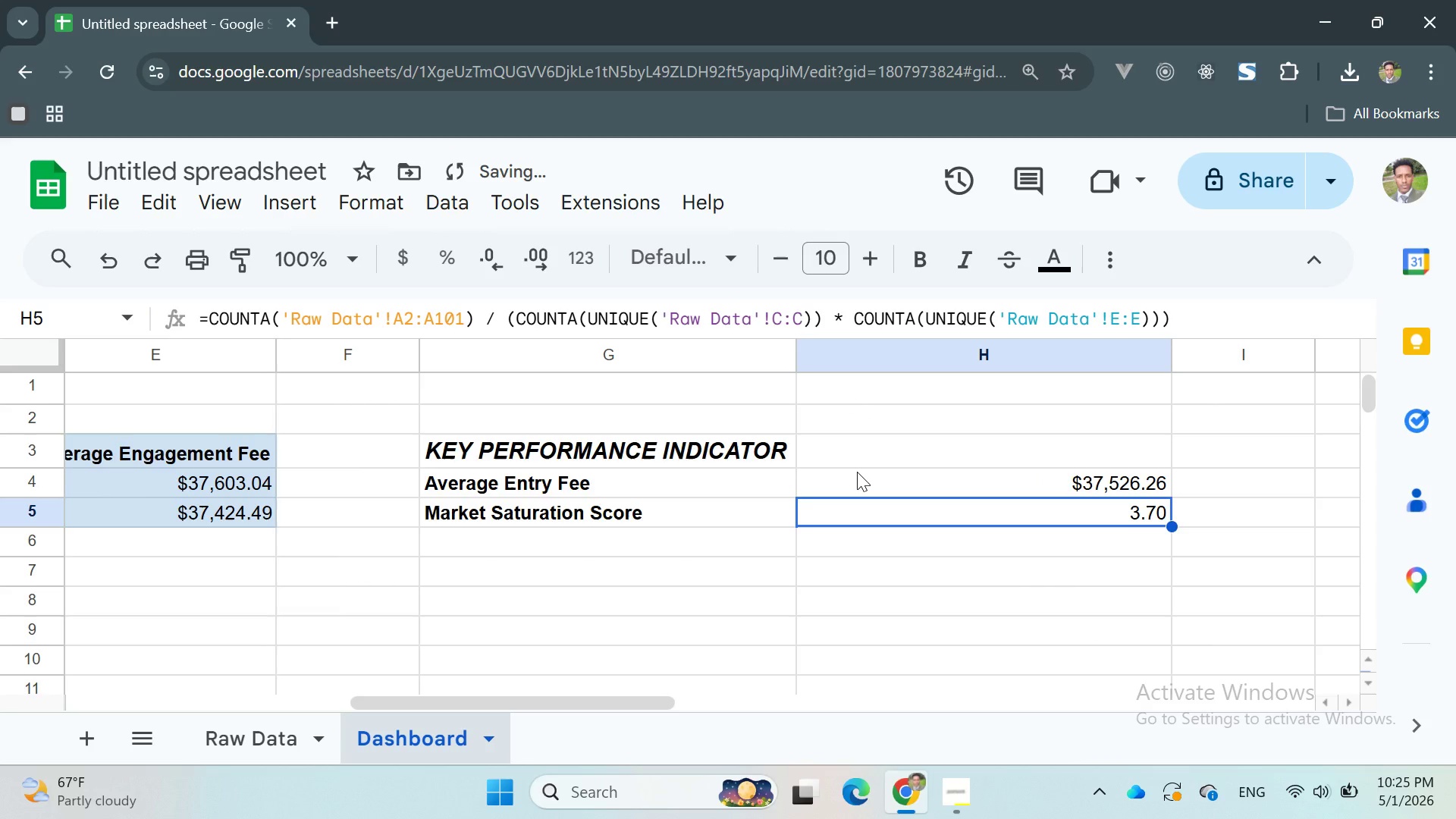 
left_click([648, 549])
 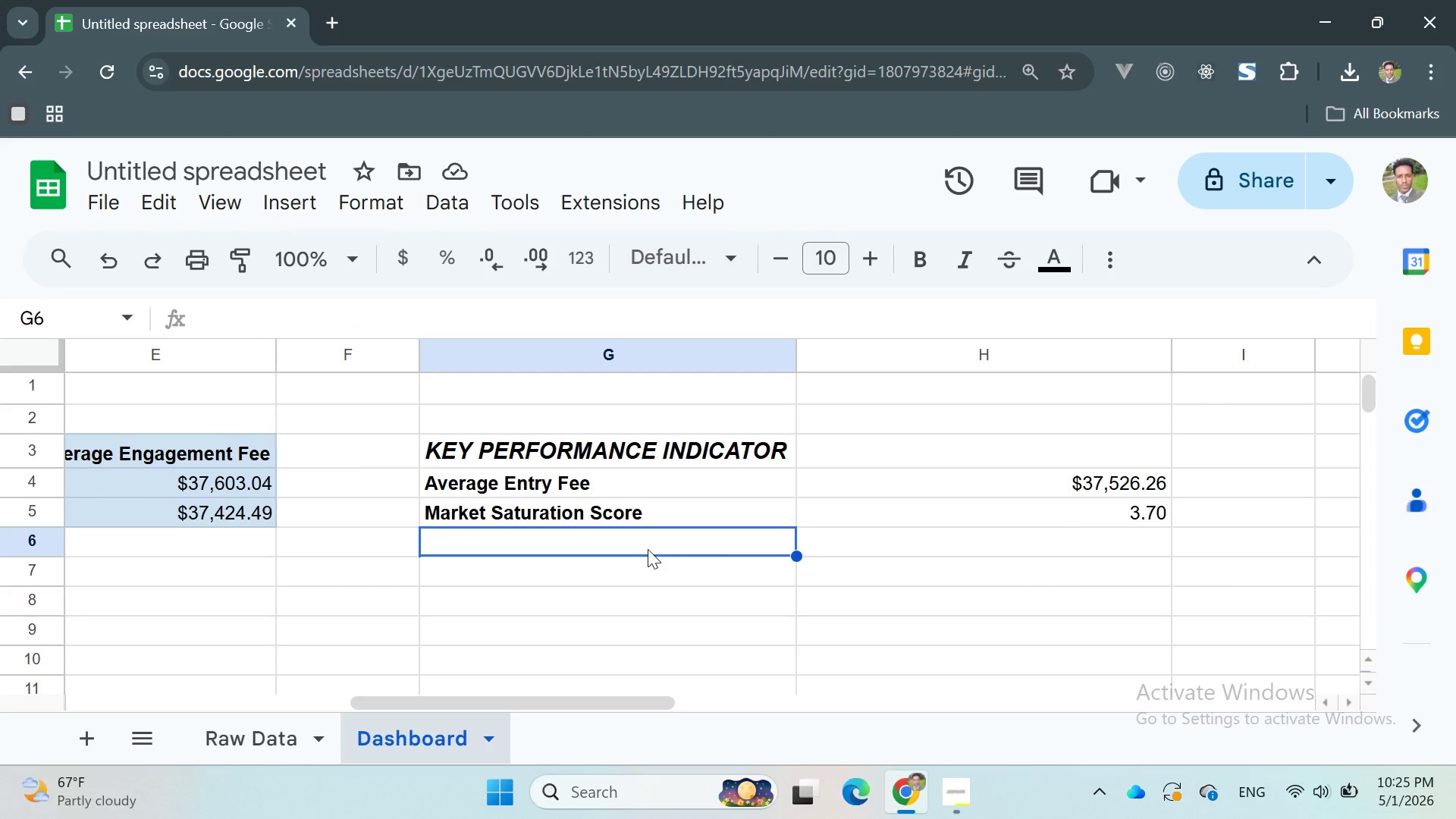 
type(Totala)
key(Backspace)
type( )
 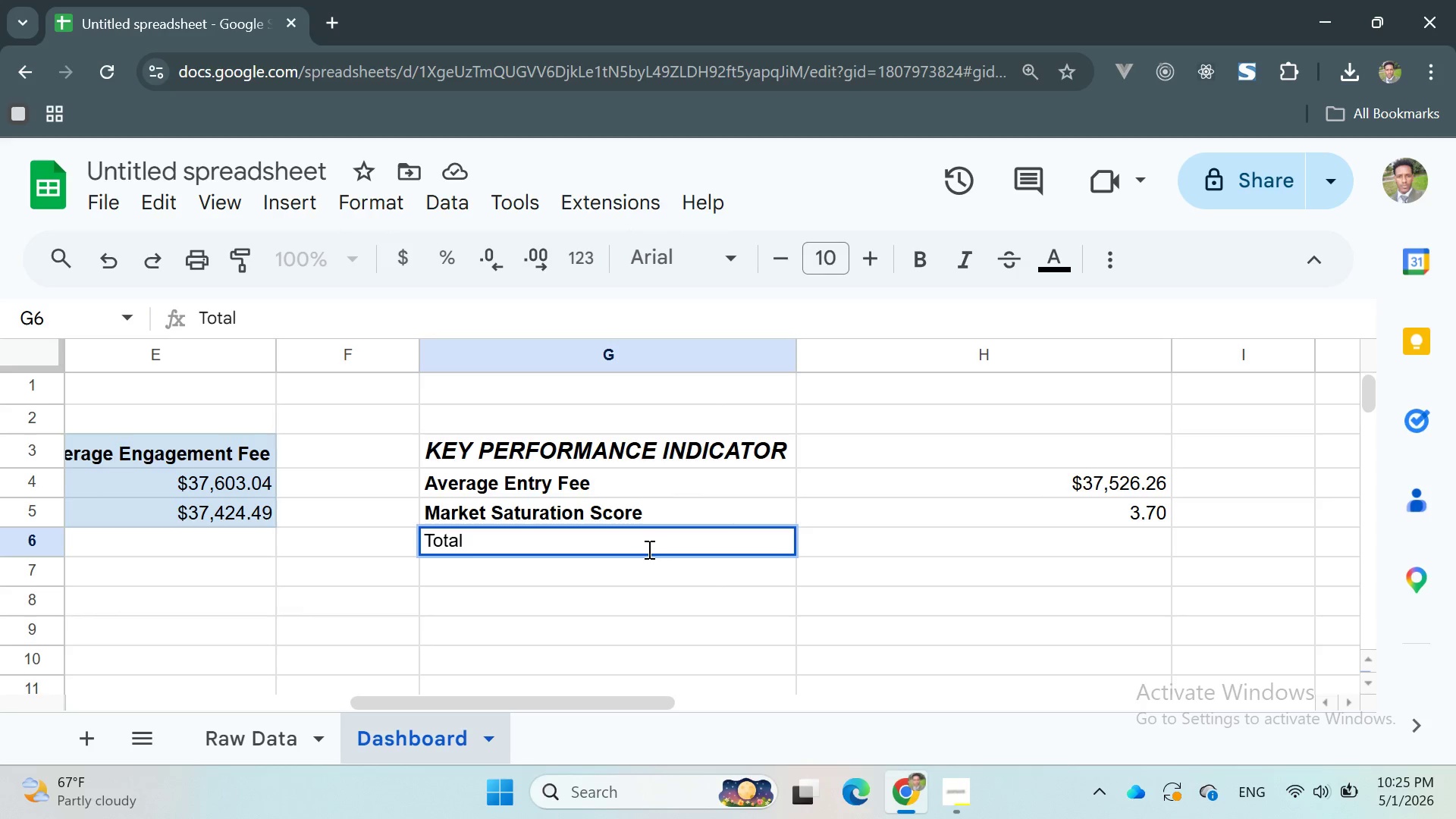 
type(Compe)
 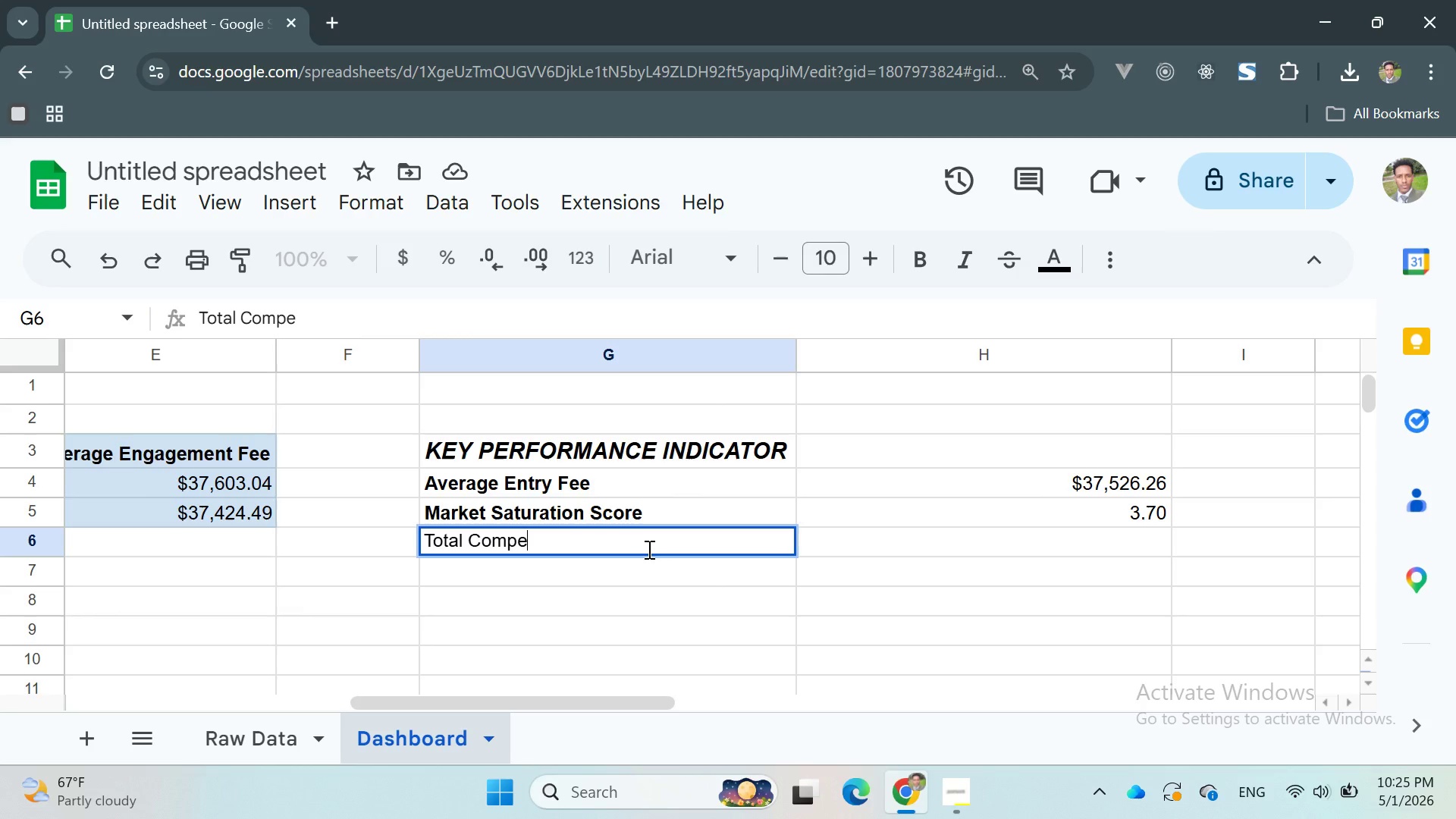 
wait(9.27)
 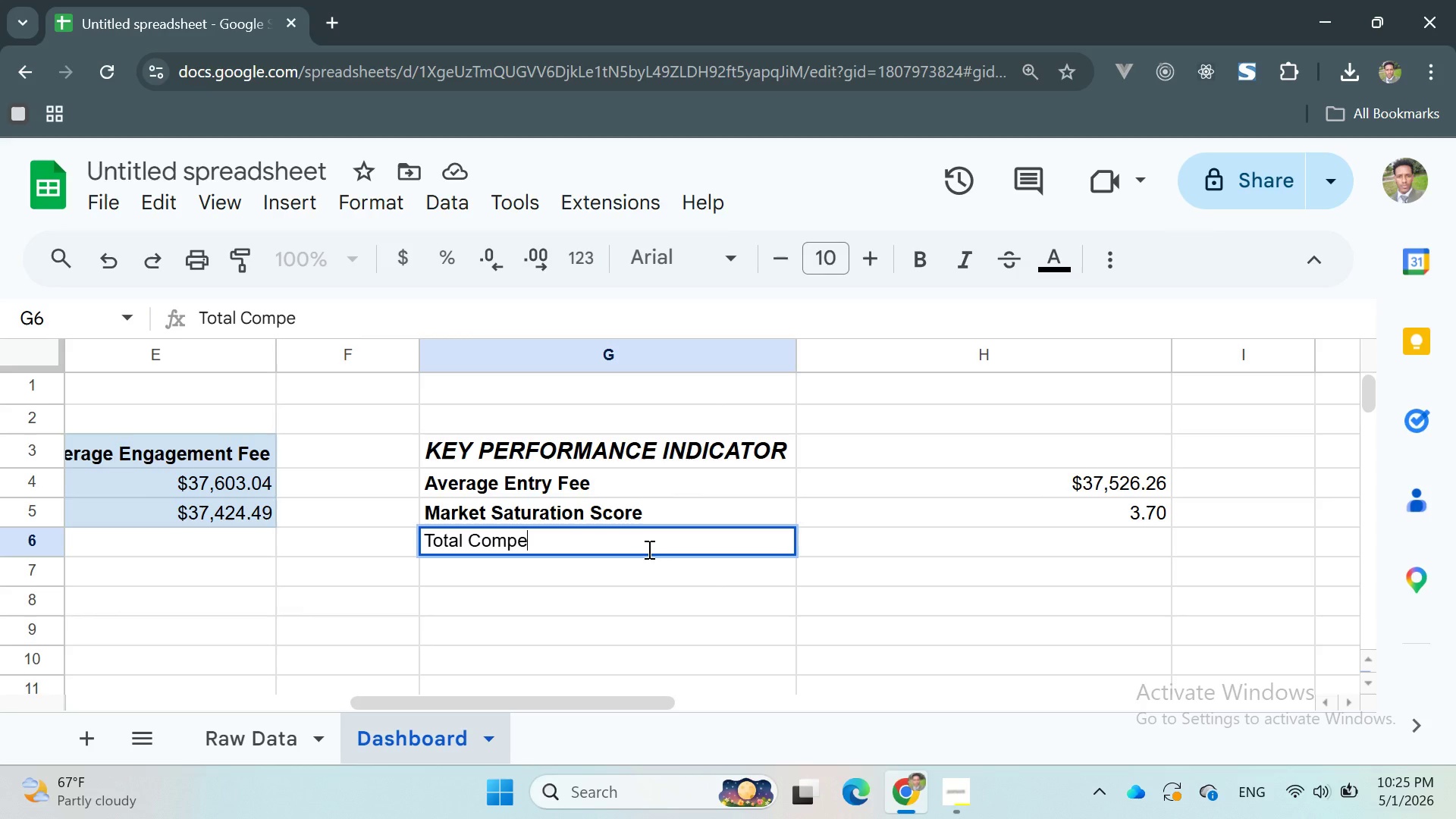 
type(titive)
key(Backspace)
type(or)
key(Backspace)
key(Backspace)
key(Backspace)
 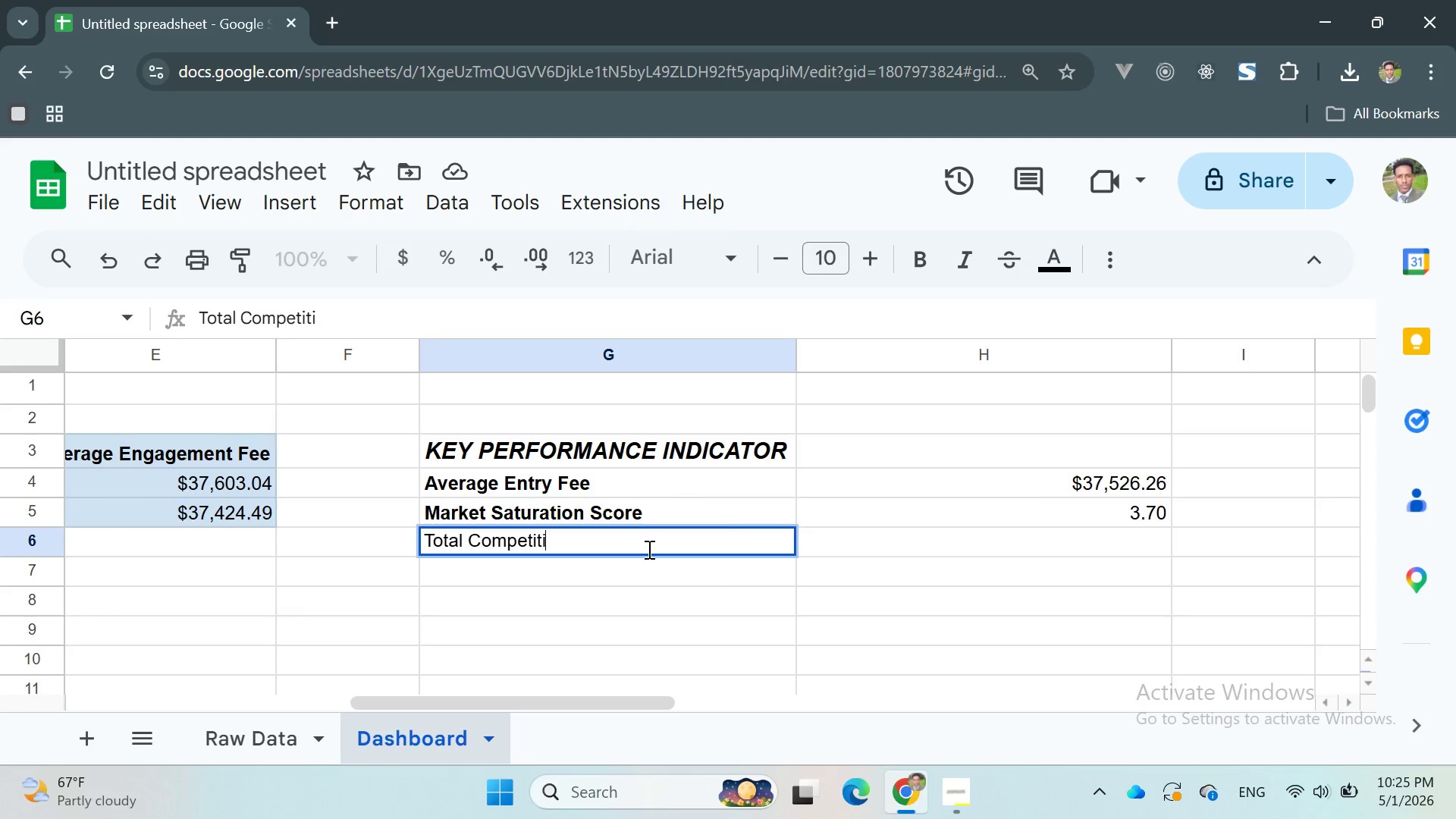 
key(Backspace)
type(ors Analysis)
 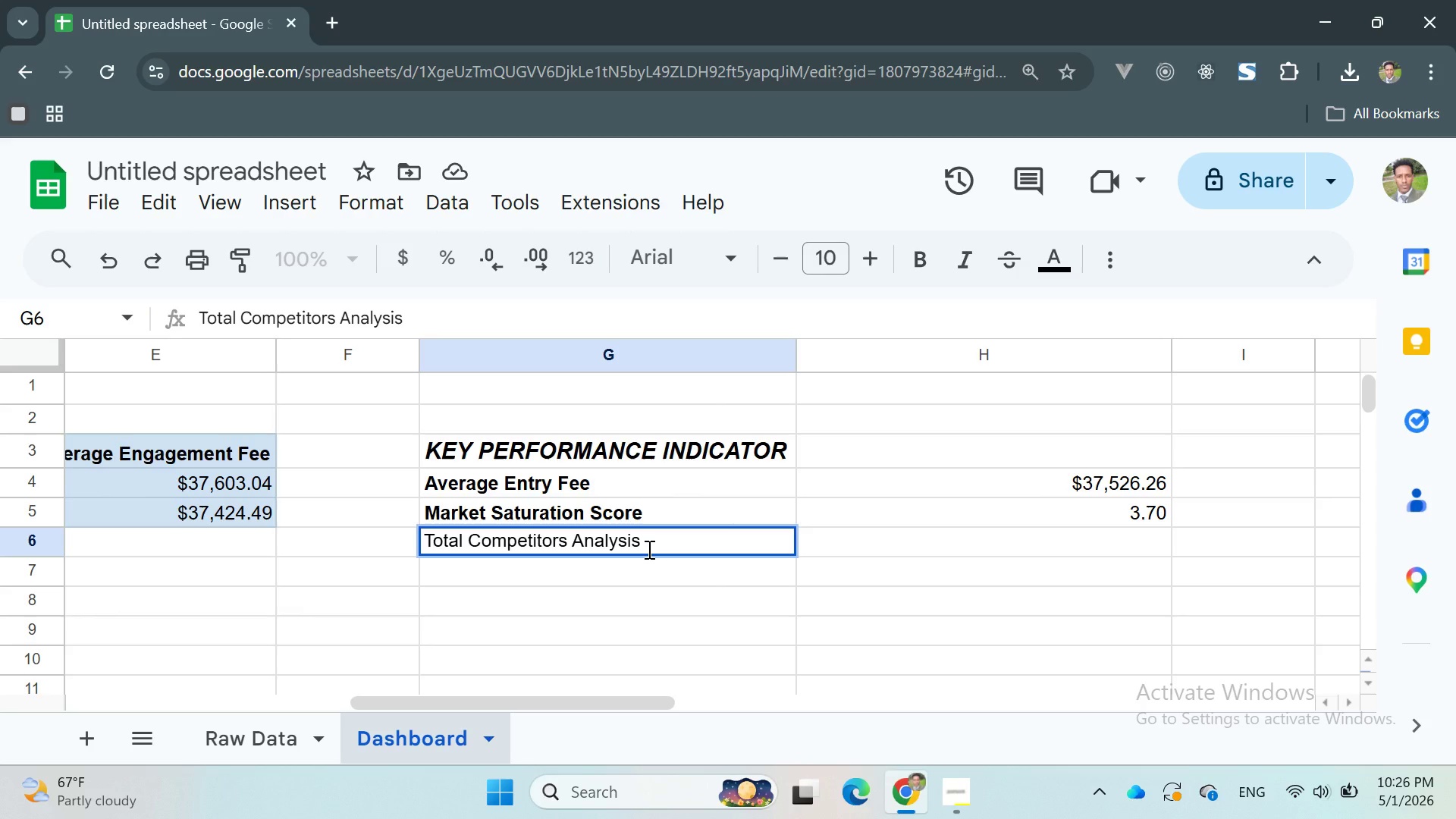 
wait(5.08)
 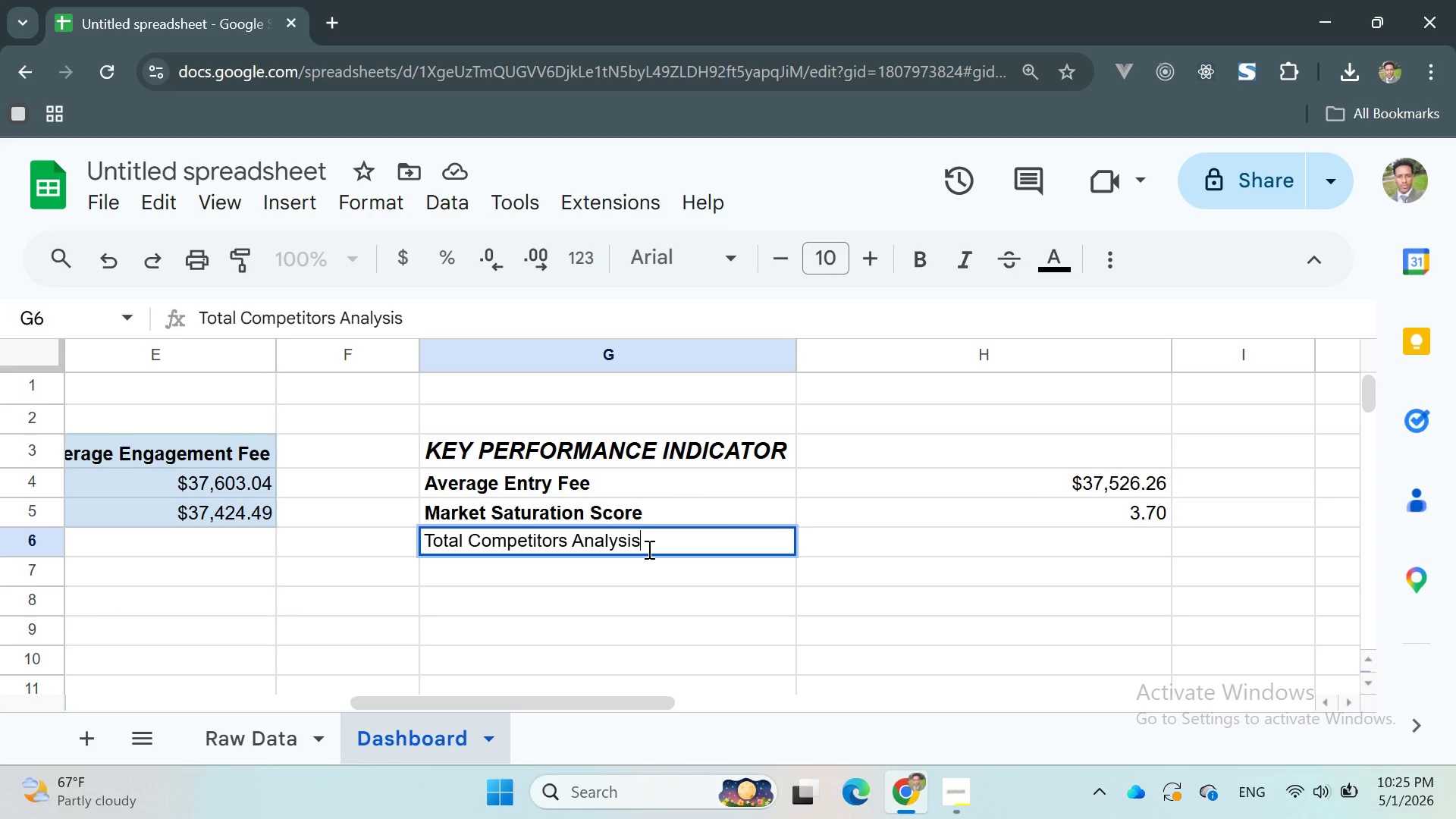 
key(Backspace)
 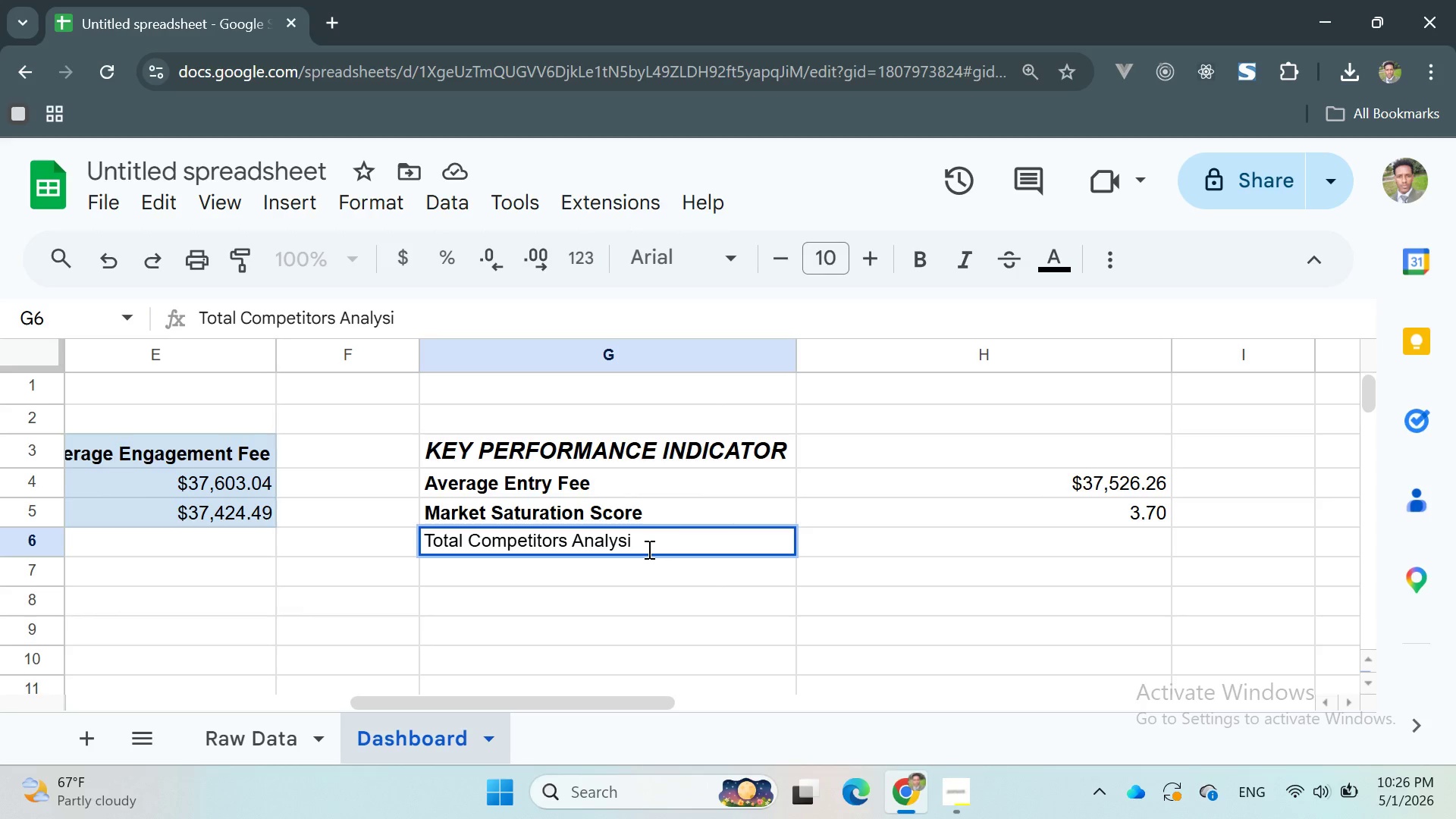 
key(Backspace)
 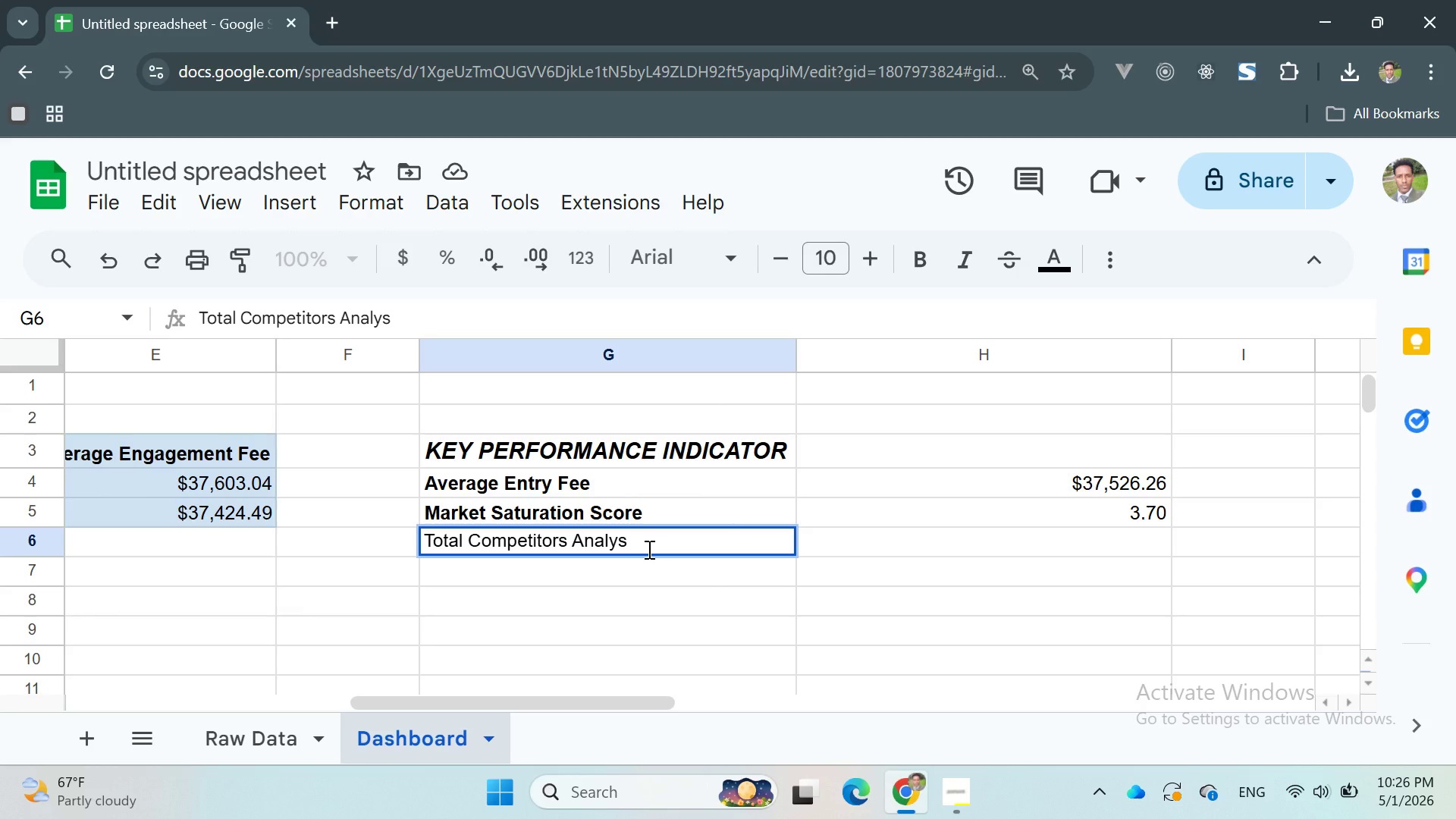 
key(Backspace)
type(zed)
 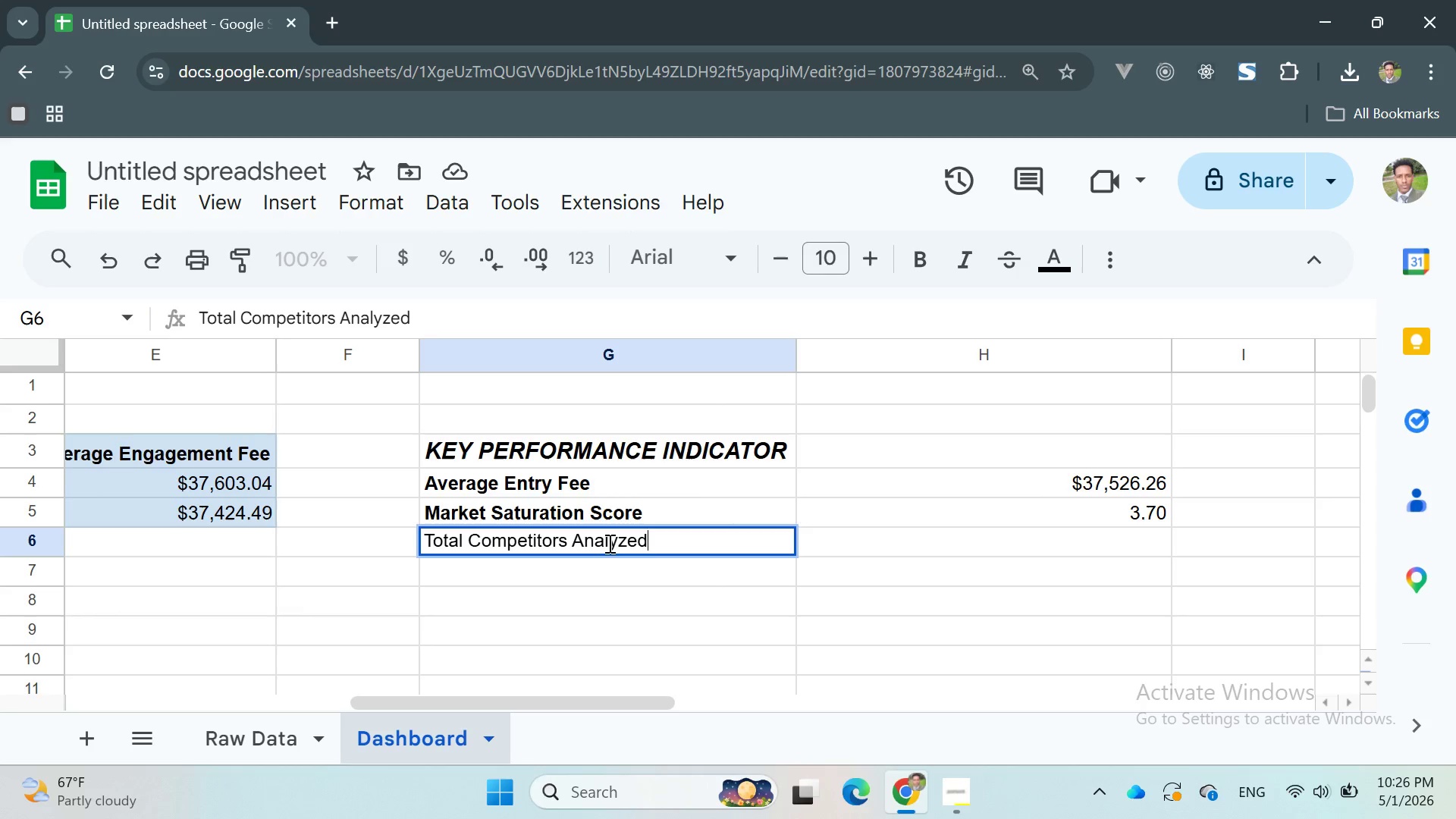 
double_click([608, 543])
 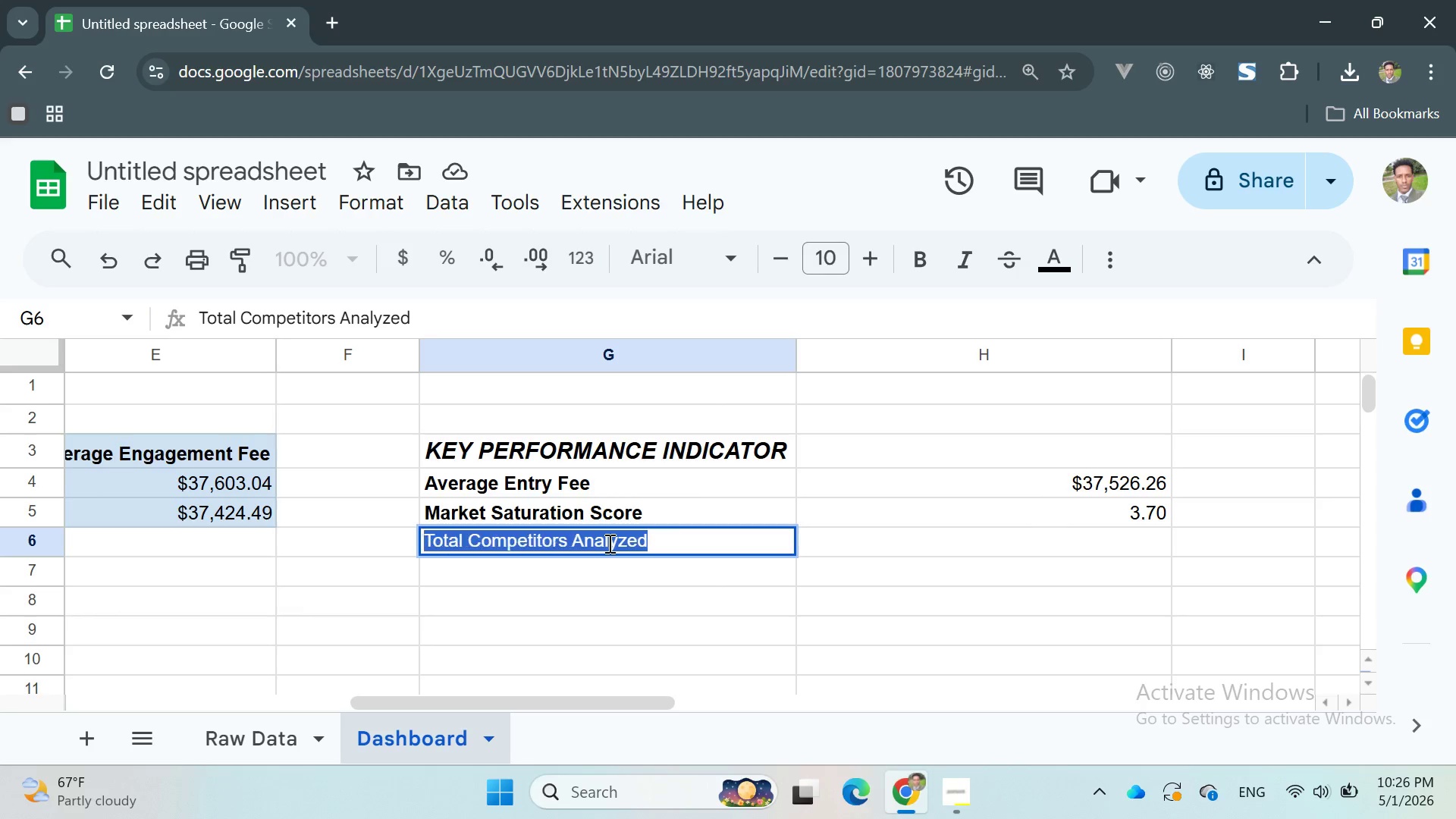 
triple_click([608, 543])
 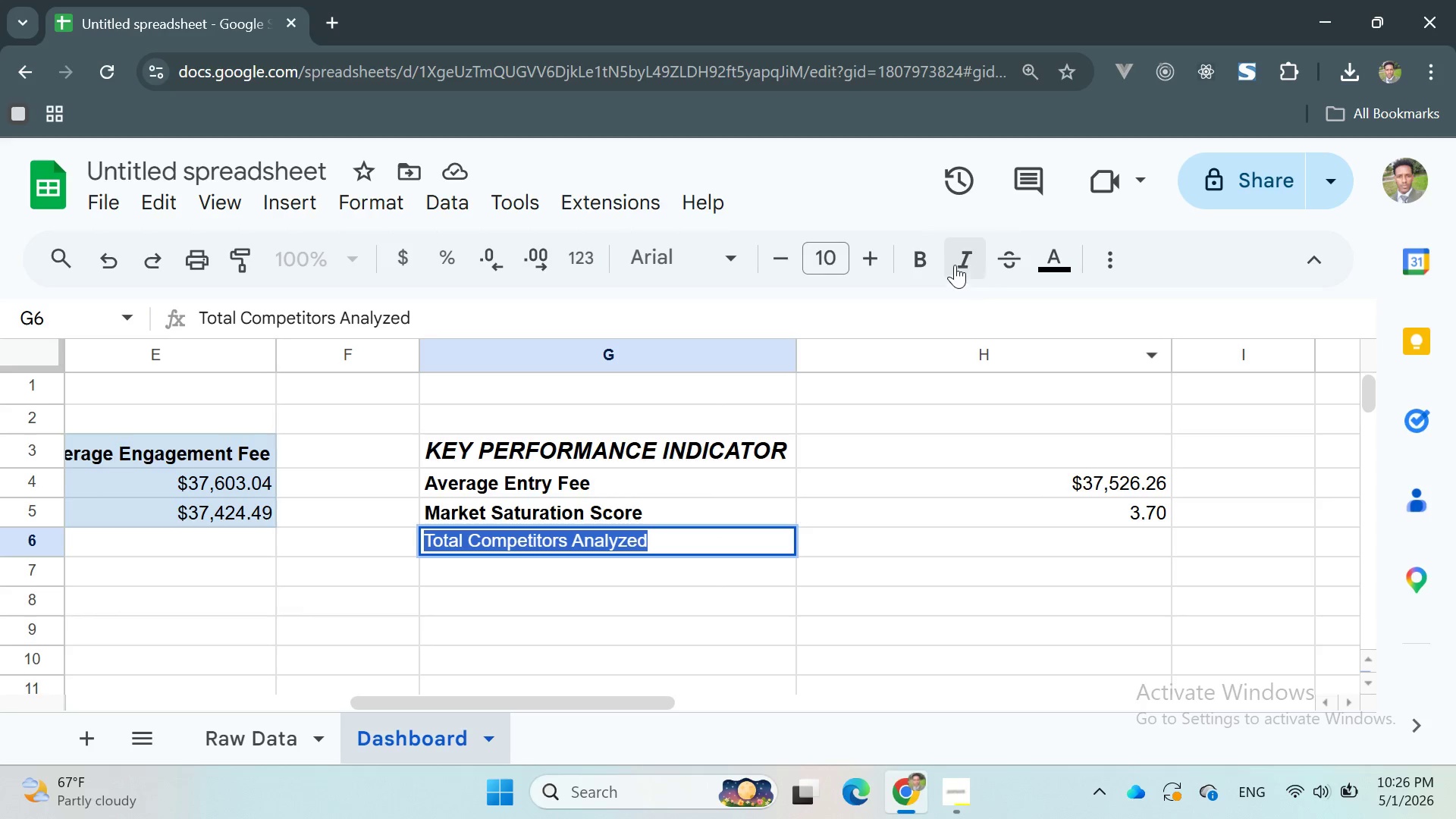 
left_click([915, 255])
 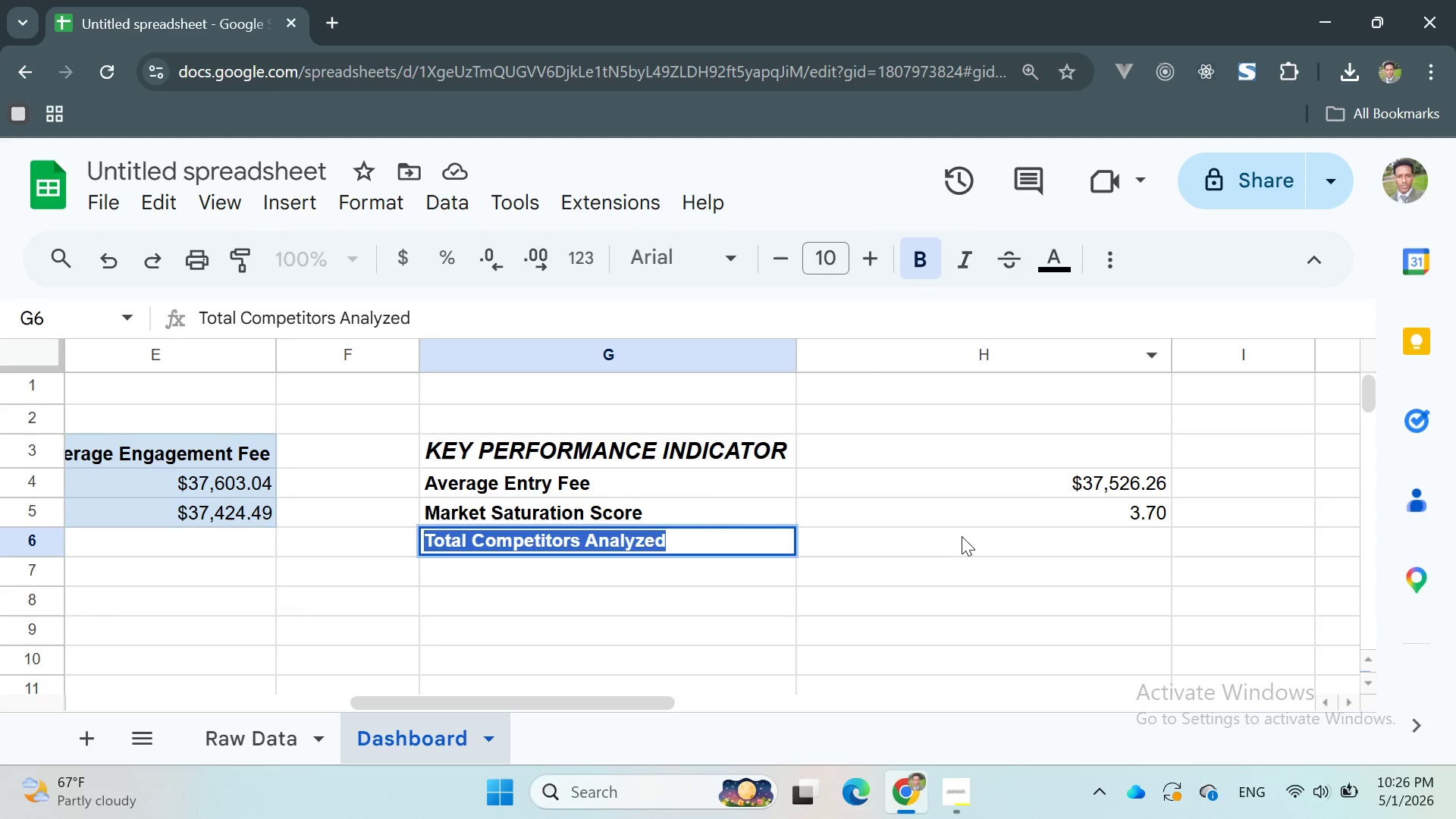 
left_click([962, 541])
 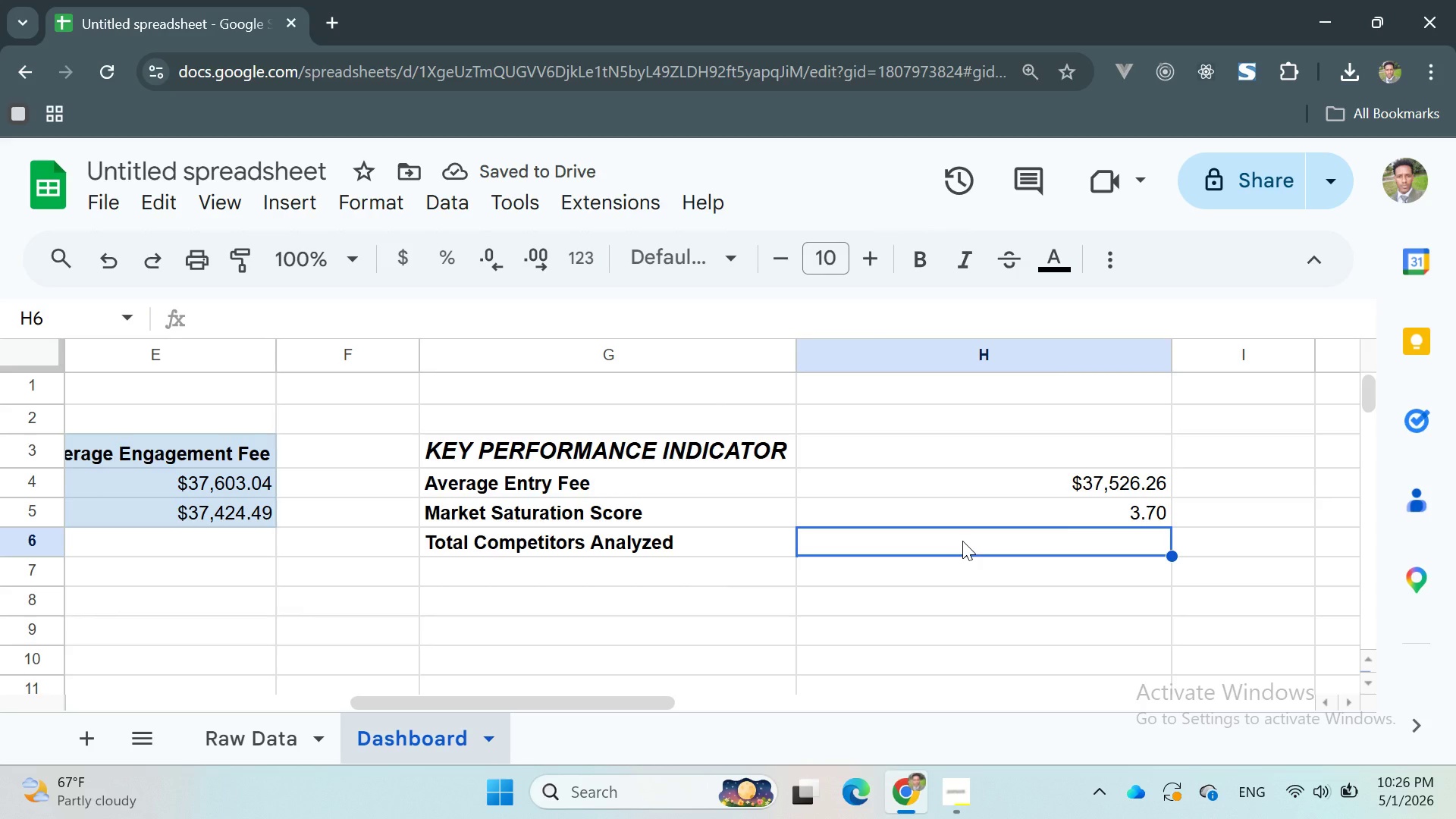 
type(=COUNT)
 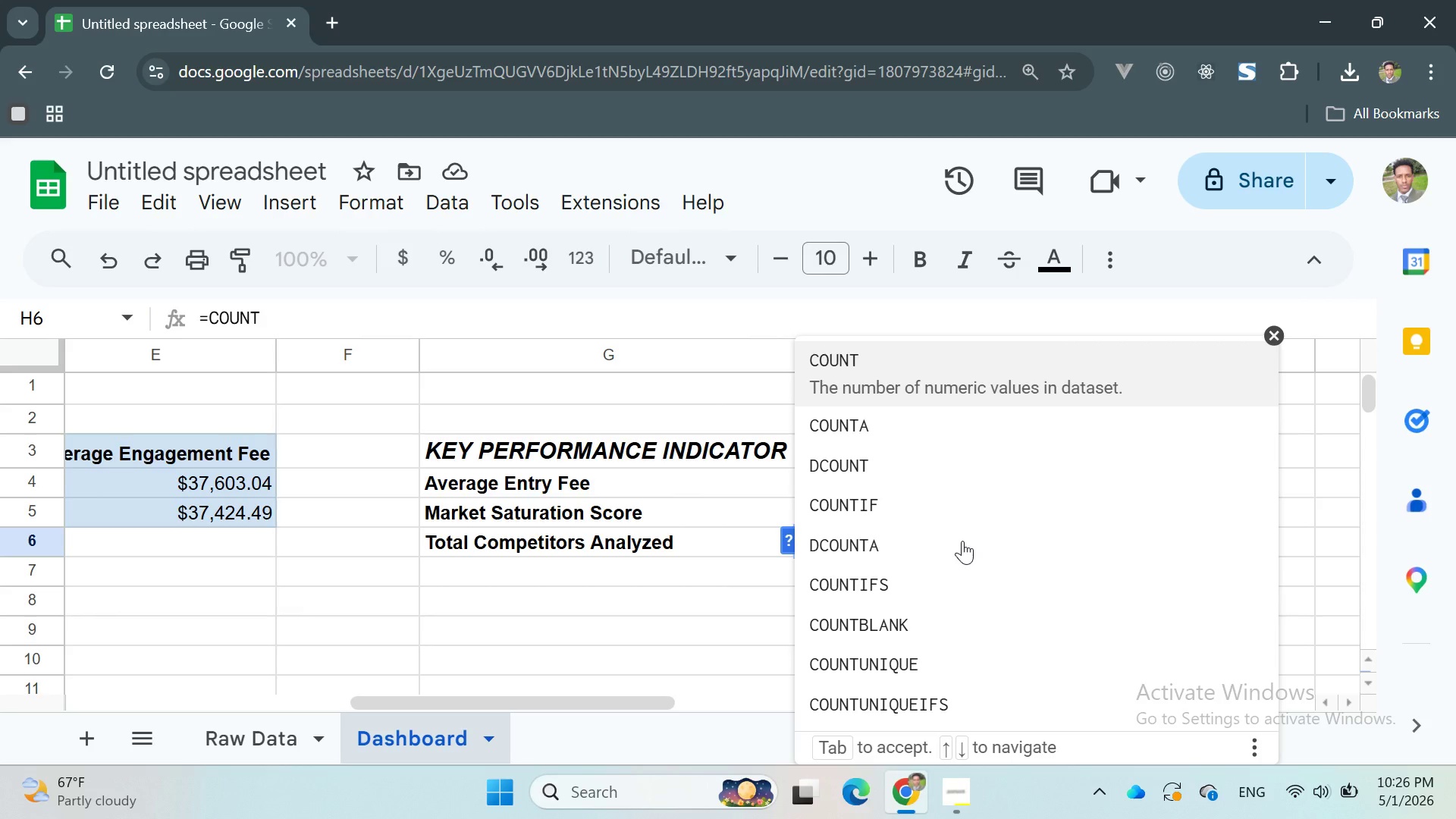 
key(Enter)
 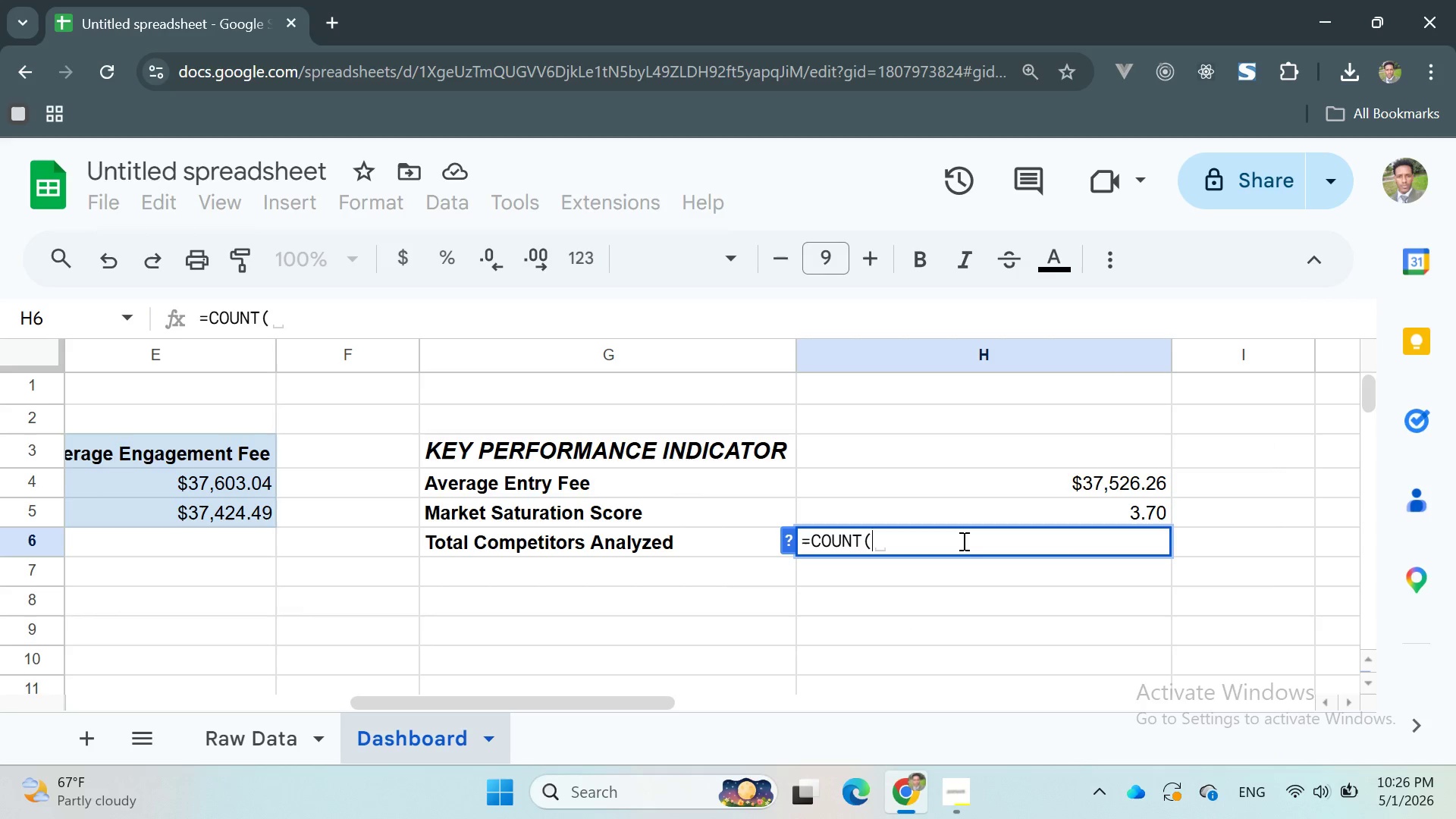 
key(Quote)
 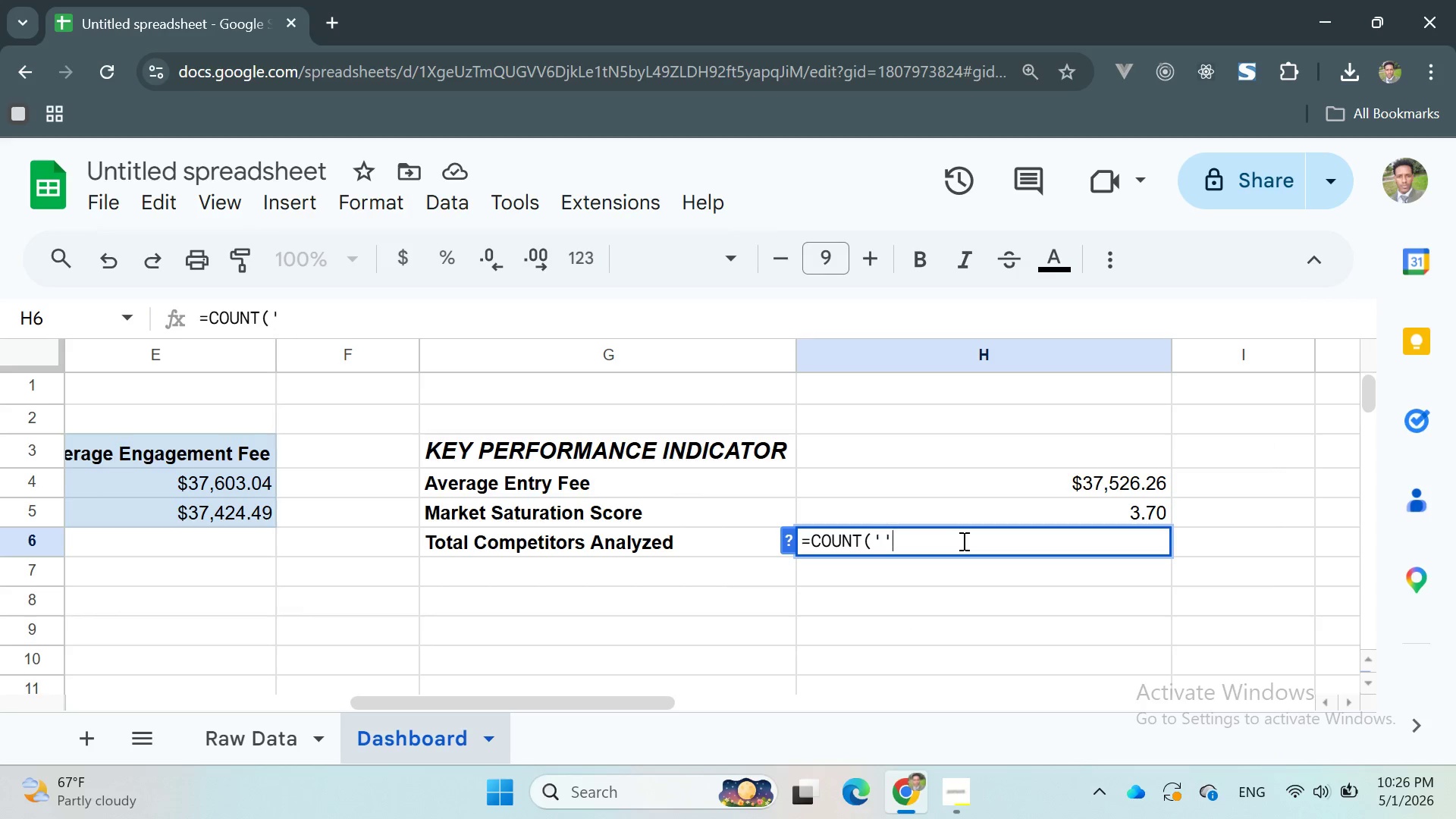 
key(Quote)
 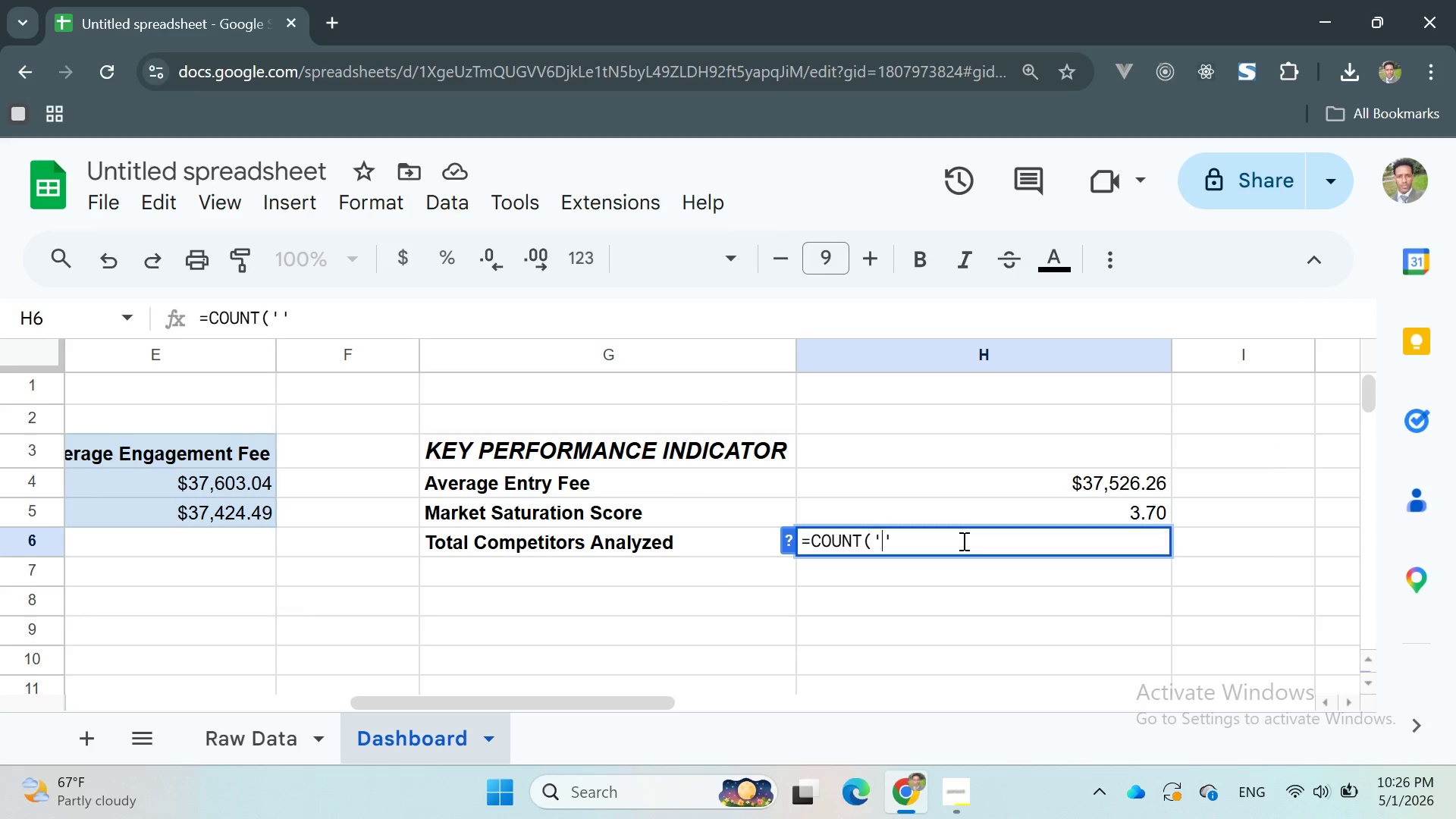 
key(ArrowLeft)
 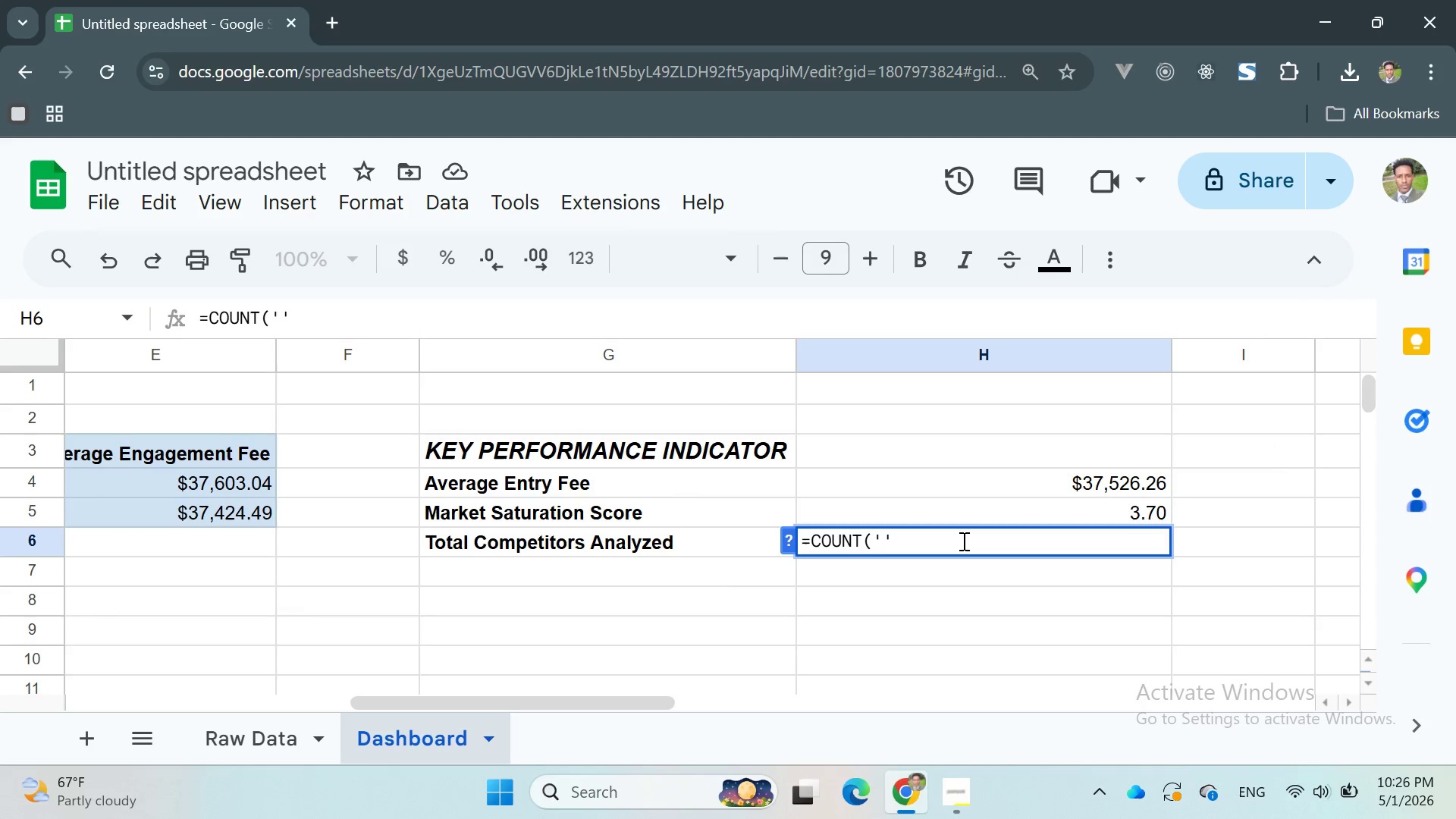 
type(Raw Data)
 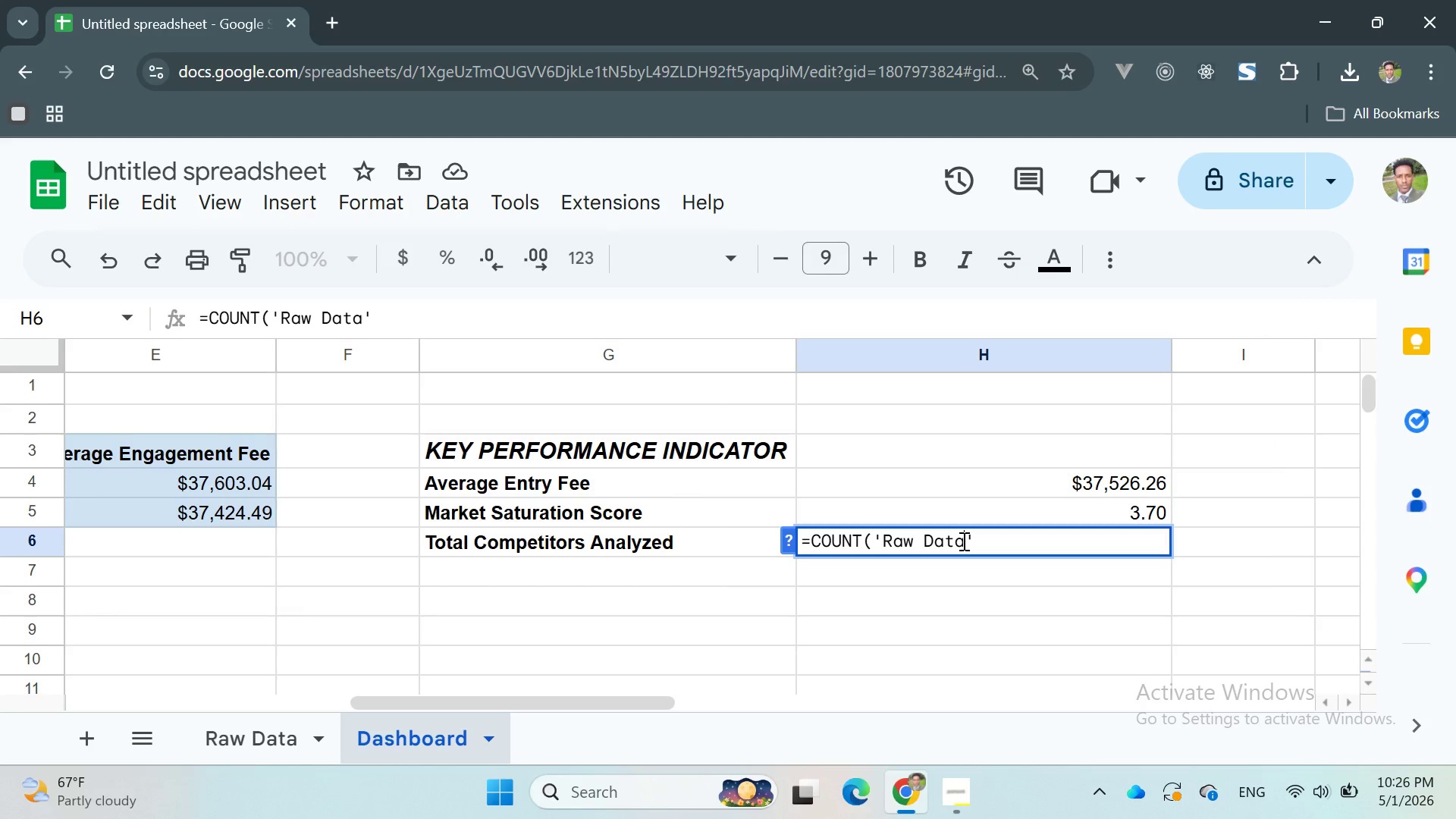 
key(ArrowRight)
 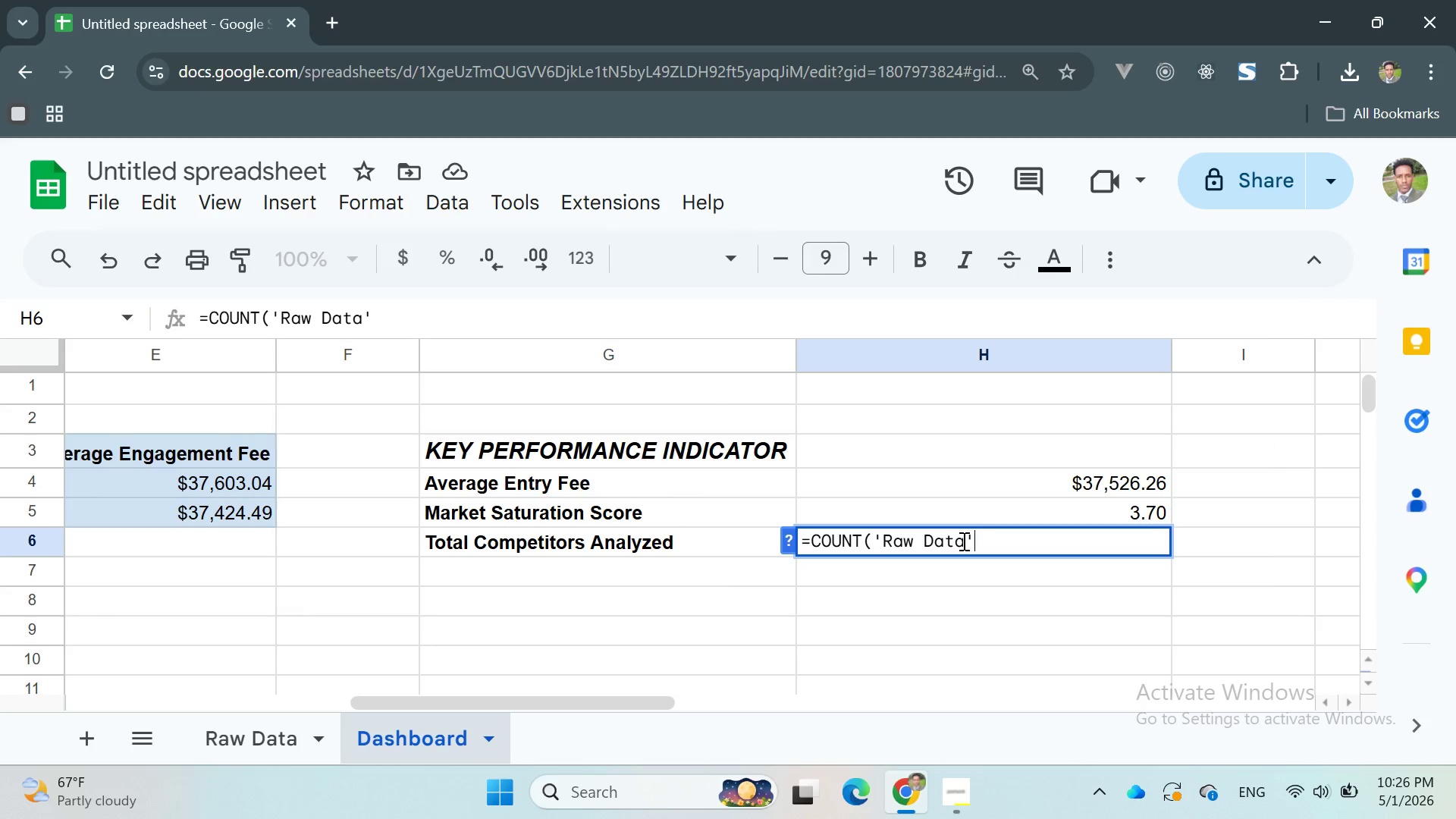 
key(Shift+ShiftLeft)
 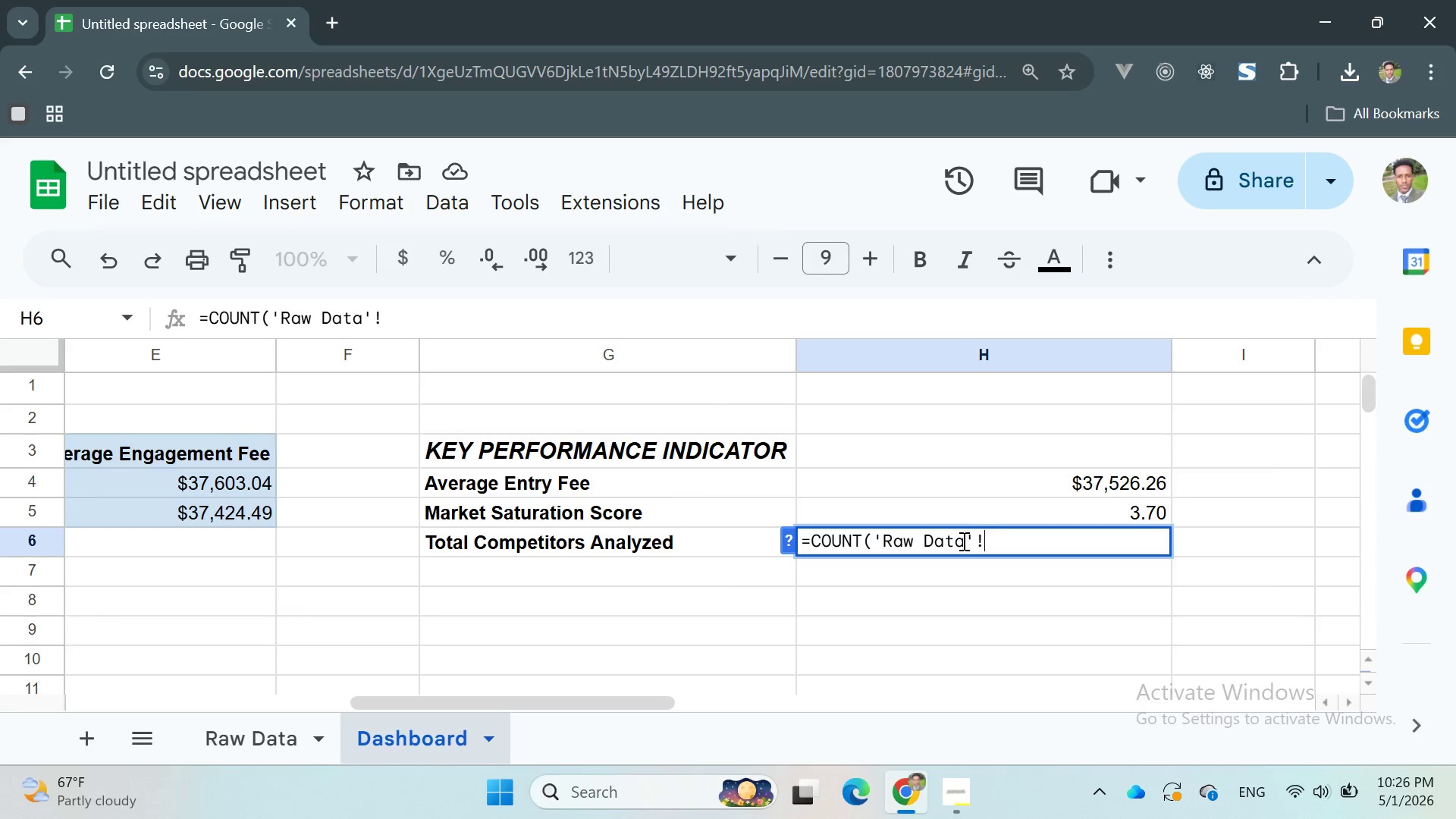 
key(Shift+1)
 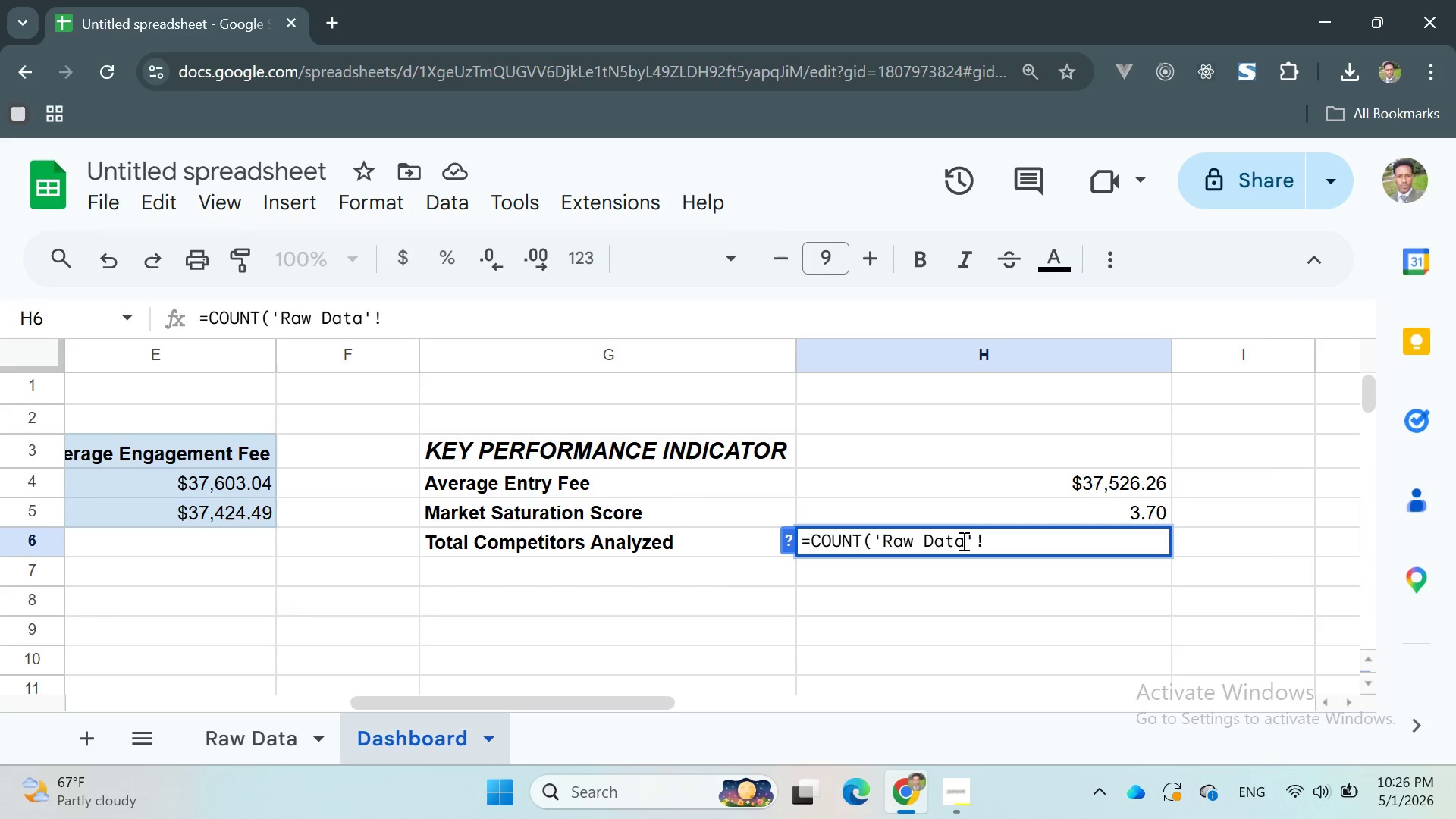 
type(A1)
key(Backspace)
type(3)
key(Backspace)
type(2:A101))
 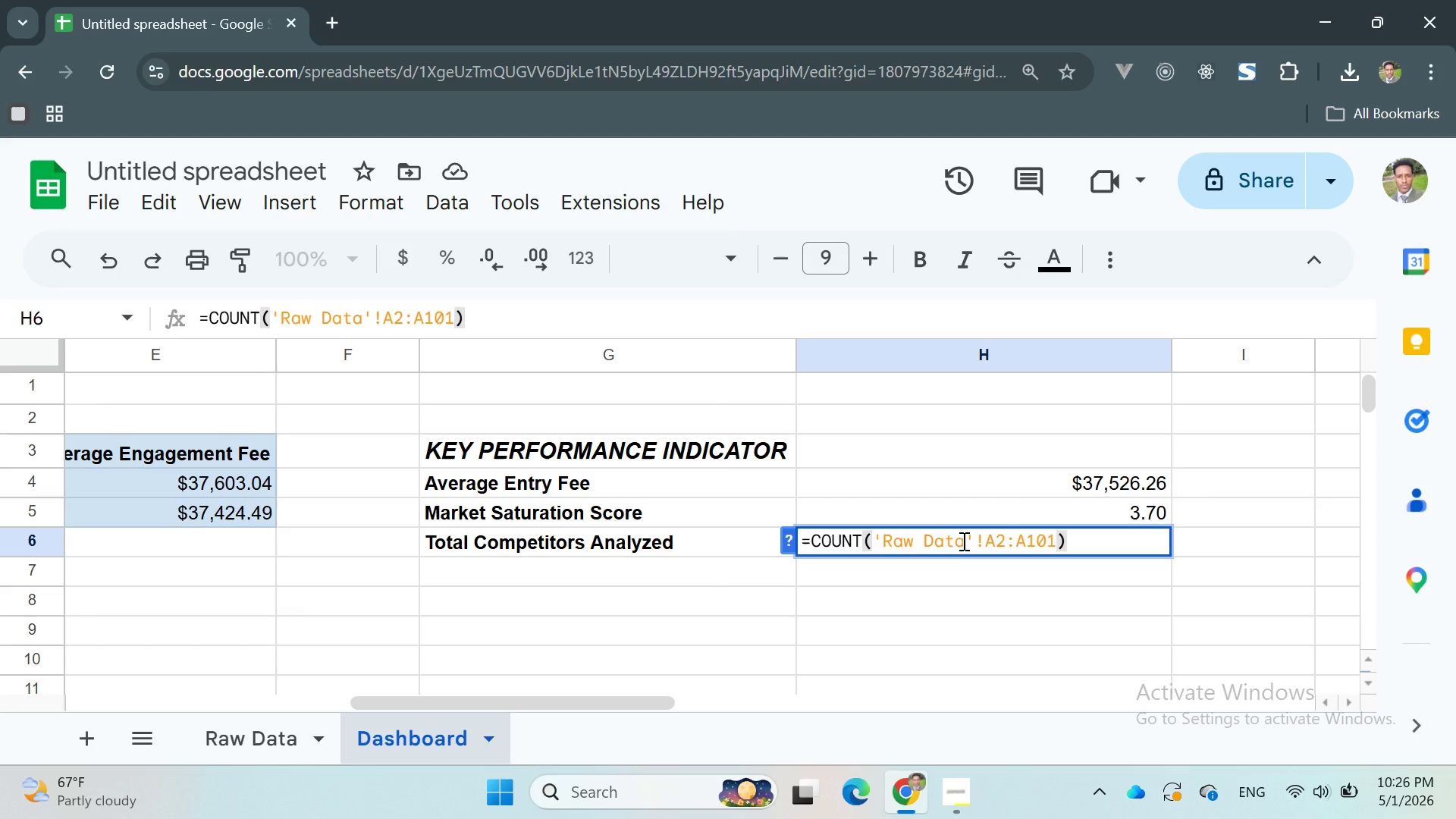 
key(Enter)
 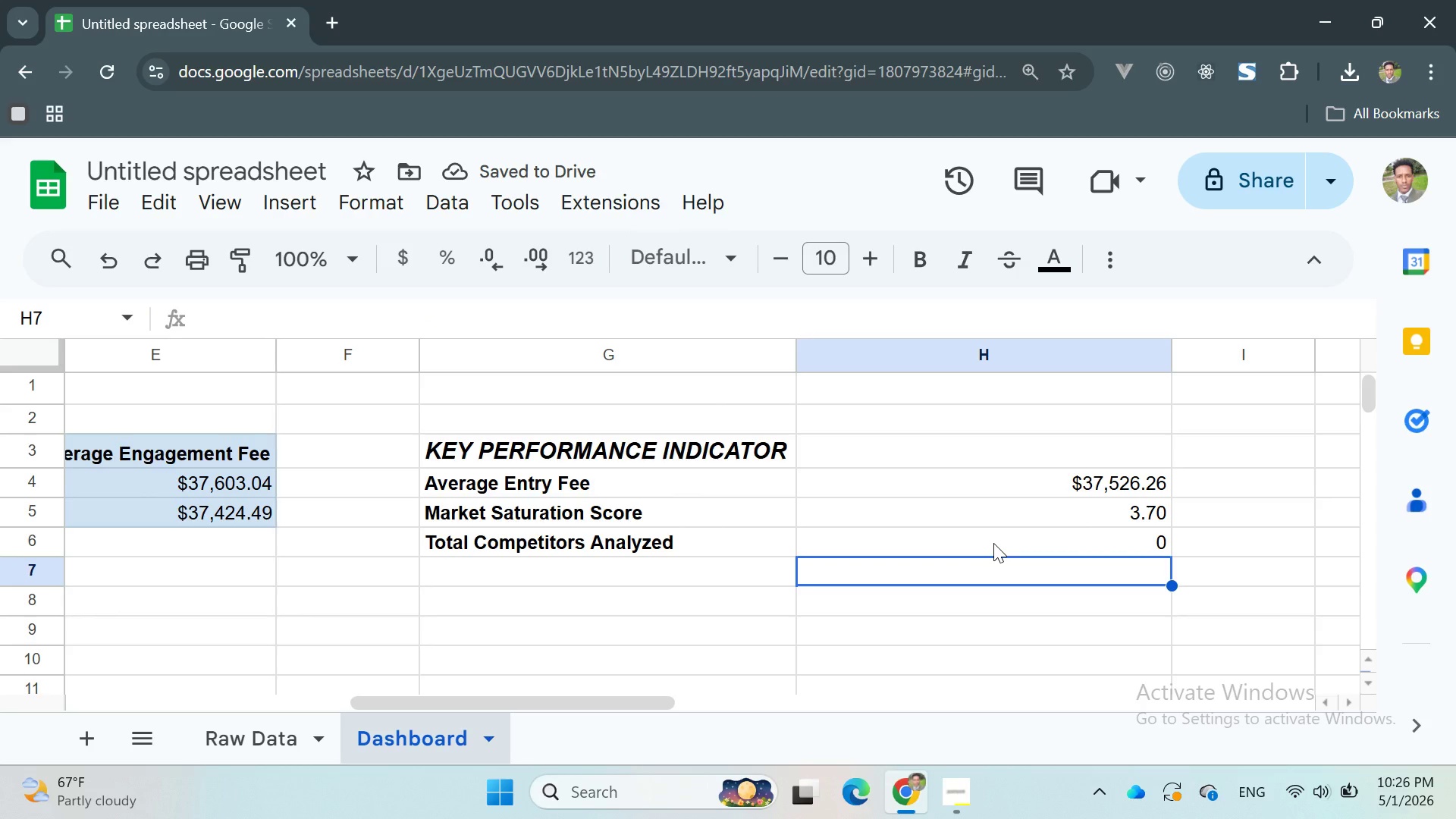 
wait(6.53)
 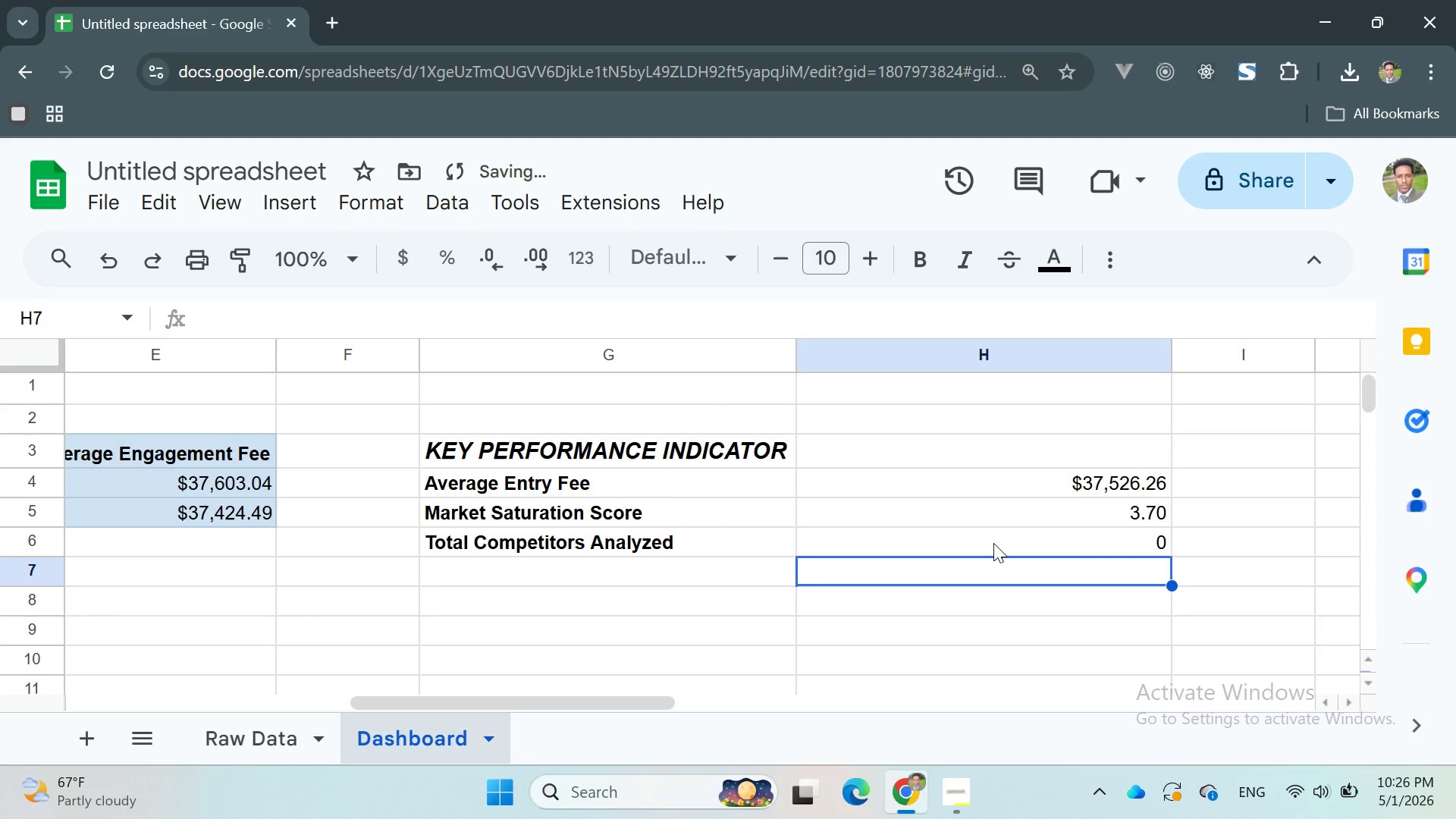 
double_click([993, 543])
 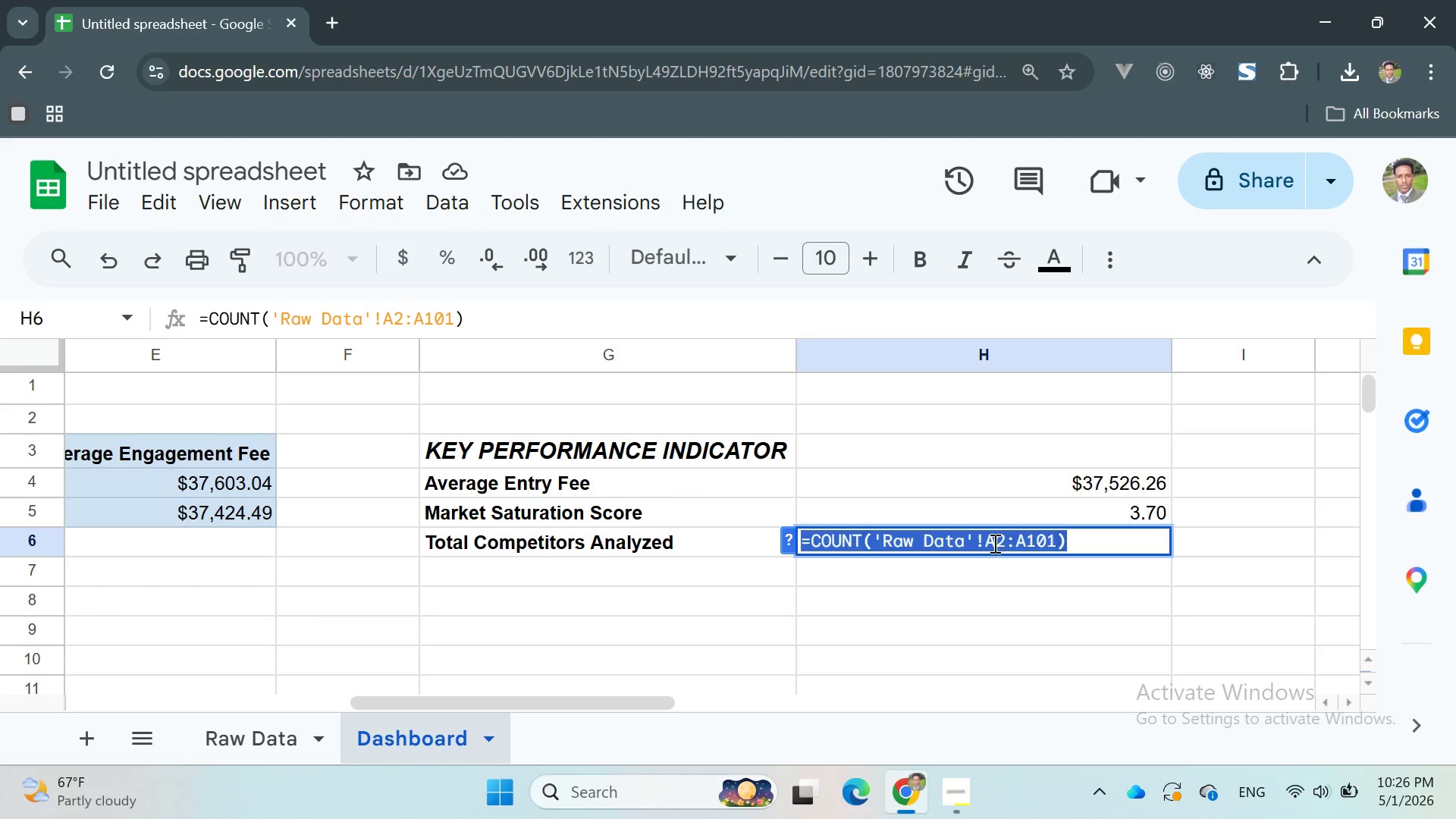 
triple_click([993, 543])
 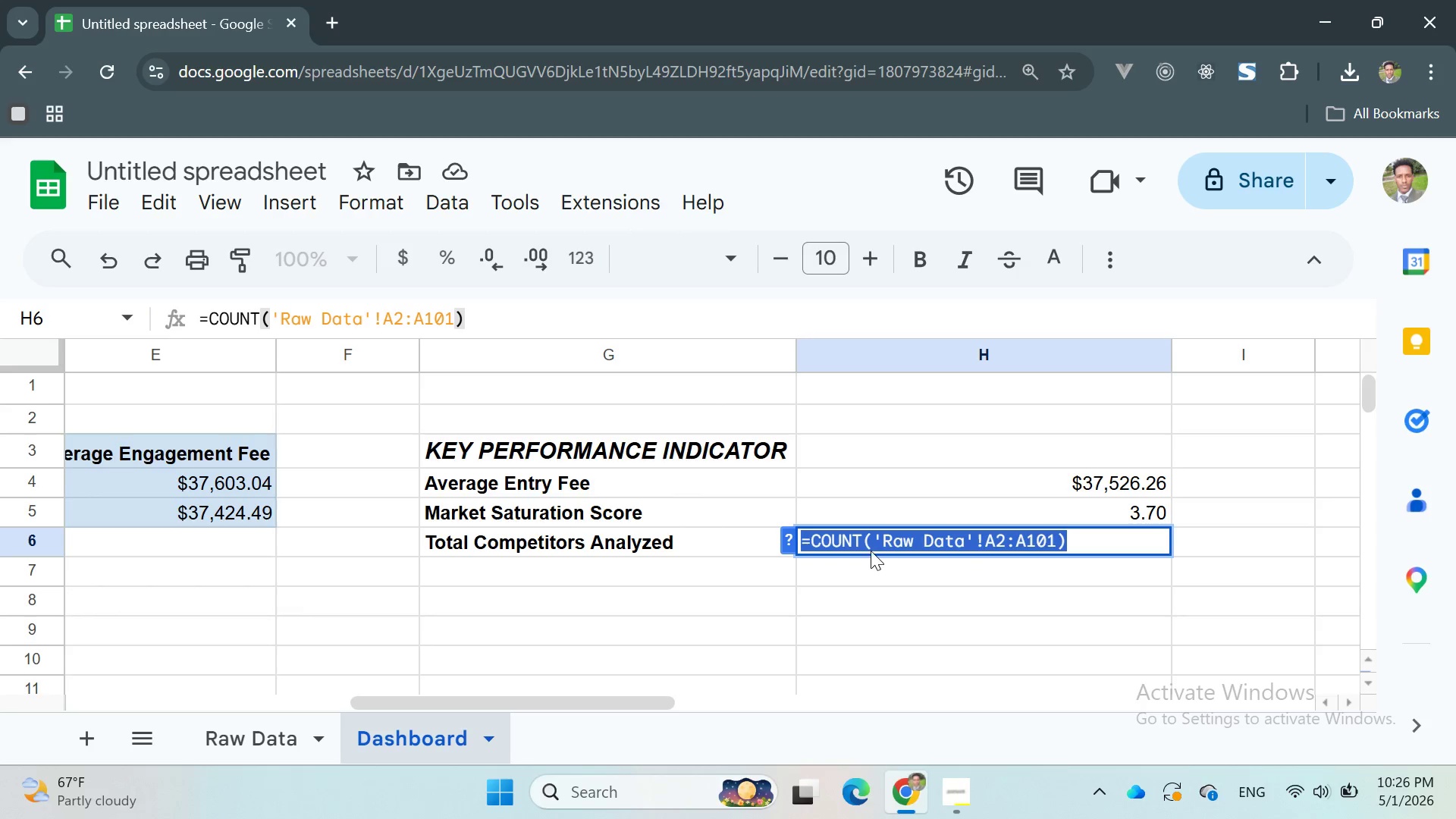 
left_click([861, 543])
 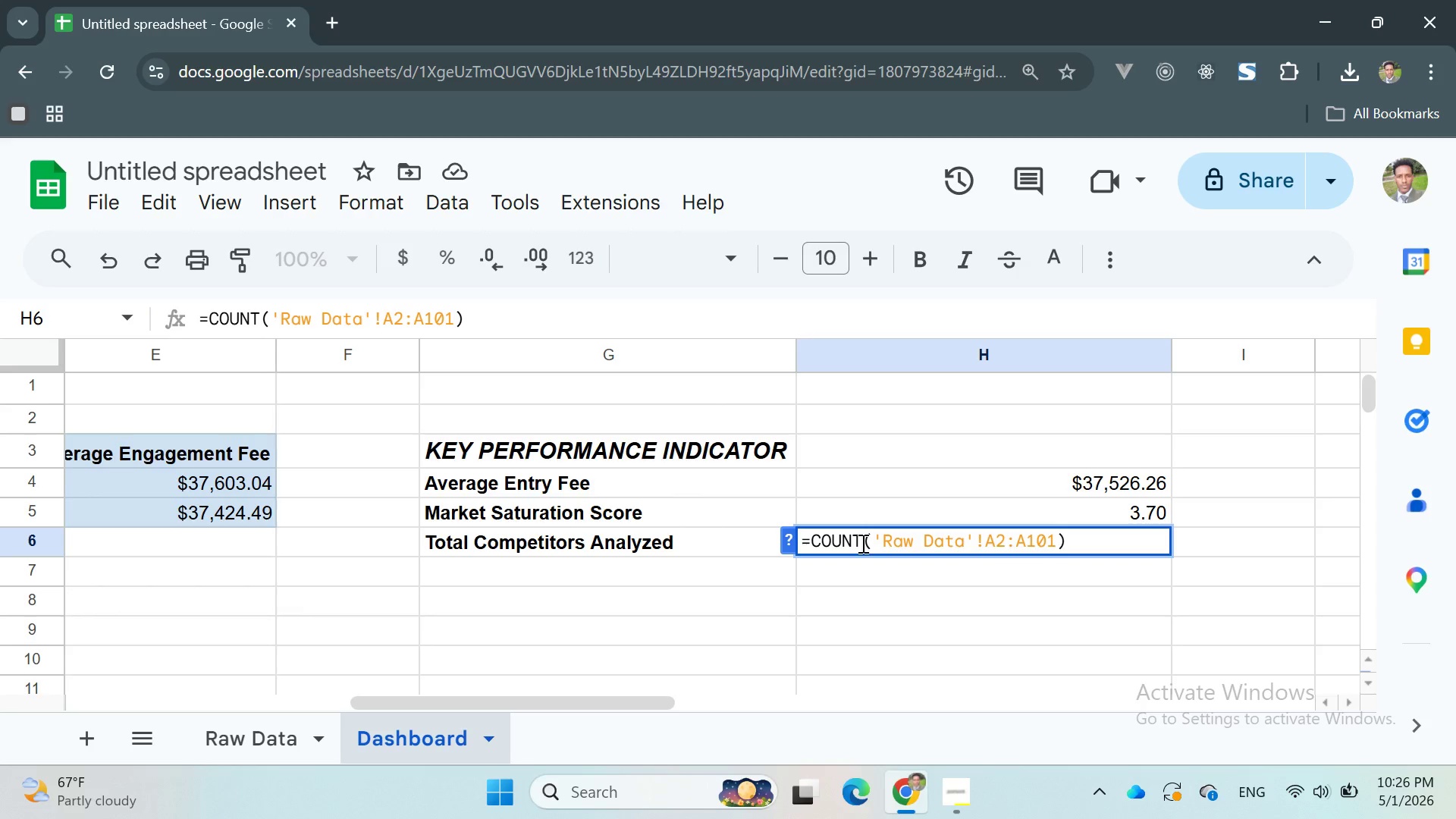 
key(A)
 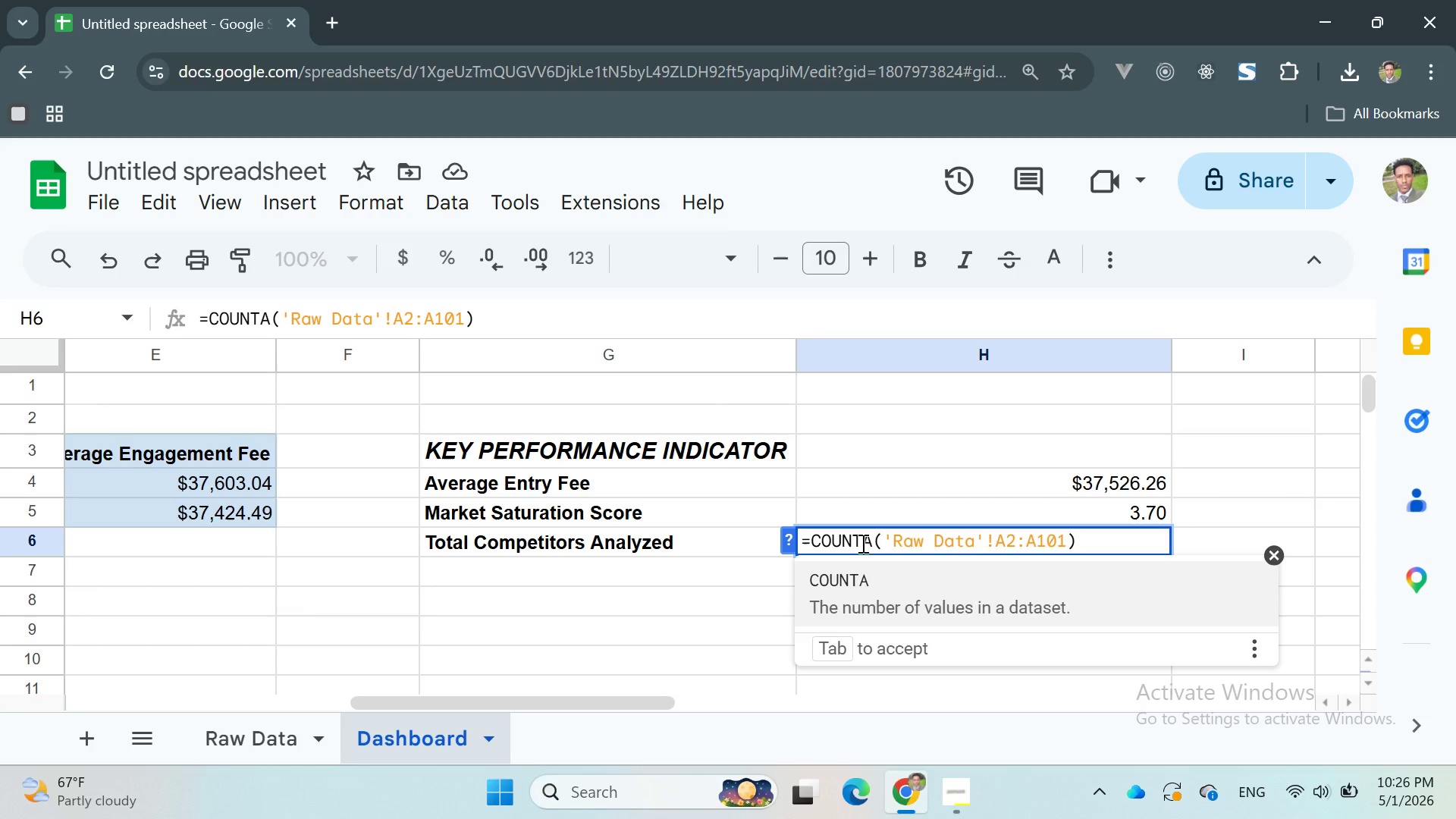 
key(Enter)
 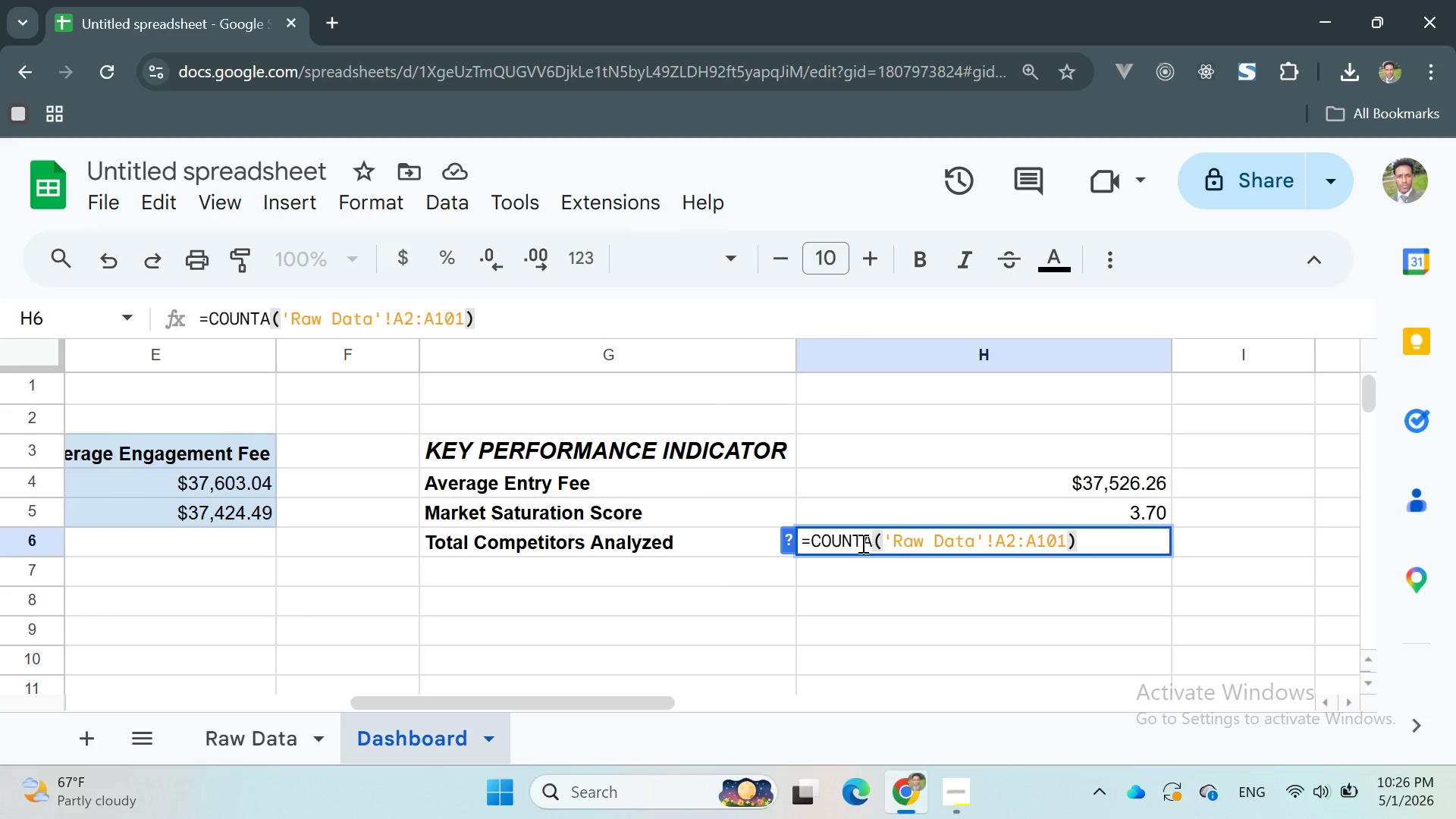 
key(Enter)
 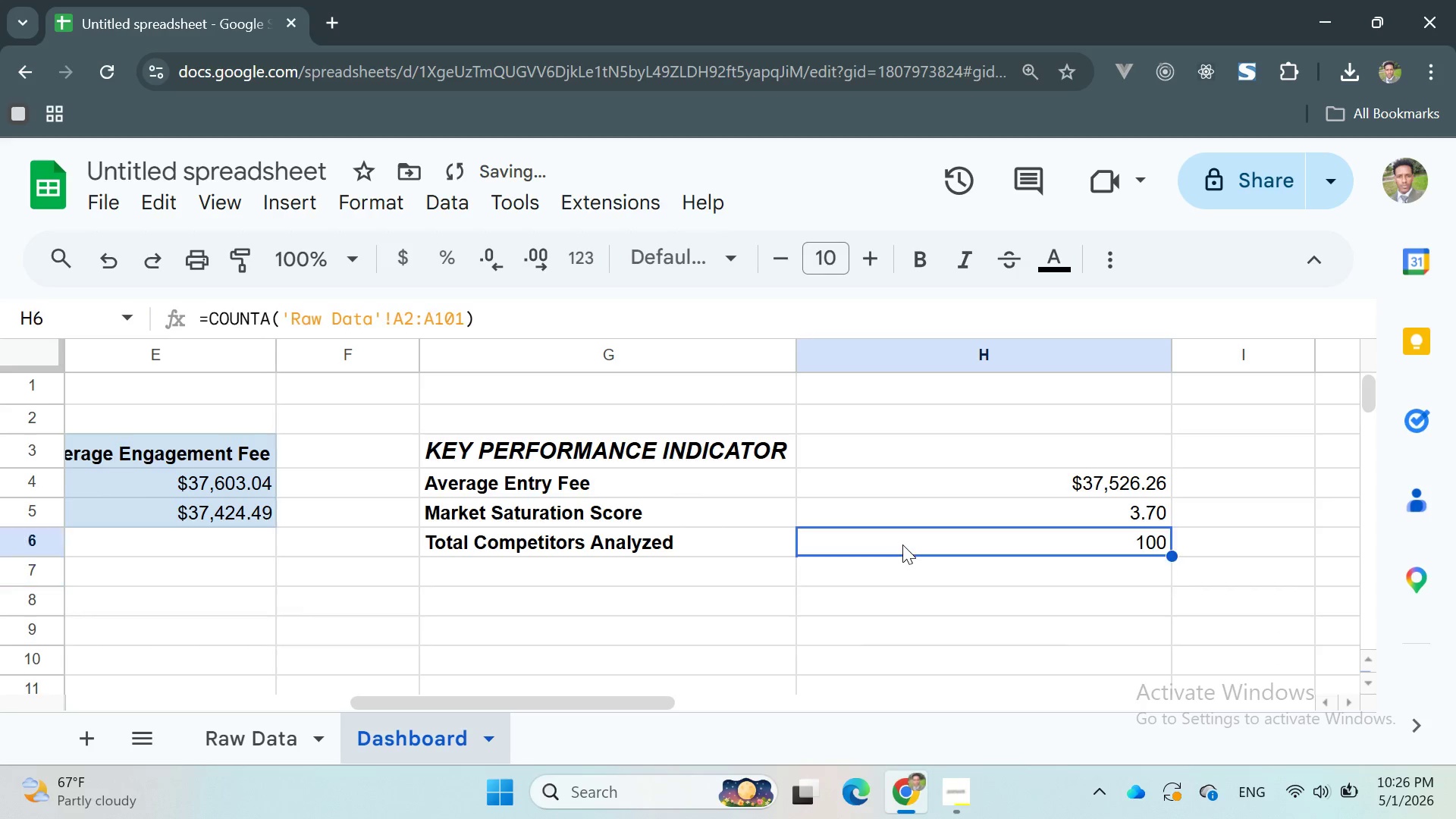 
double_click([902, 544])
 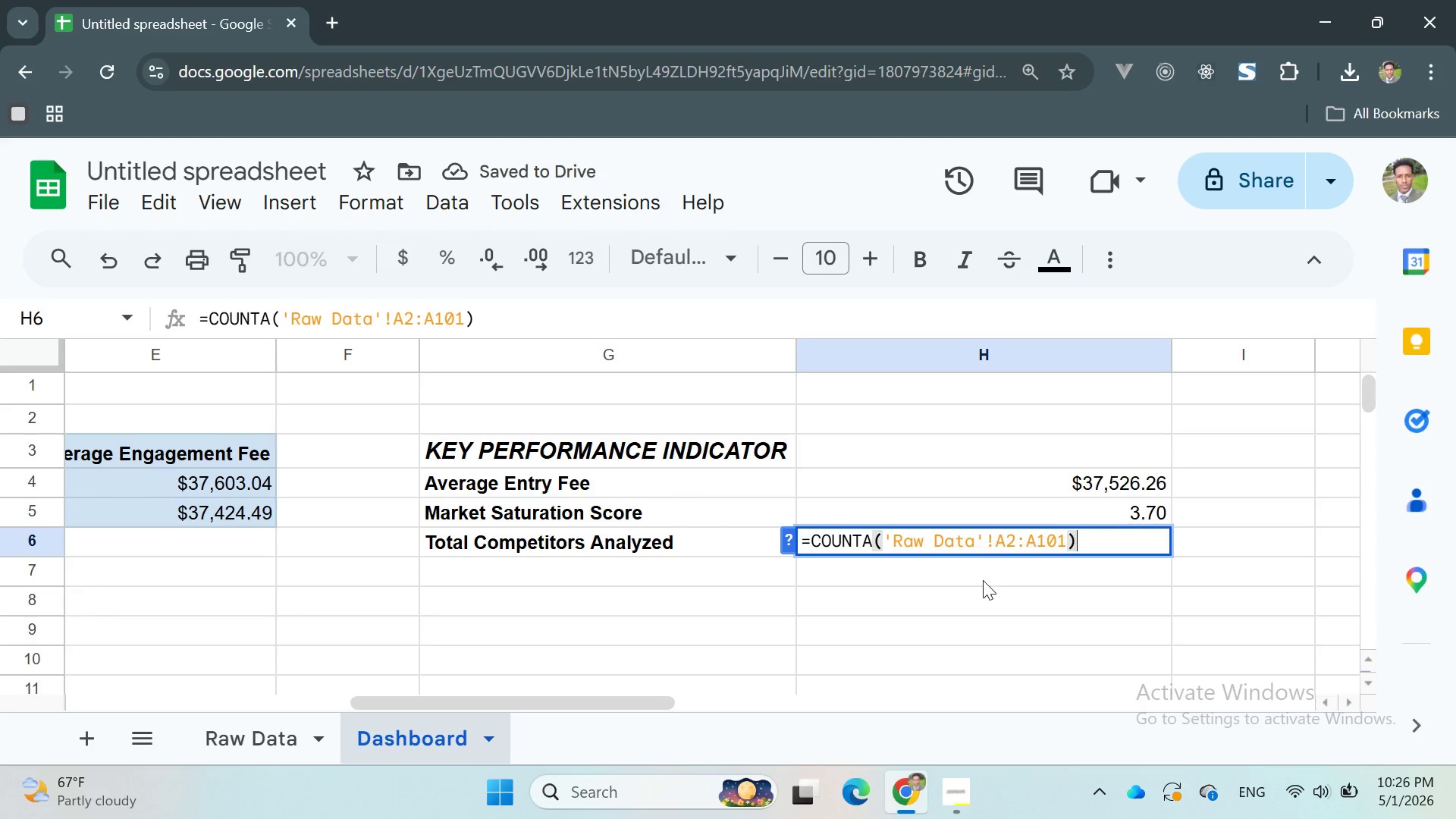 
left_click([983, 580])
 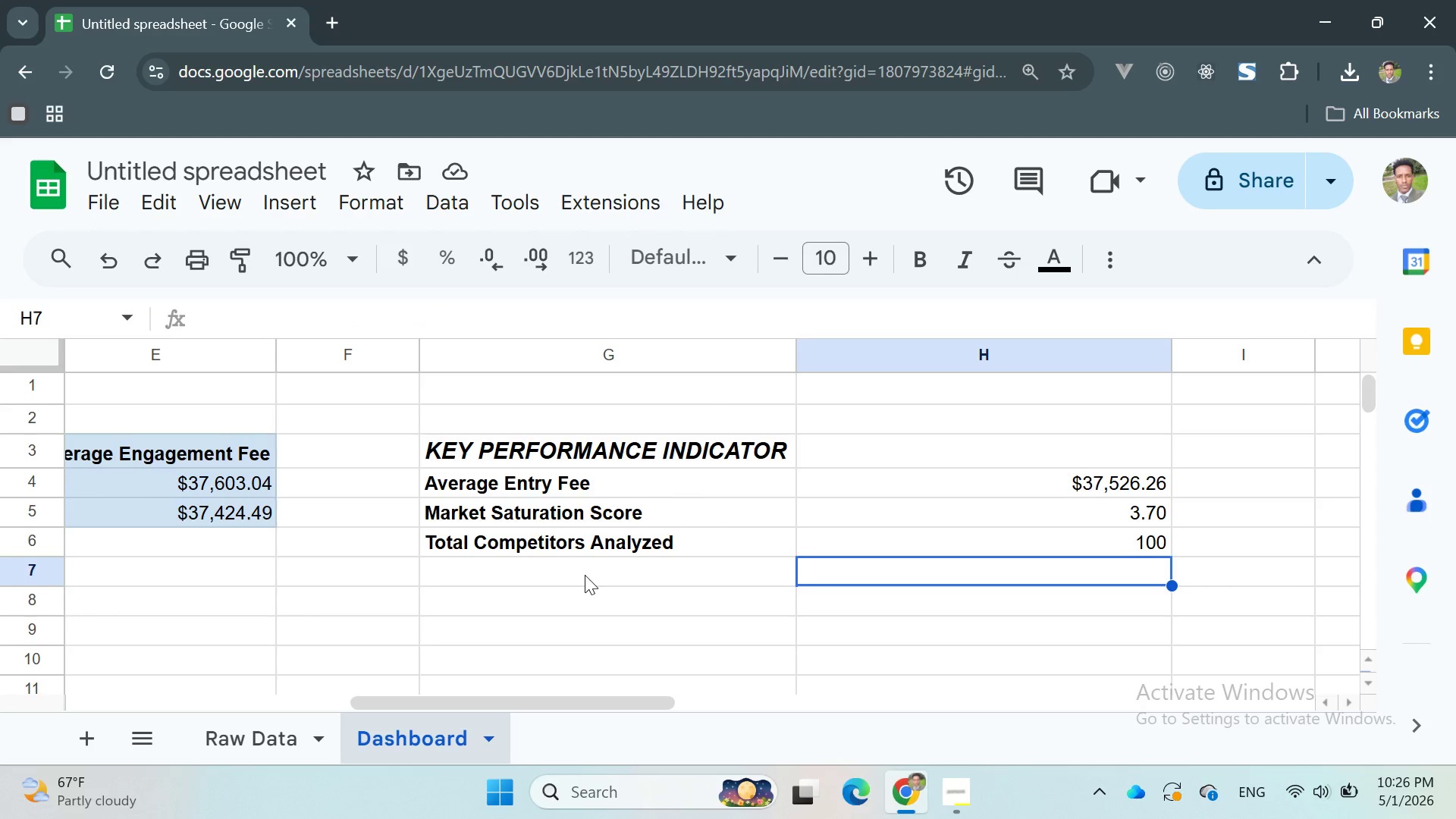 
left_click([585, 575])
 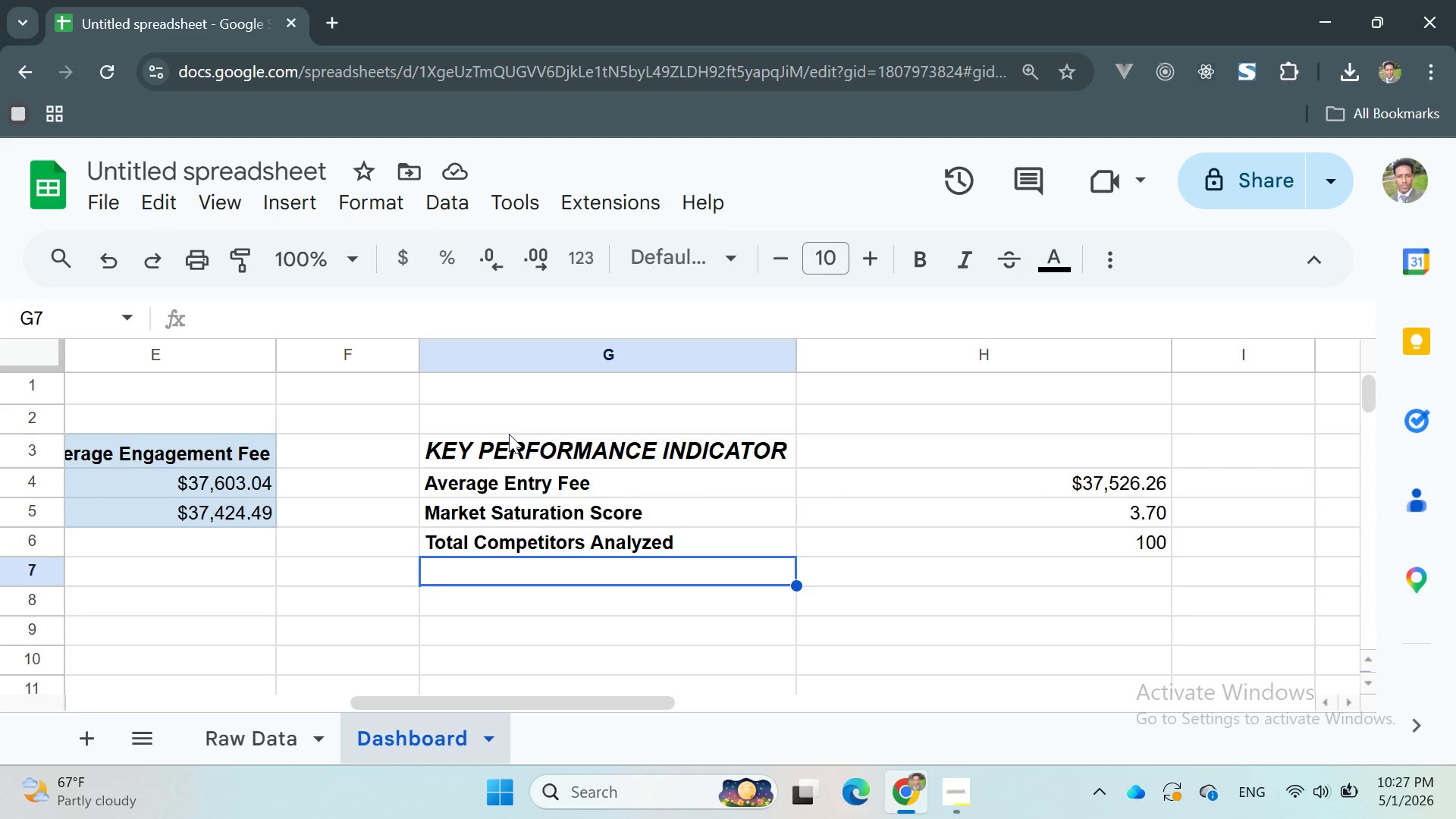 
left_click([434, 482])
 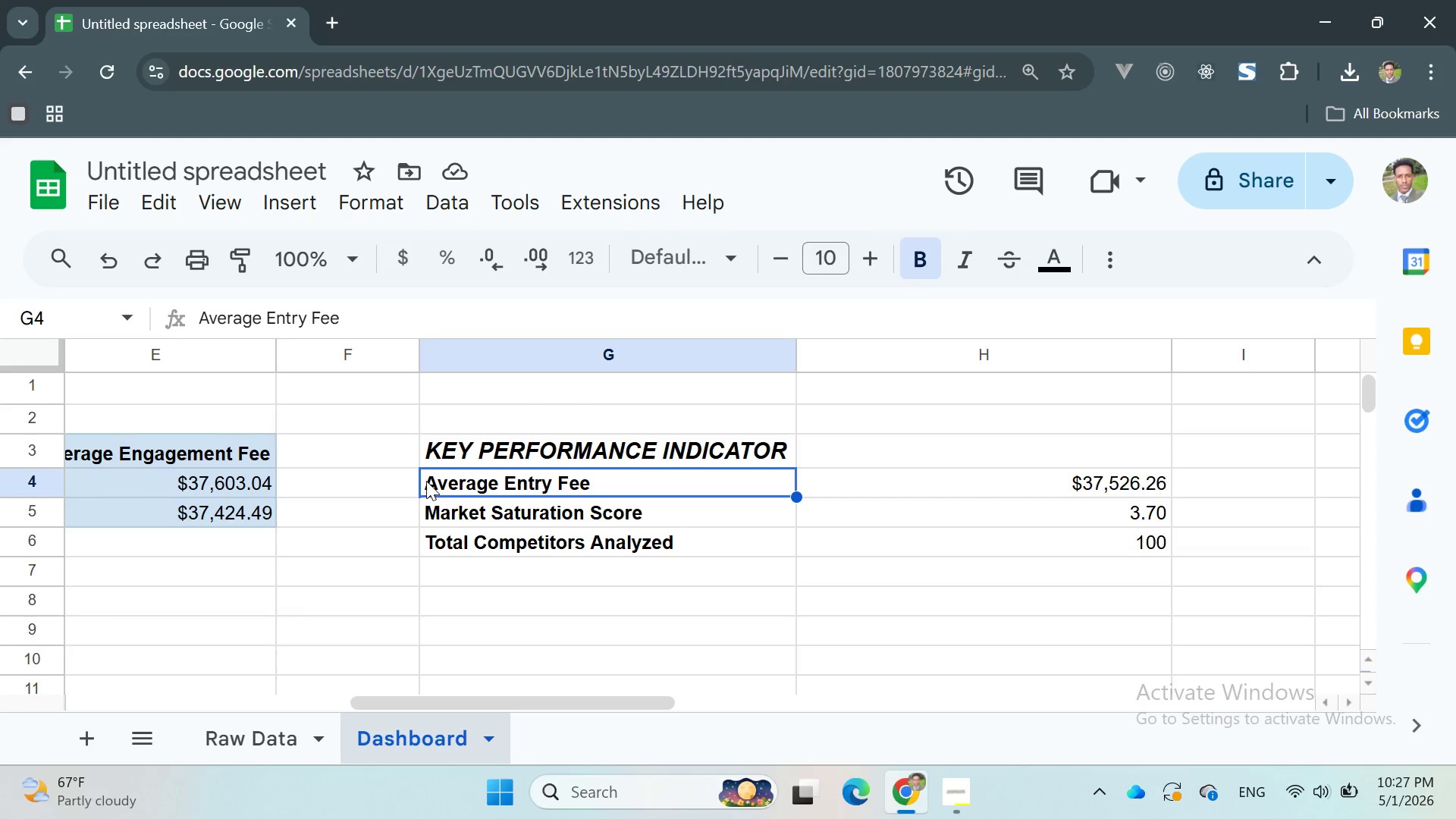 
left_click_drag(start_coordinate=[425, 479], to_coordinate=[994, 555])
 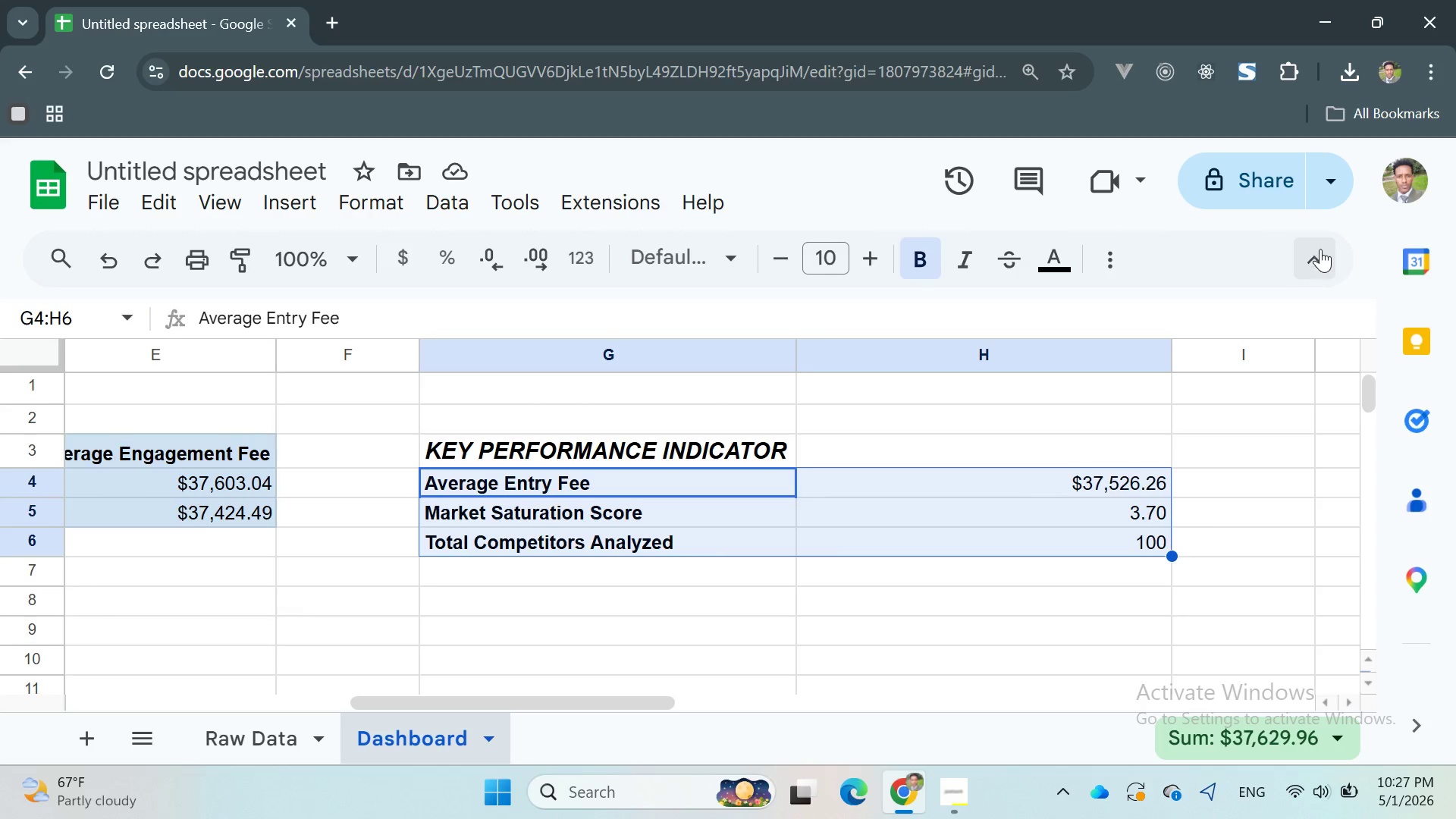 
left_click([1310, 265])
 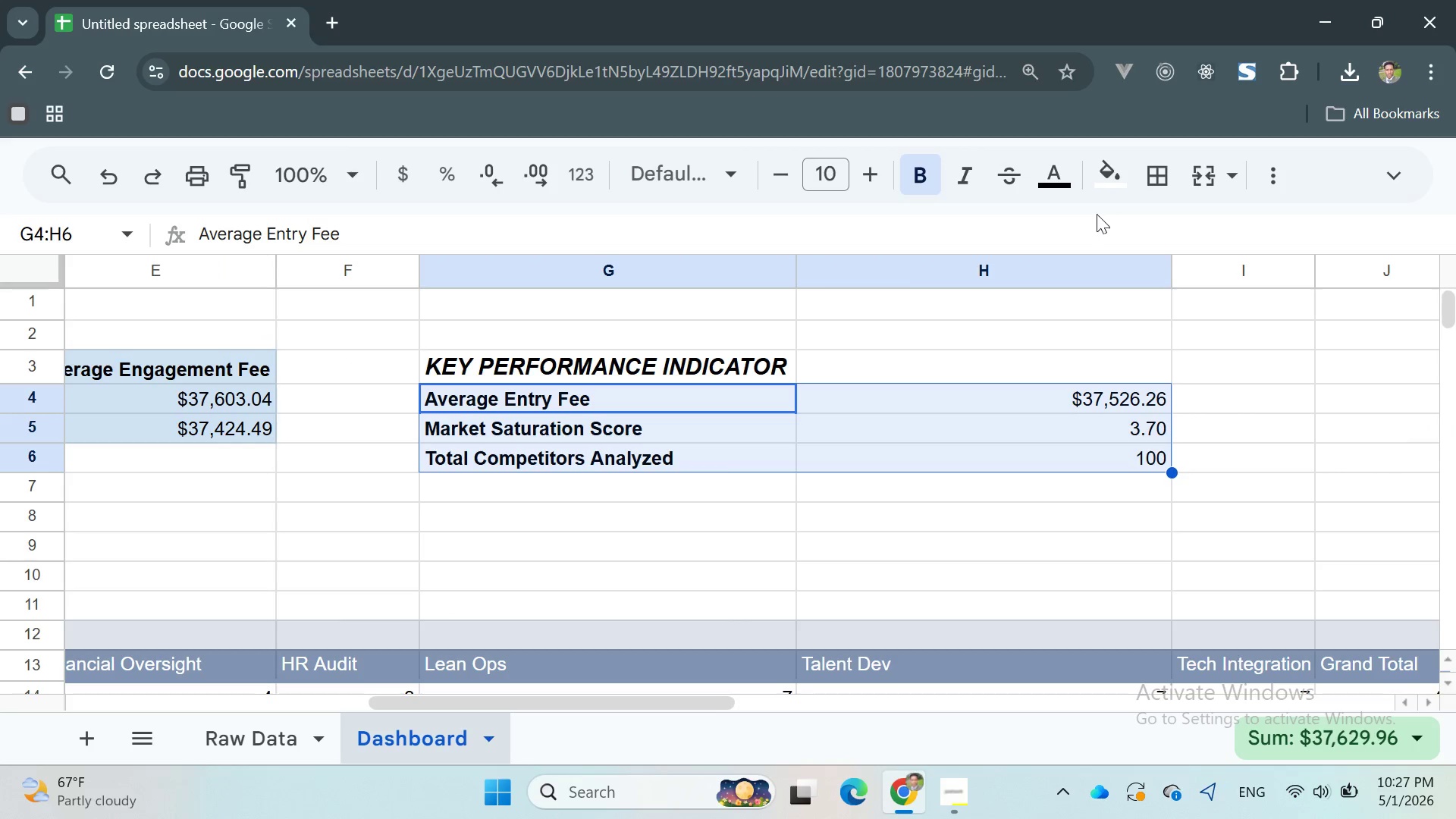 
left_click([1113, 174])
 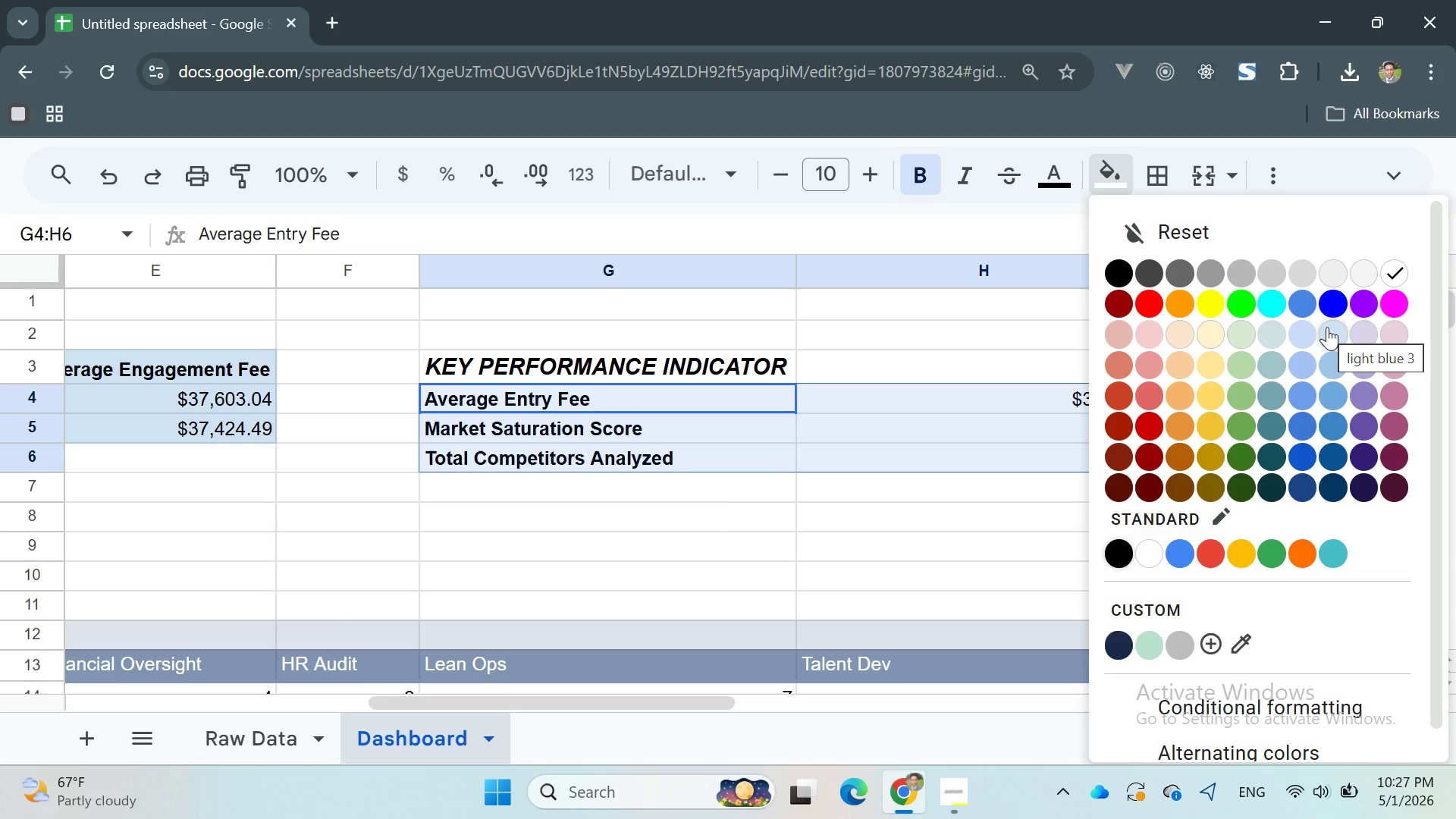 
left_click([1327, 327])
 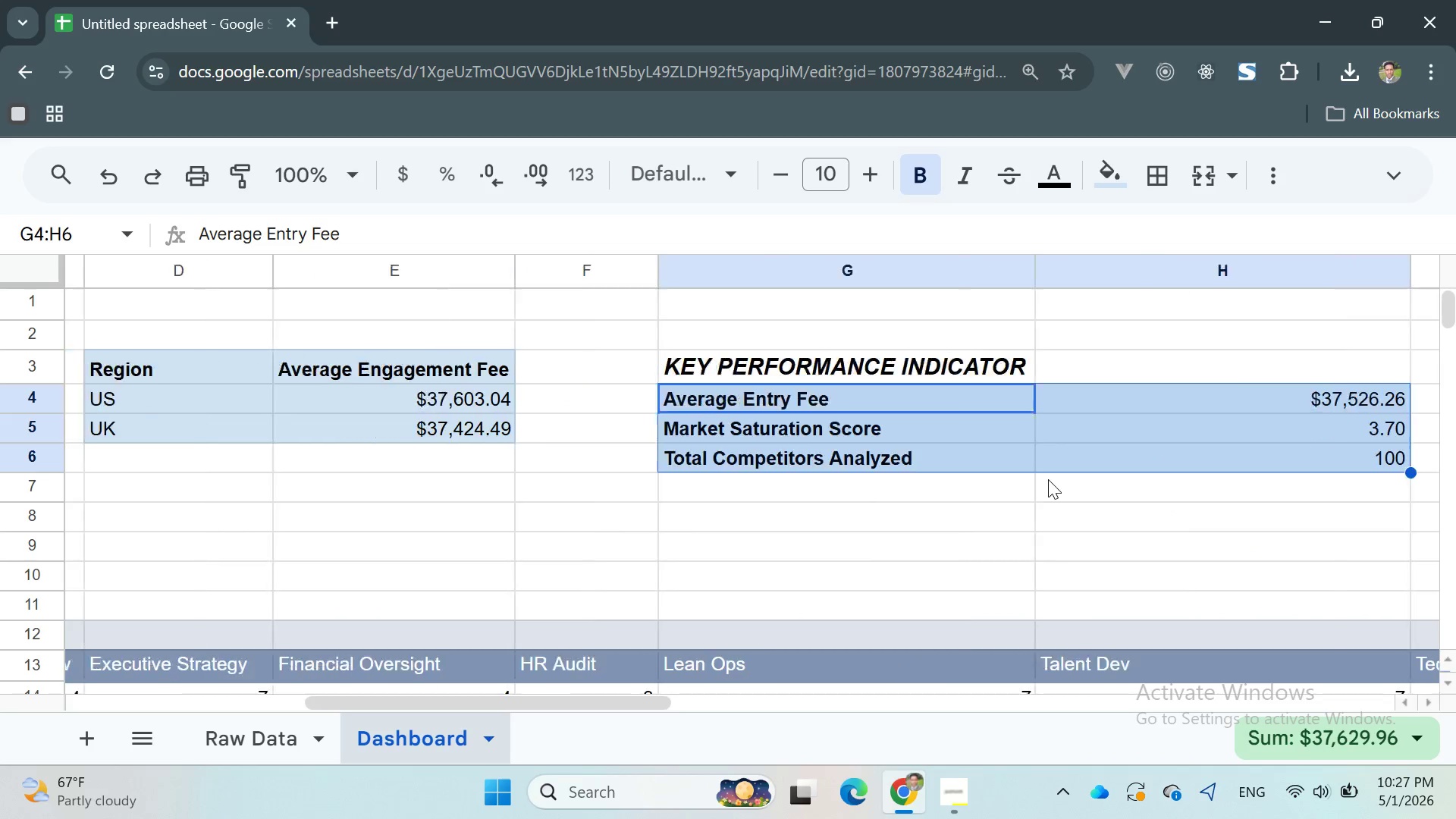 
left_click([1145, 494])
 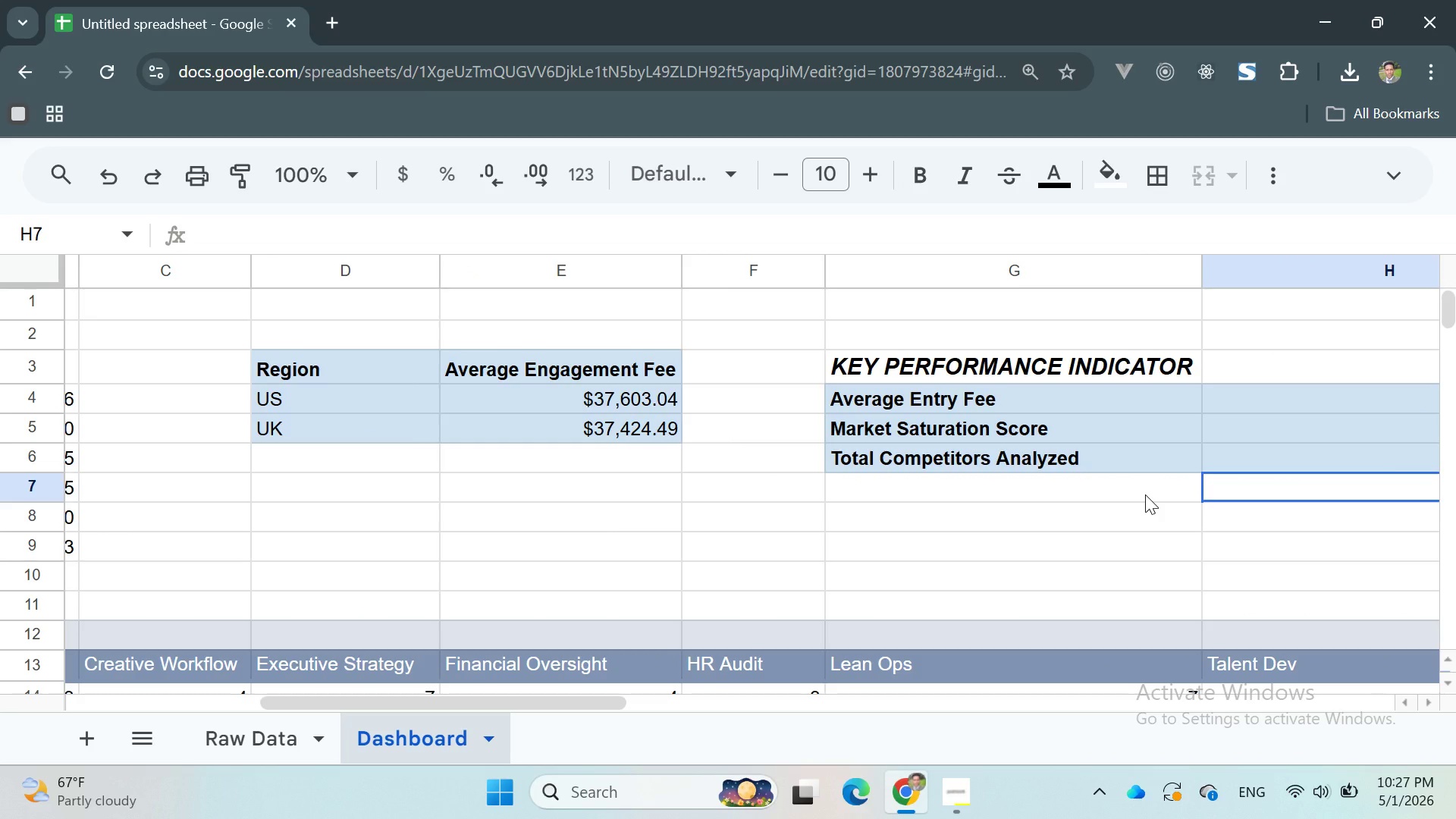 
wait(9.59)
 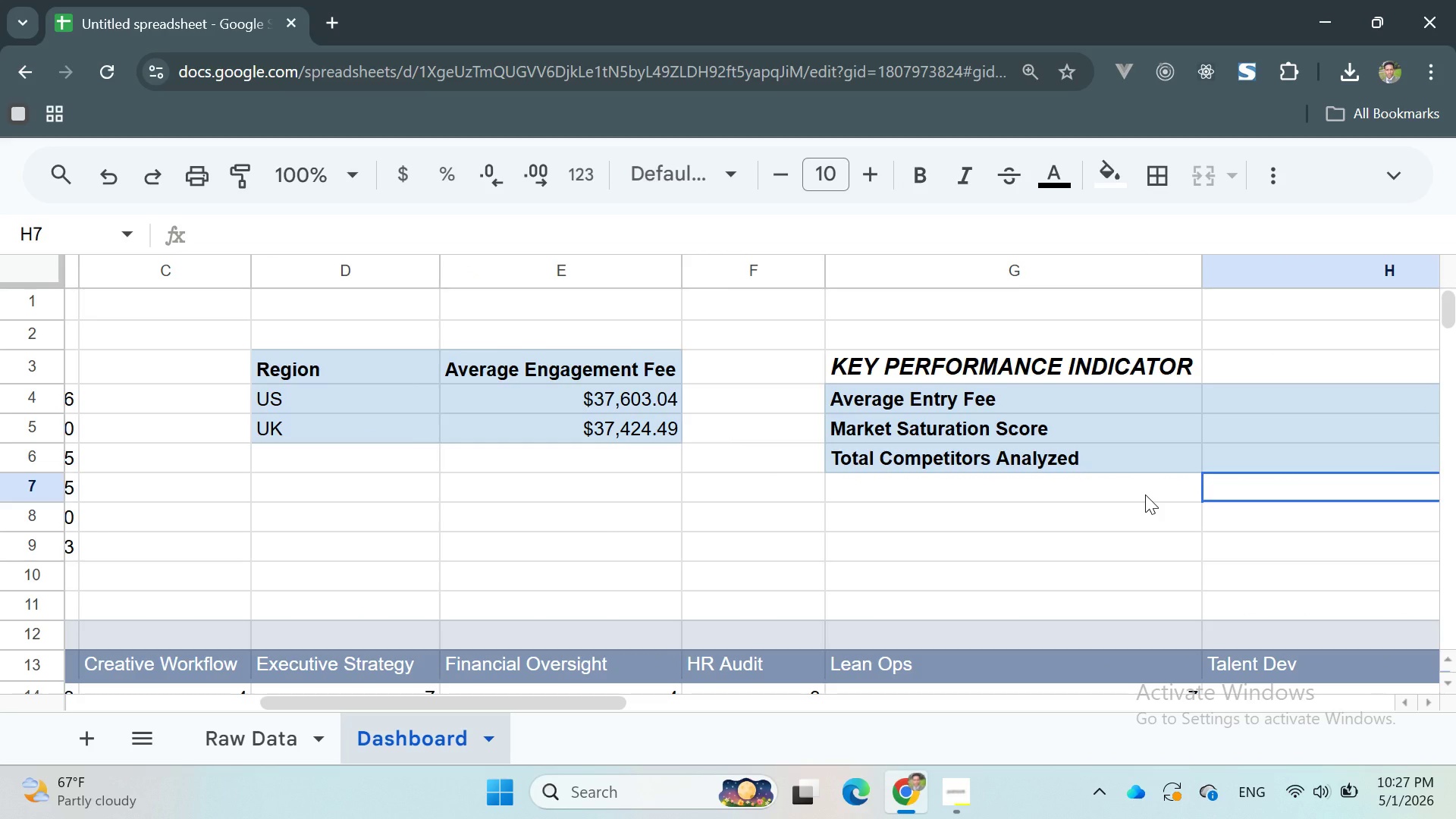 
left_click_drag(start_coordinate=[243, 739], to_coordinate=[766, 632])
 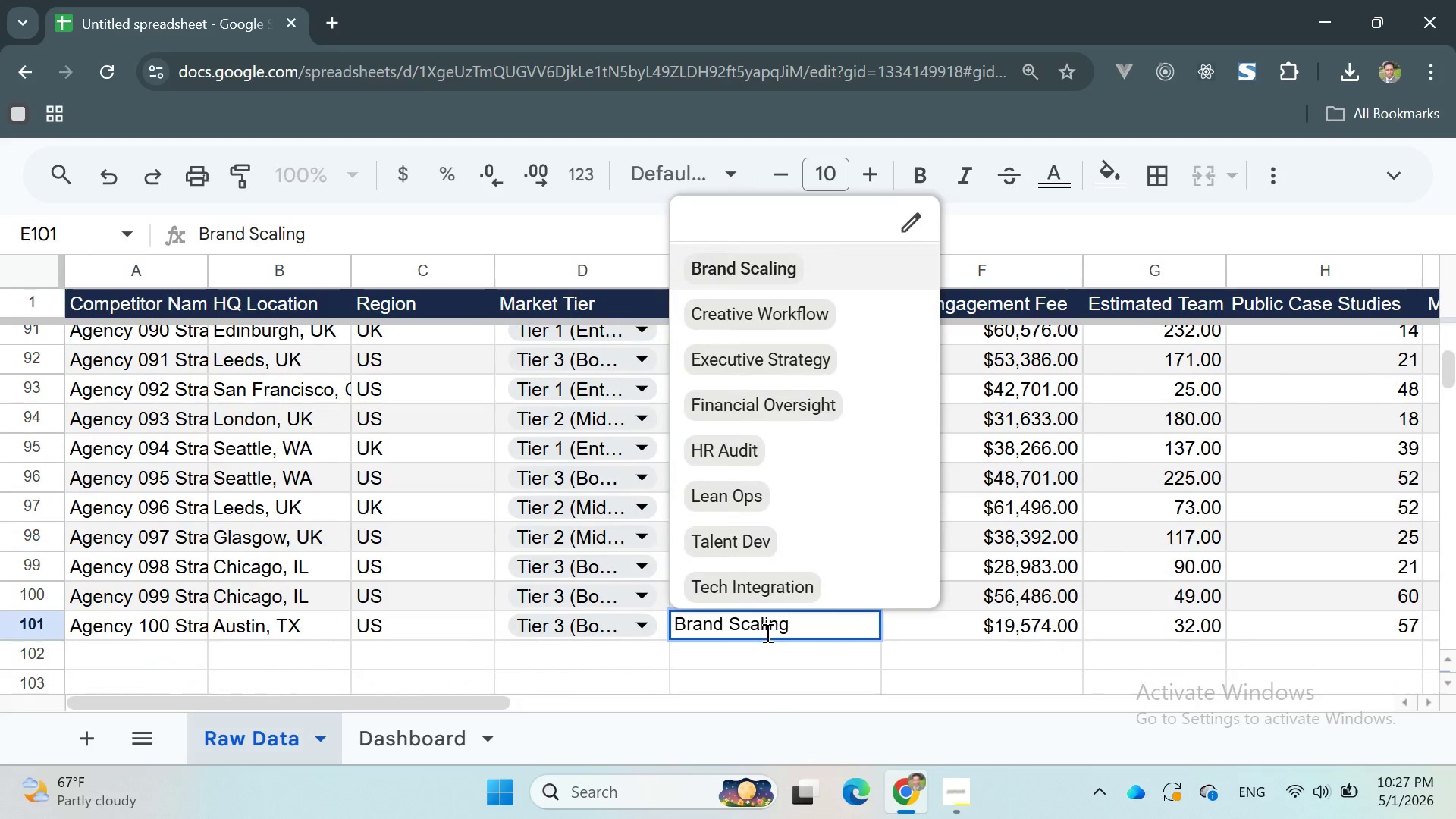 
left_click([766, 632])
 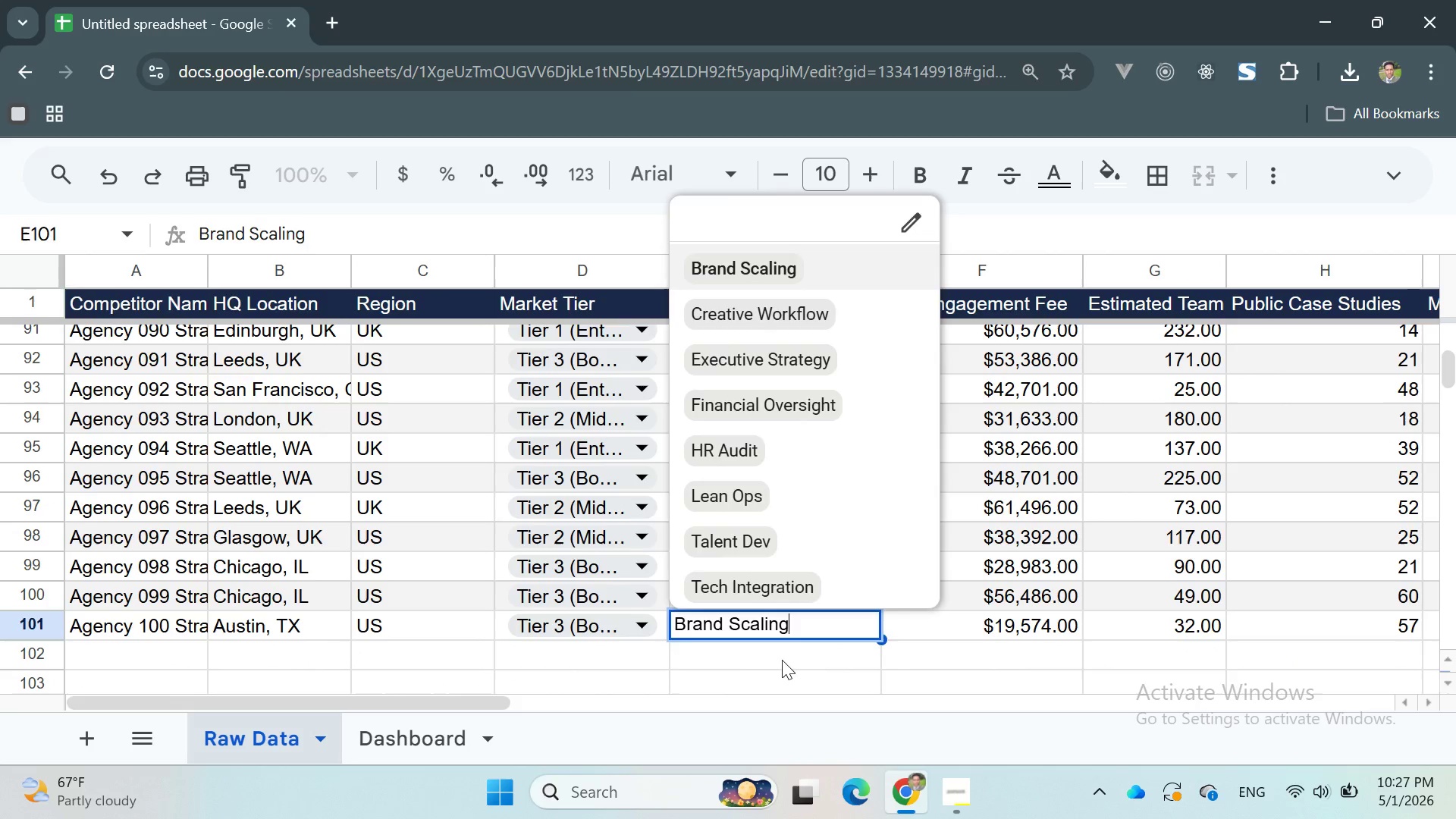 
left_click([782, 660])
 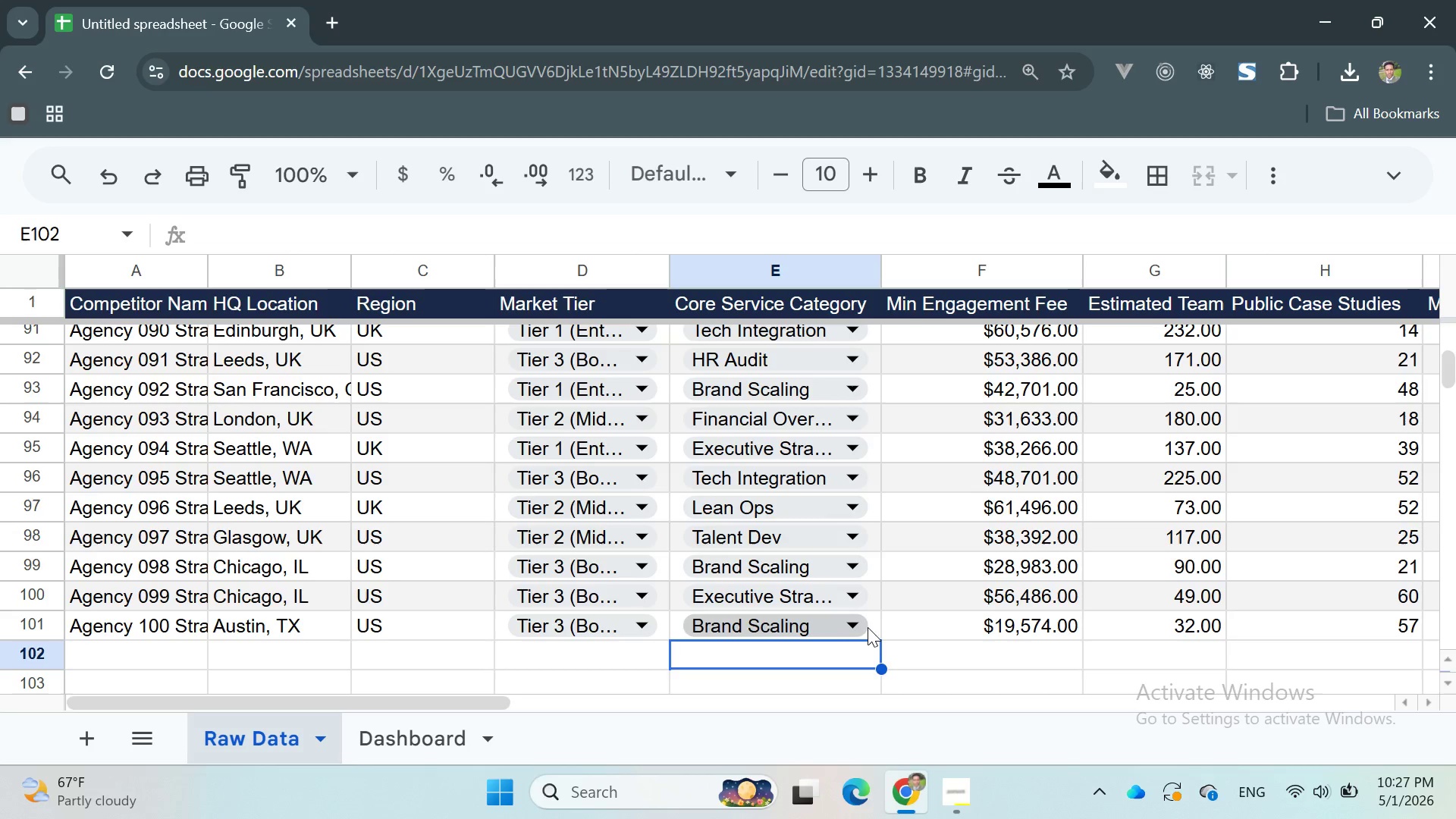 
left_click_drag(start_coordinate=[876, 632], to_coordinate=[742, 340])
 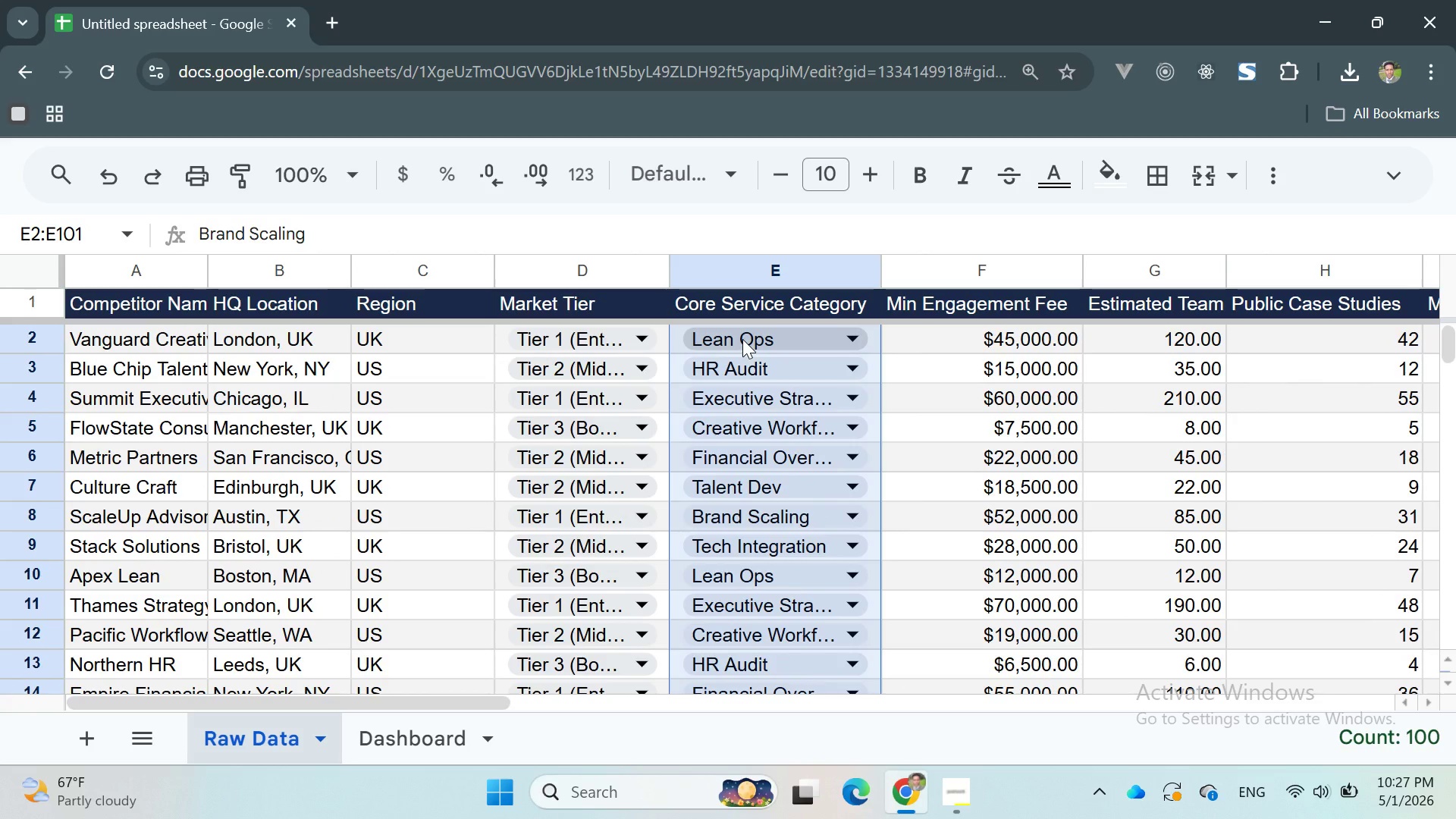 
right_click([742, 339])
 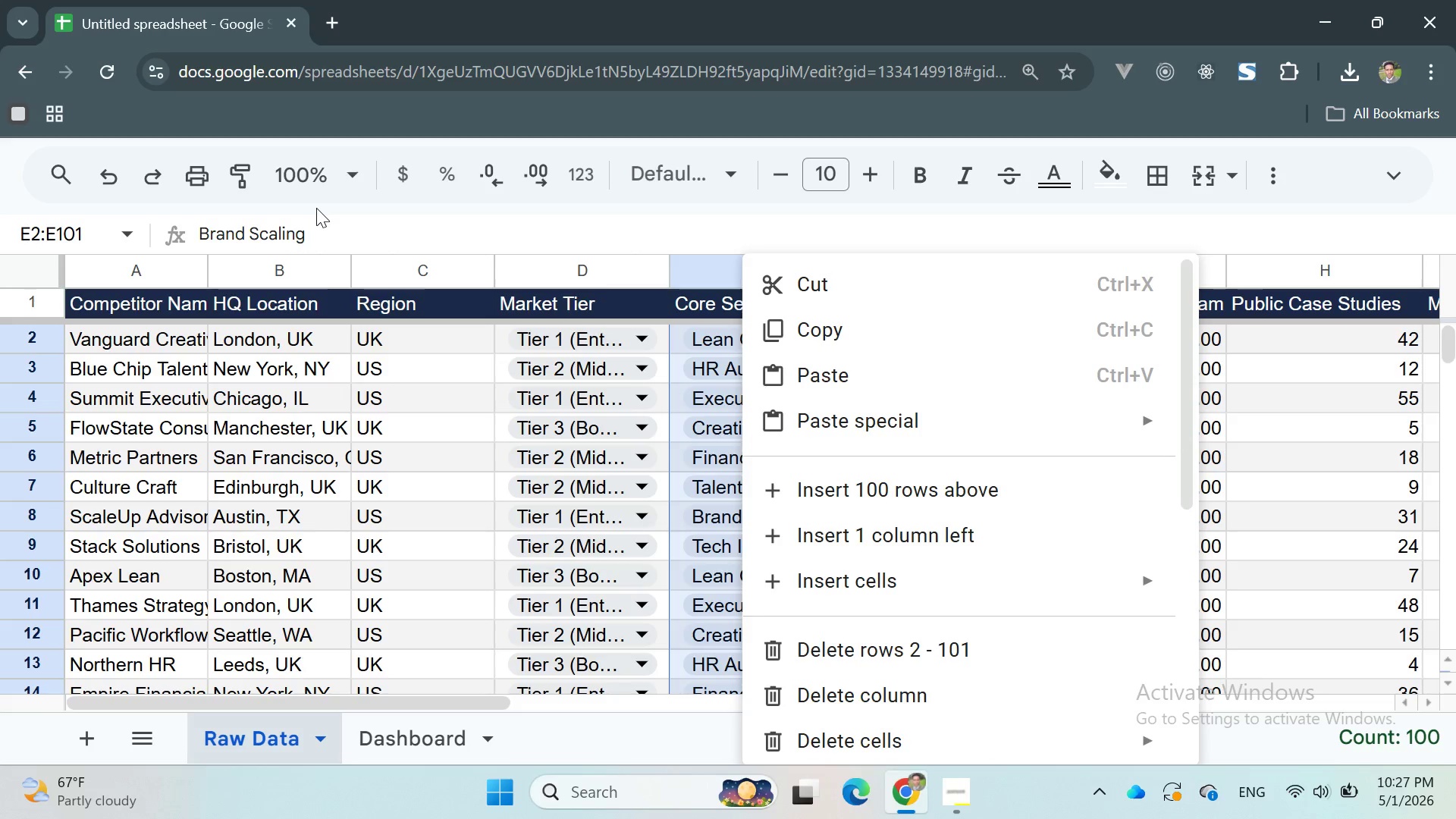 
wait(9.96)
 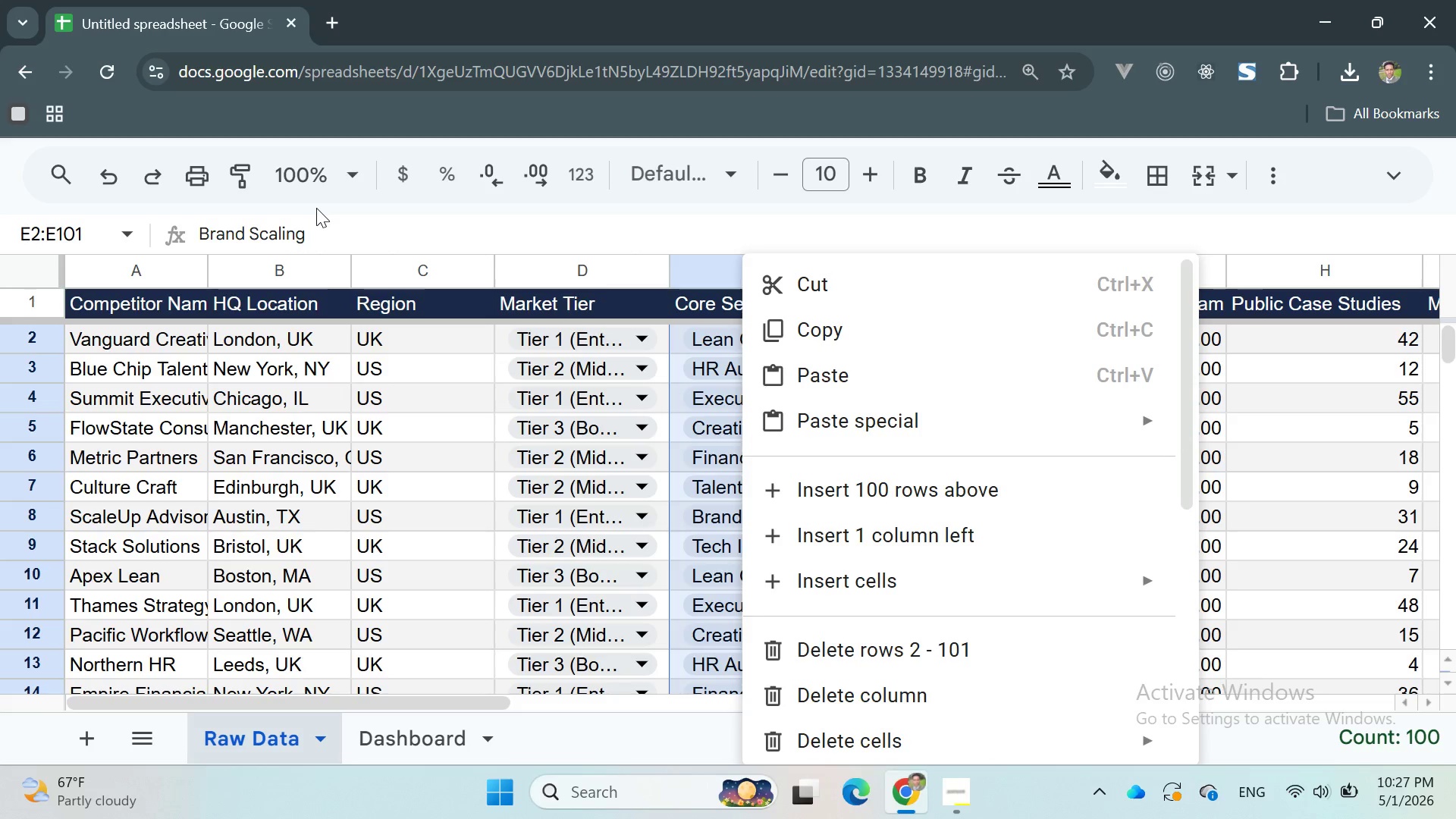 
mouse_move([686, 423])
 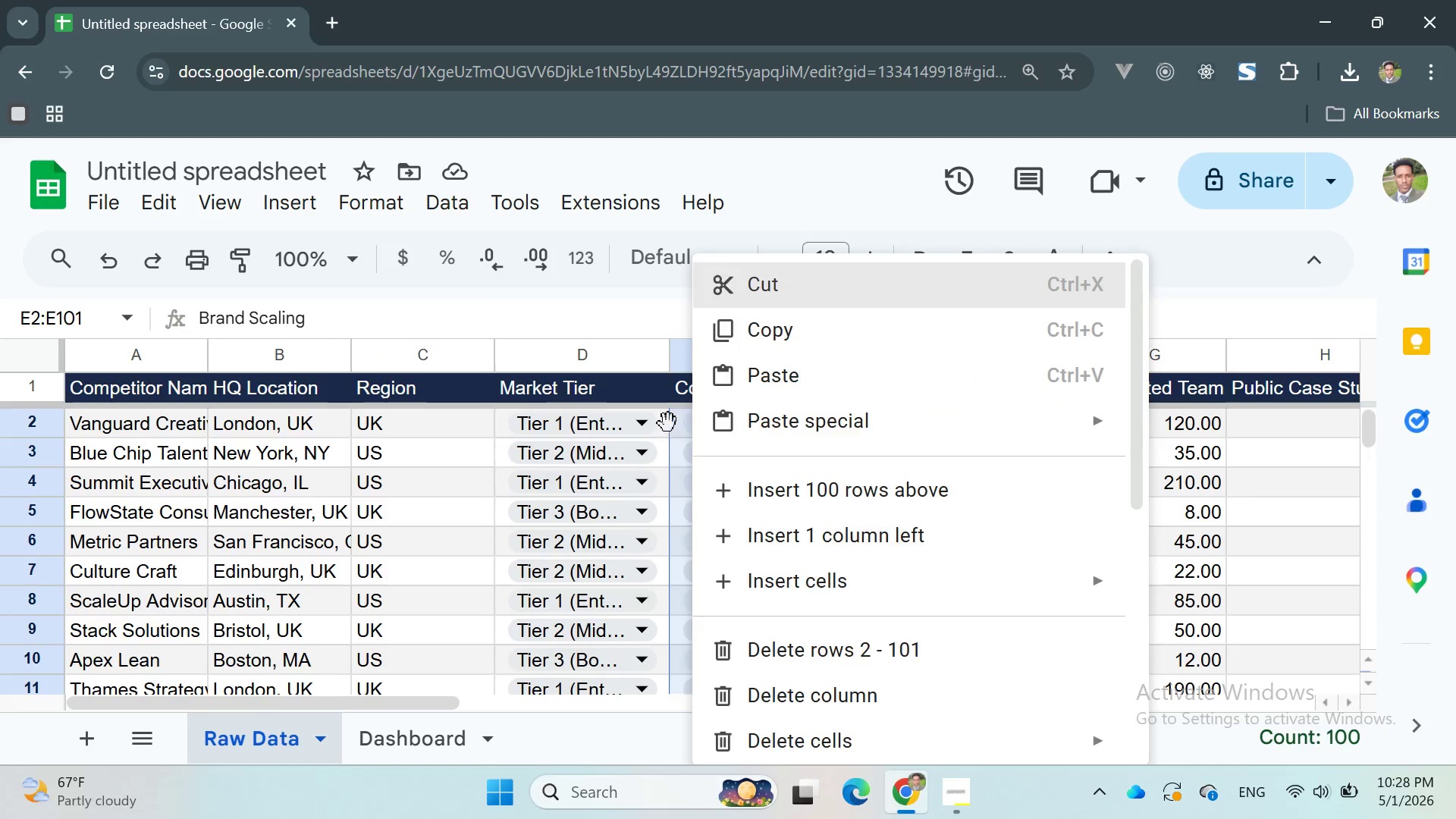 
right_click([668, 423])
 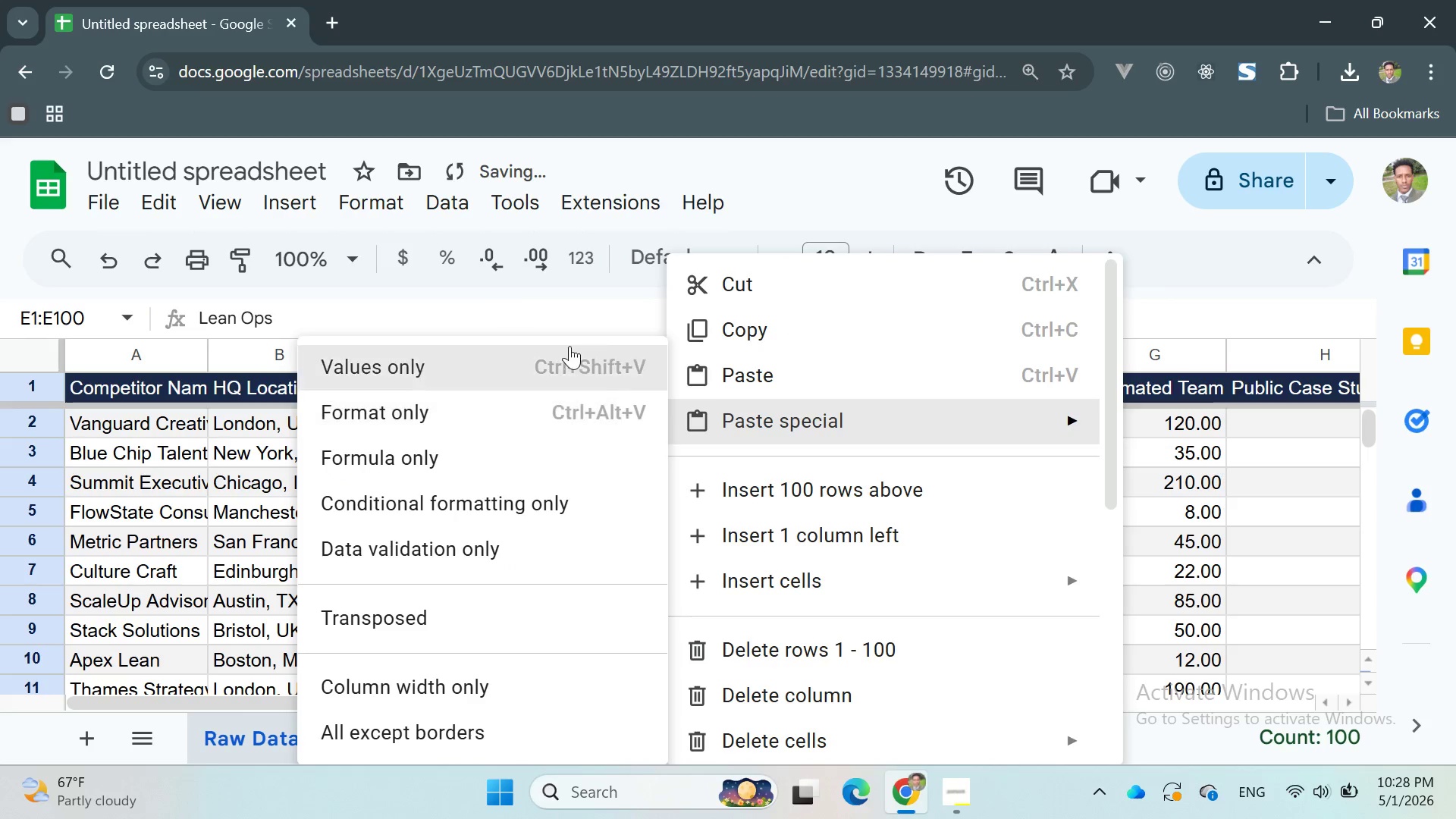 
left_click([668, 423])
 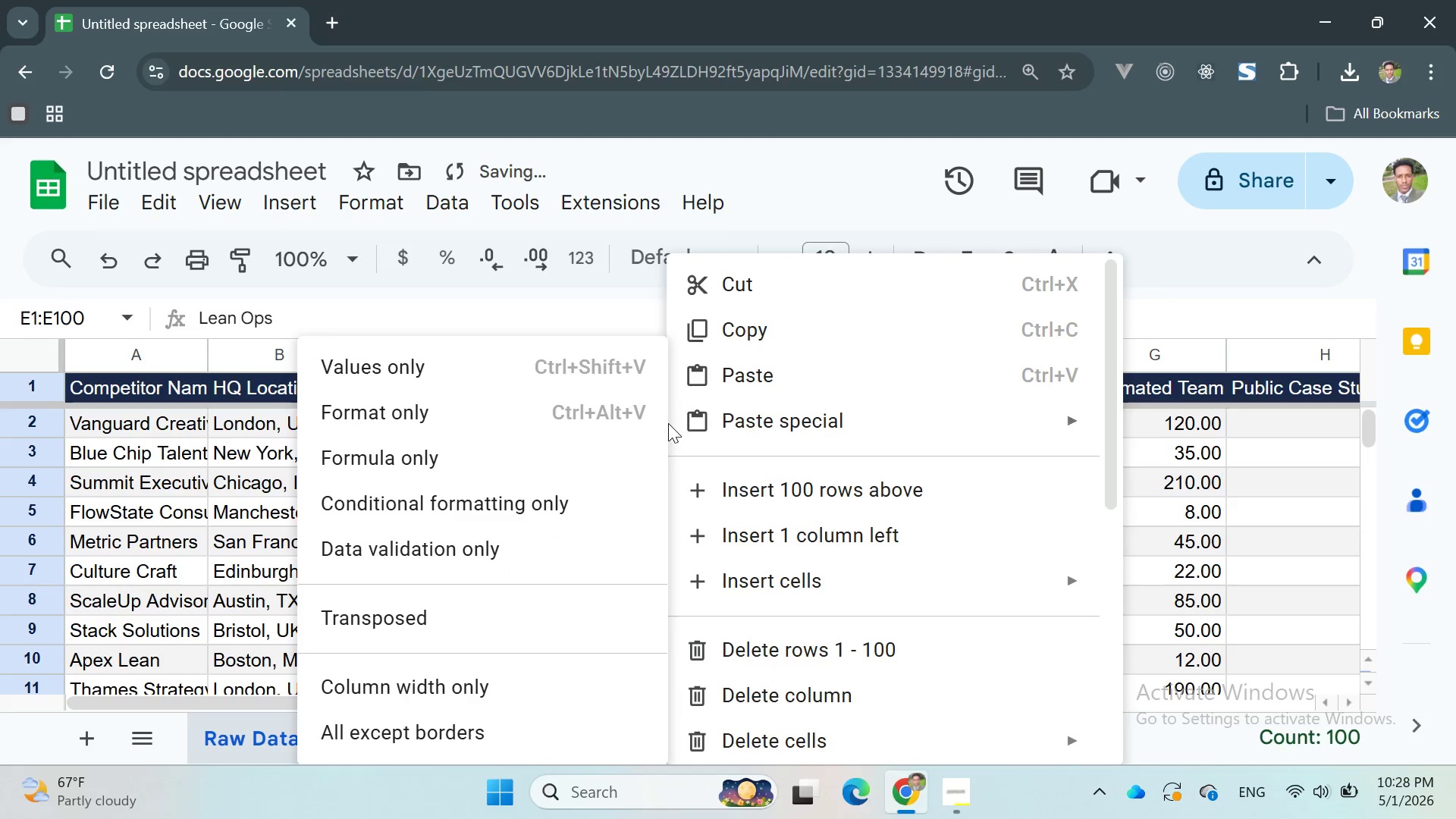 
left_click([503, 301])
 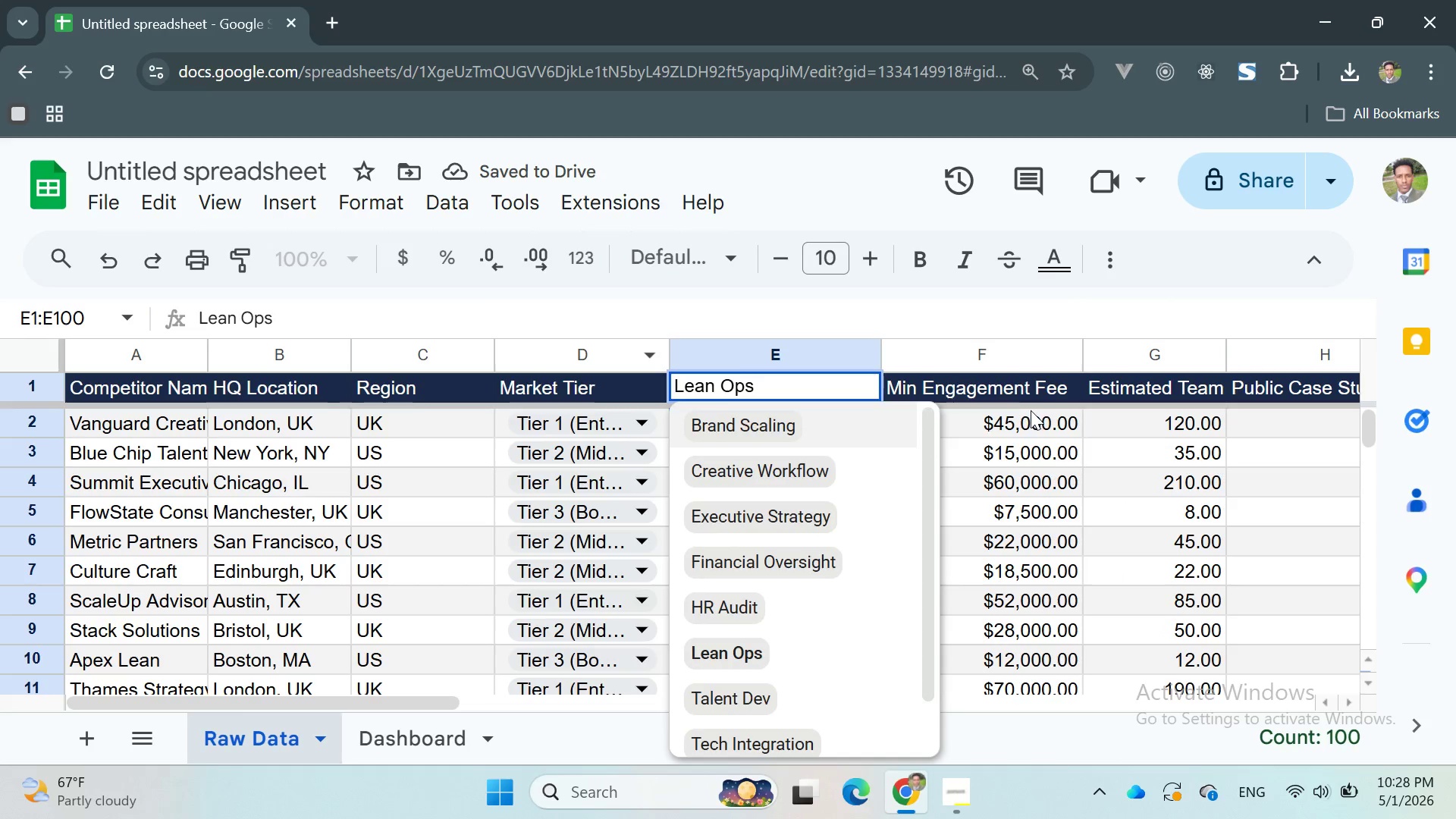 
left_click([1033, 423])
 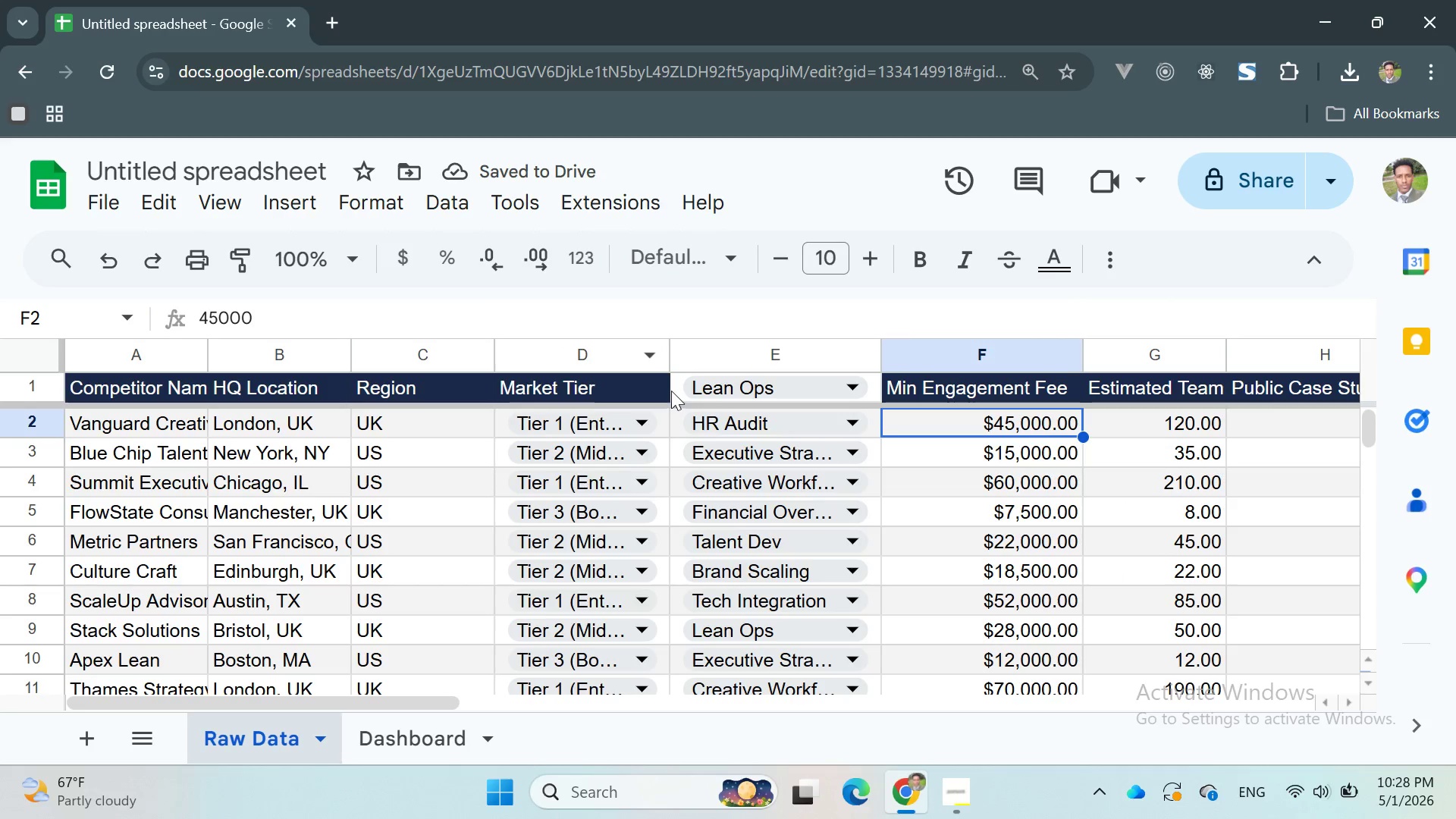 
scroll: coordinate [784, 424], scroll_direction: up, amount: 7.0
 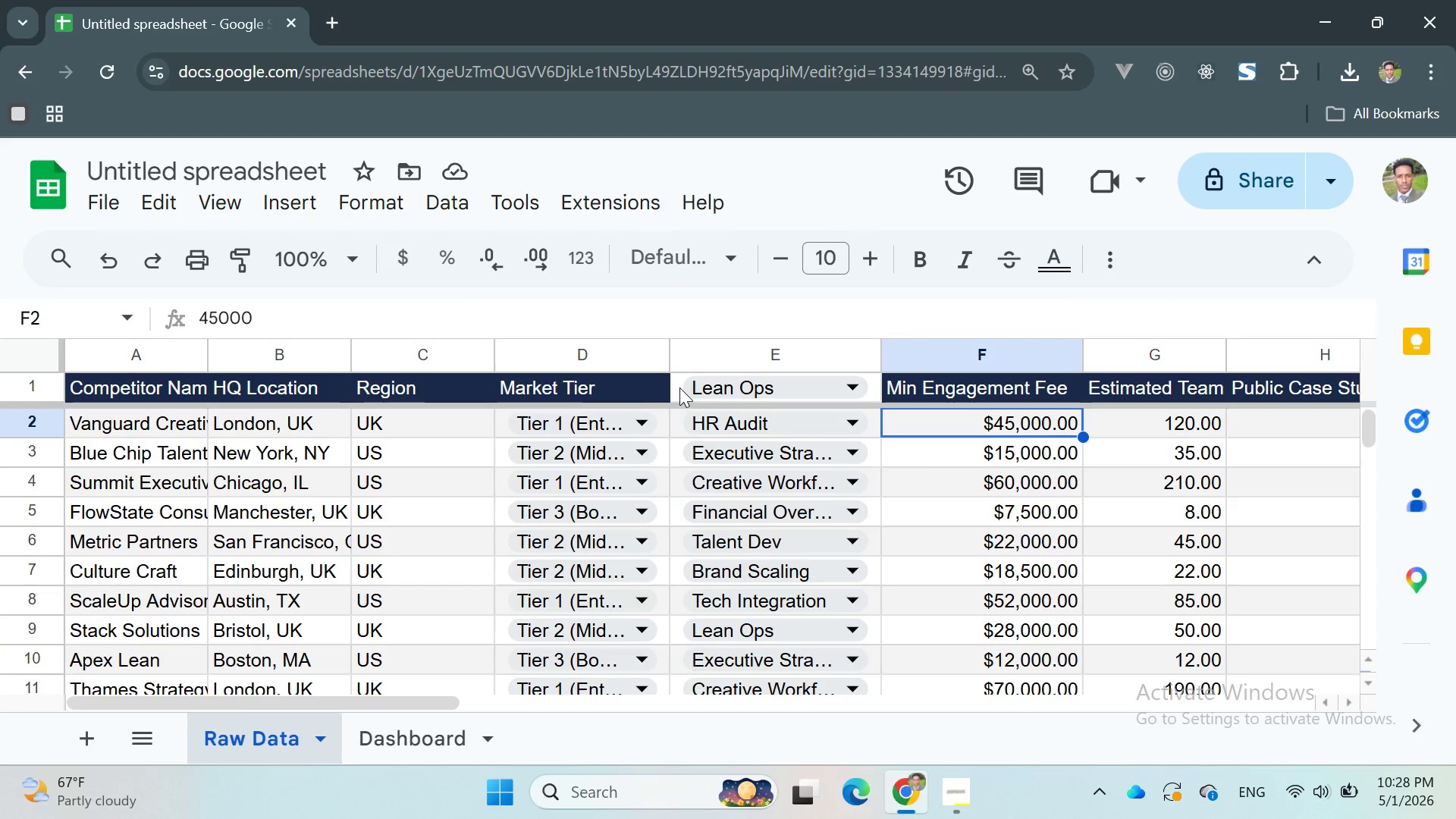 
left_click_drag(start_coordinate=[679, 387], to_coordinate=[802, 538])
 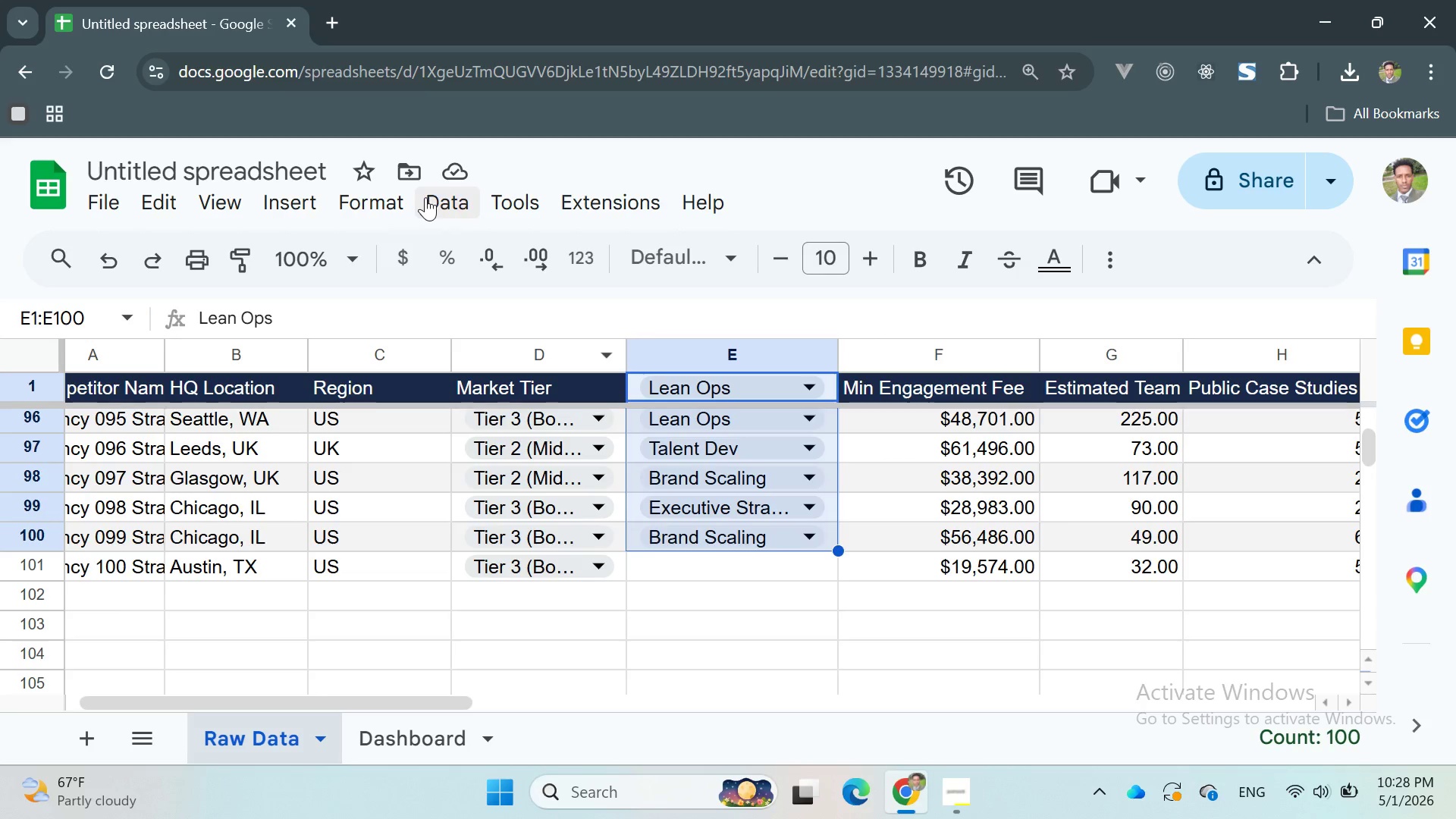 
left_click([366, 202])
 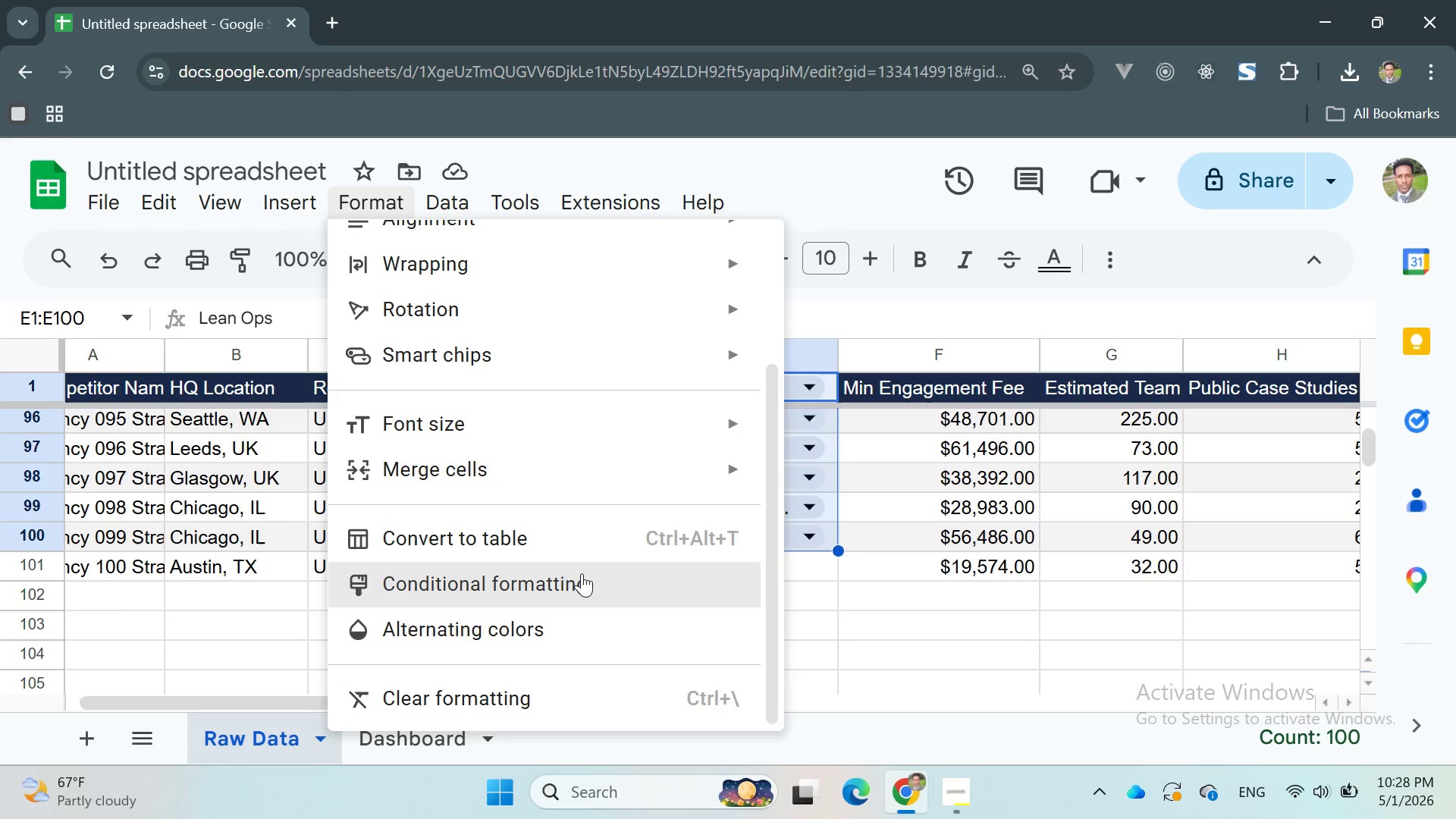 
left_click([582, 573])
 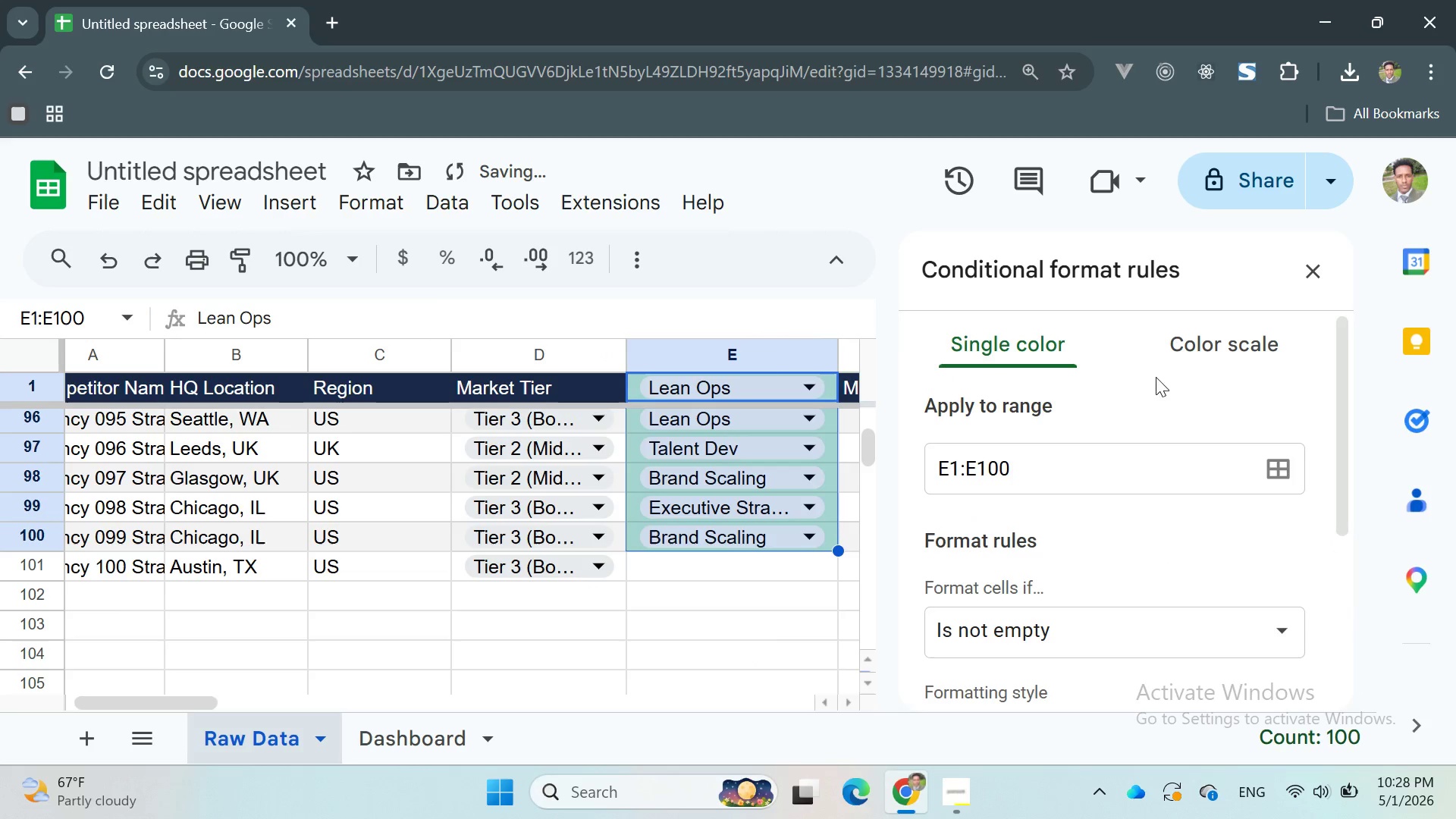 
left_click([1202, 341])
 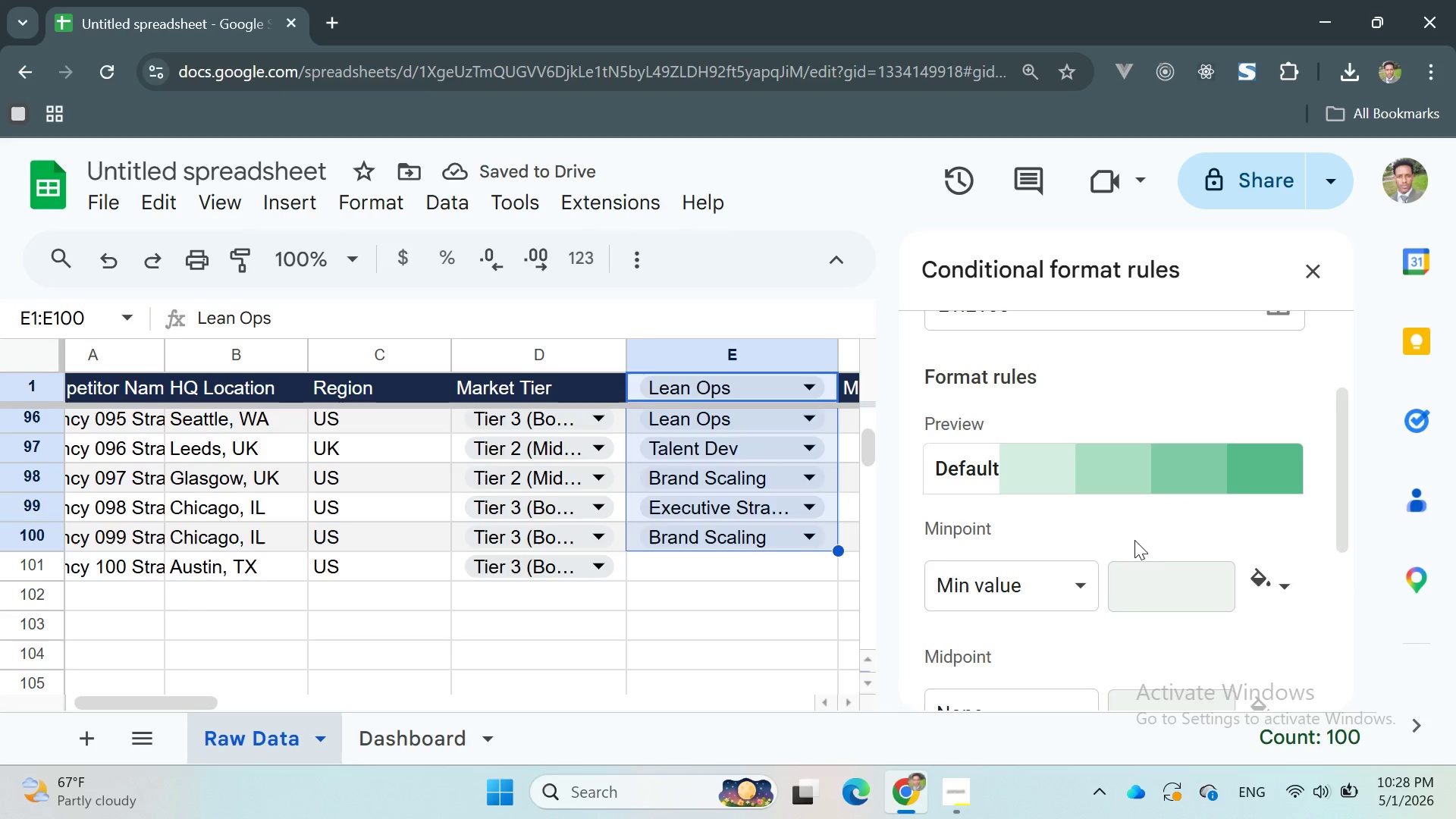 
wait(5.17)
 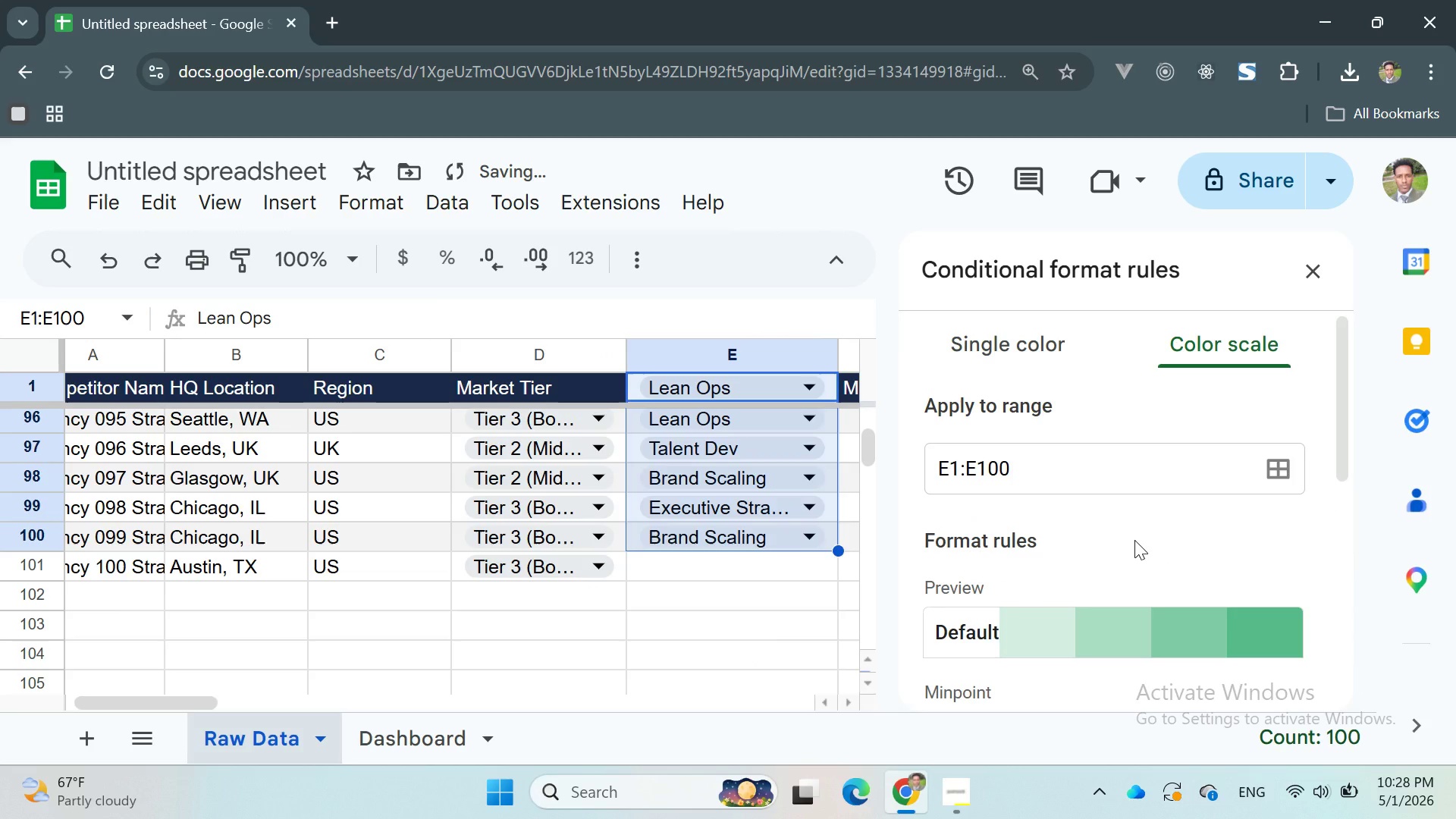 
left_click([1285, 507])
 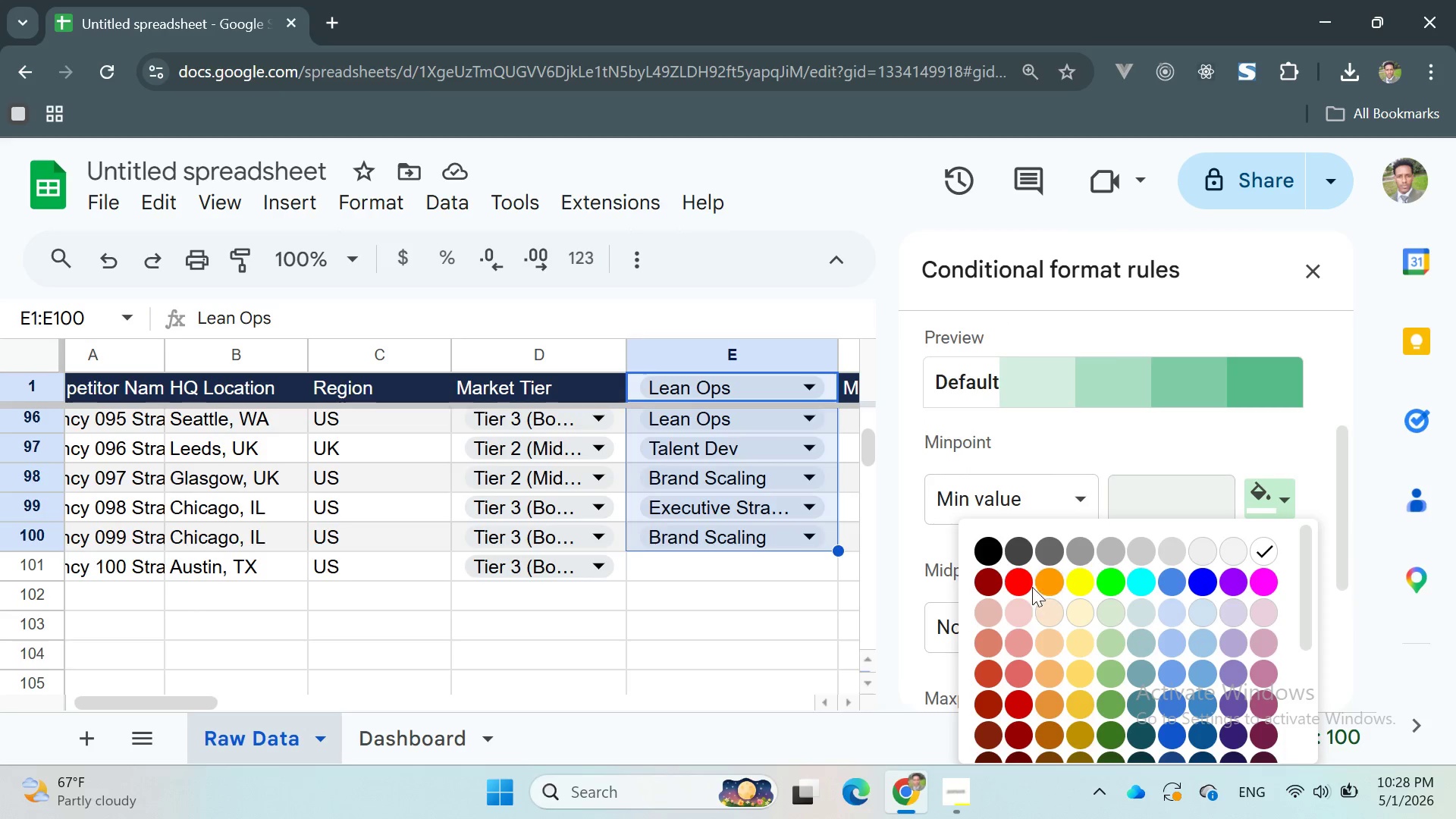 
left_click([1019, 585])
 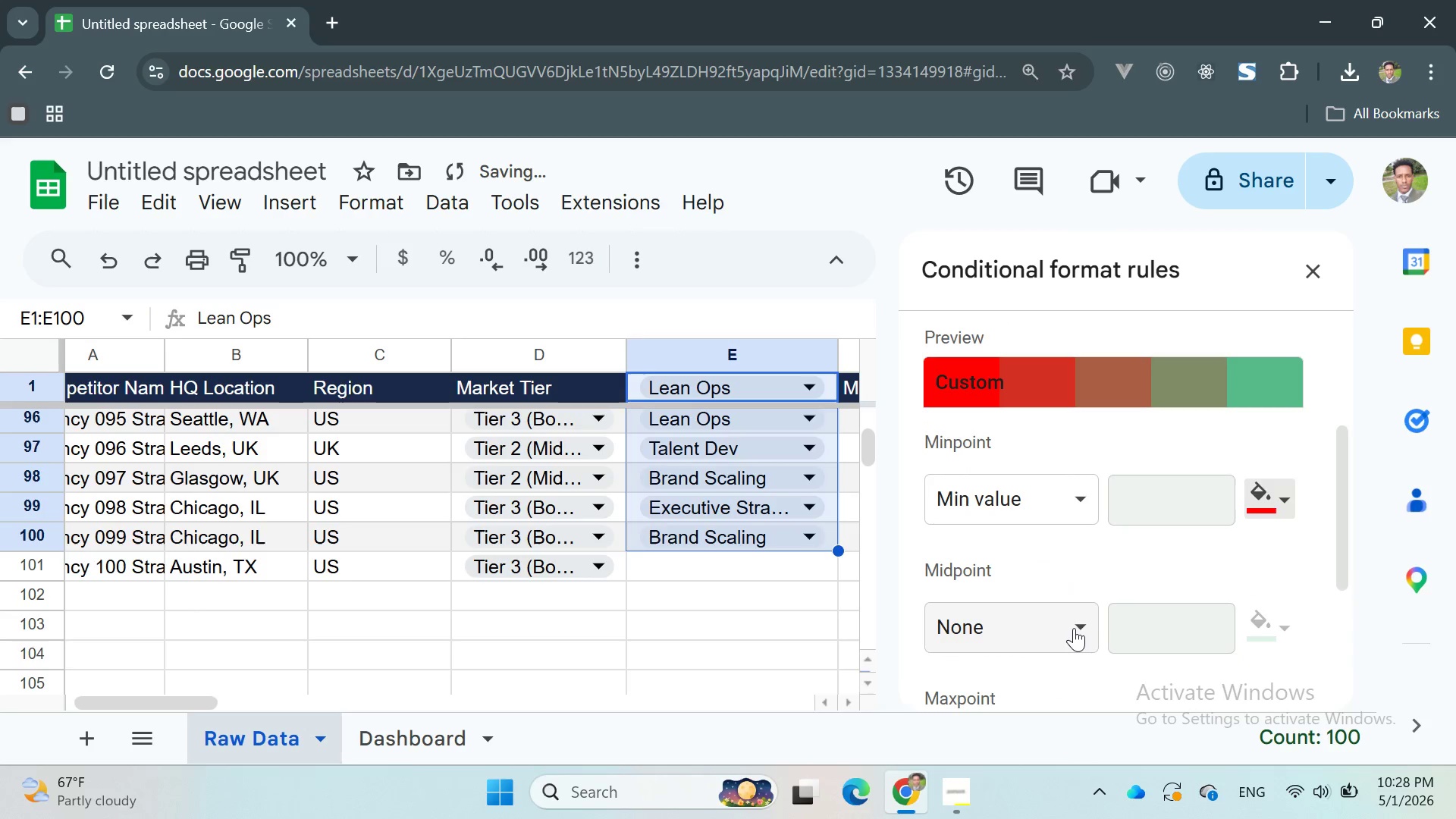 
left_click([1053, 626])
 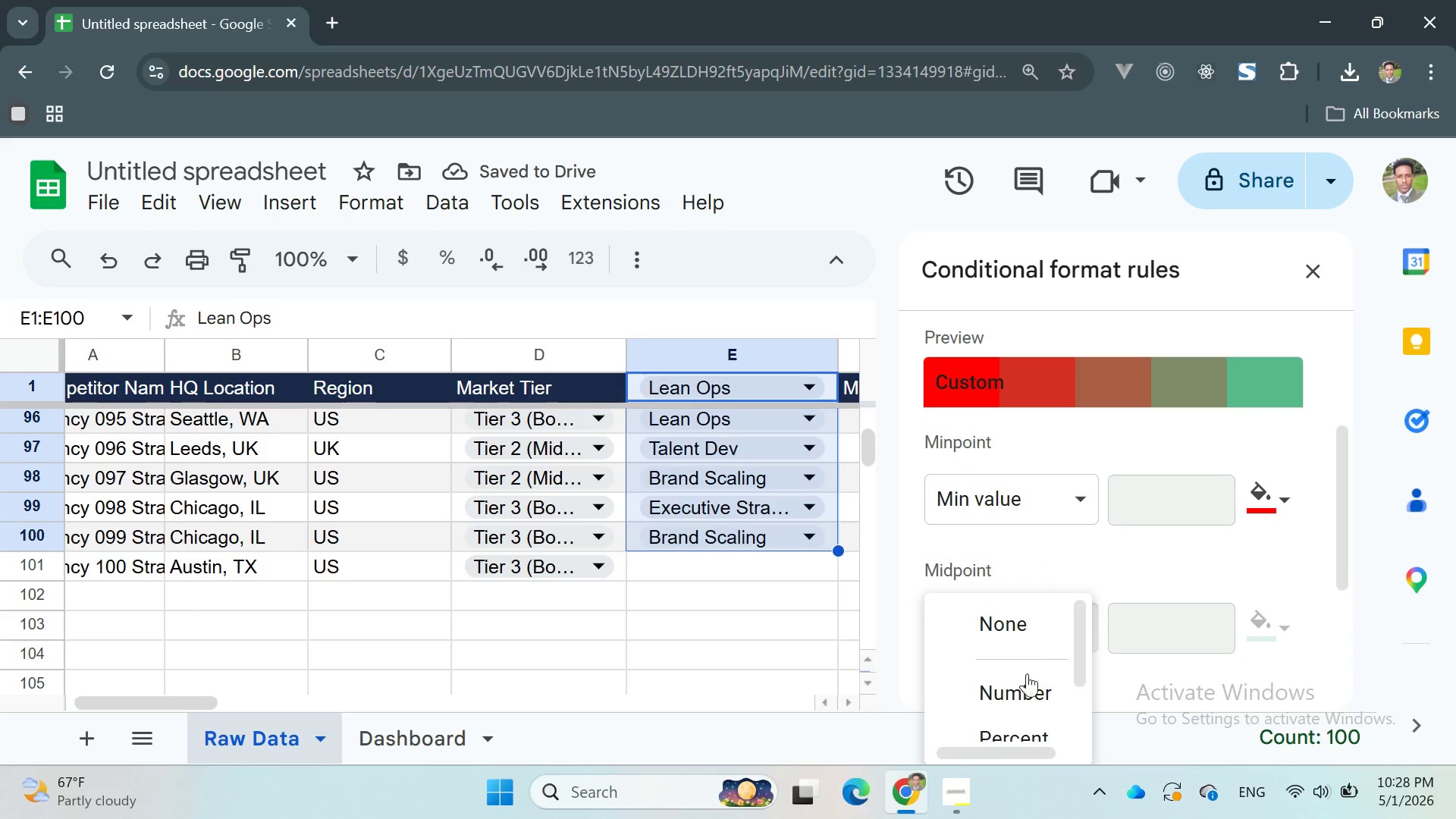 
left_click([1023, 679])
 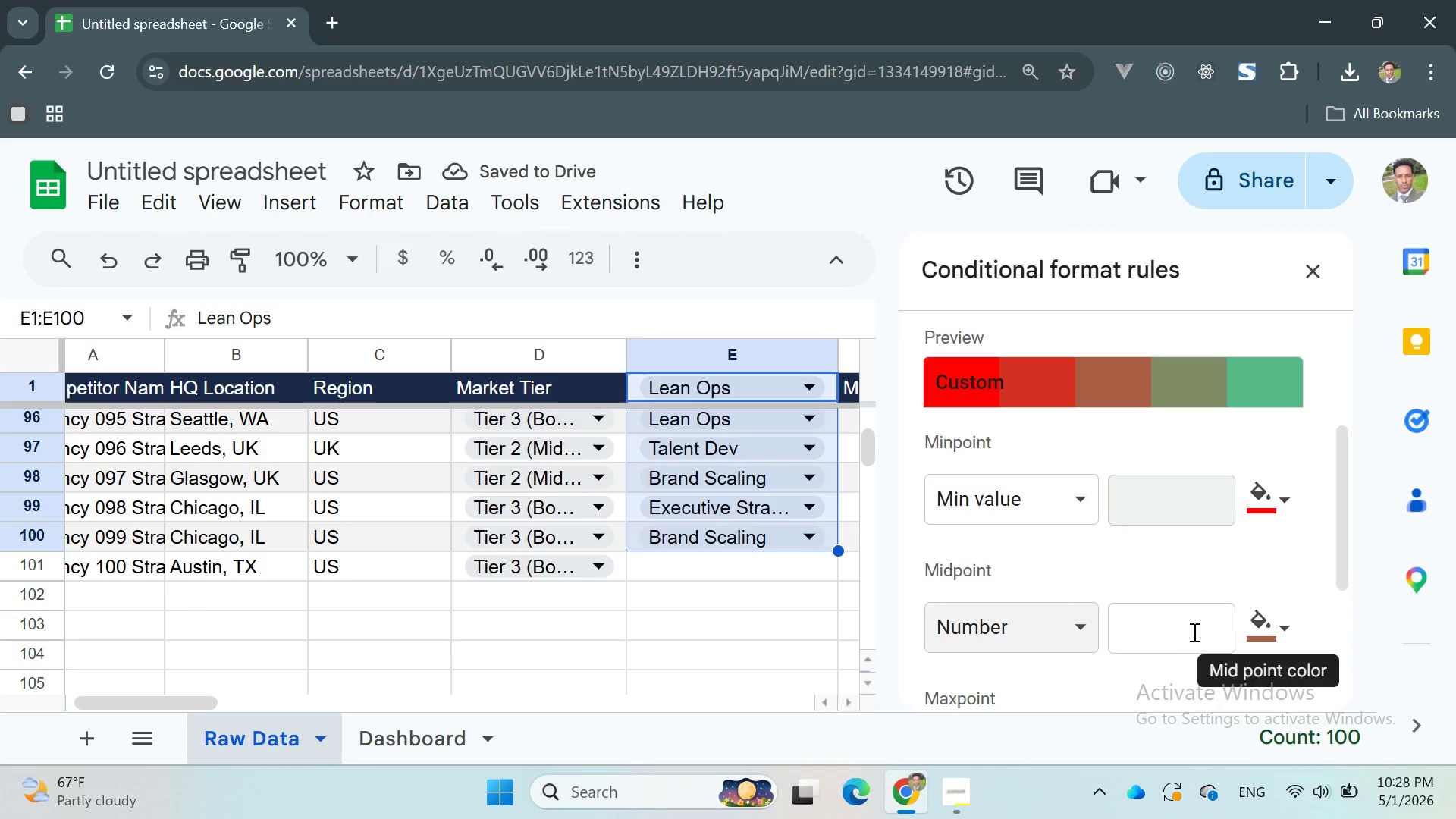 
left_click([1176, 626])
 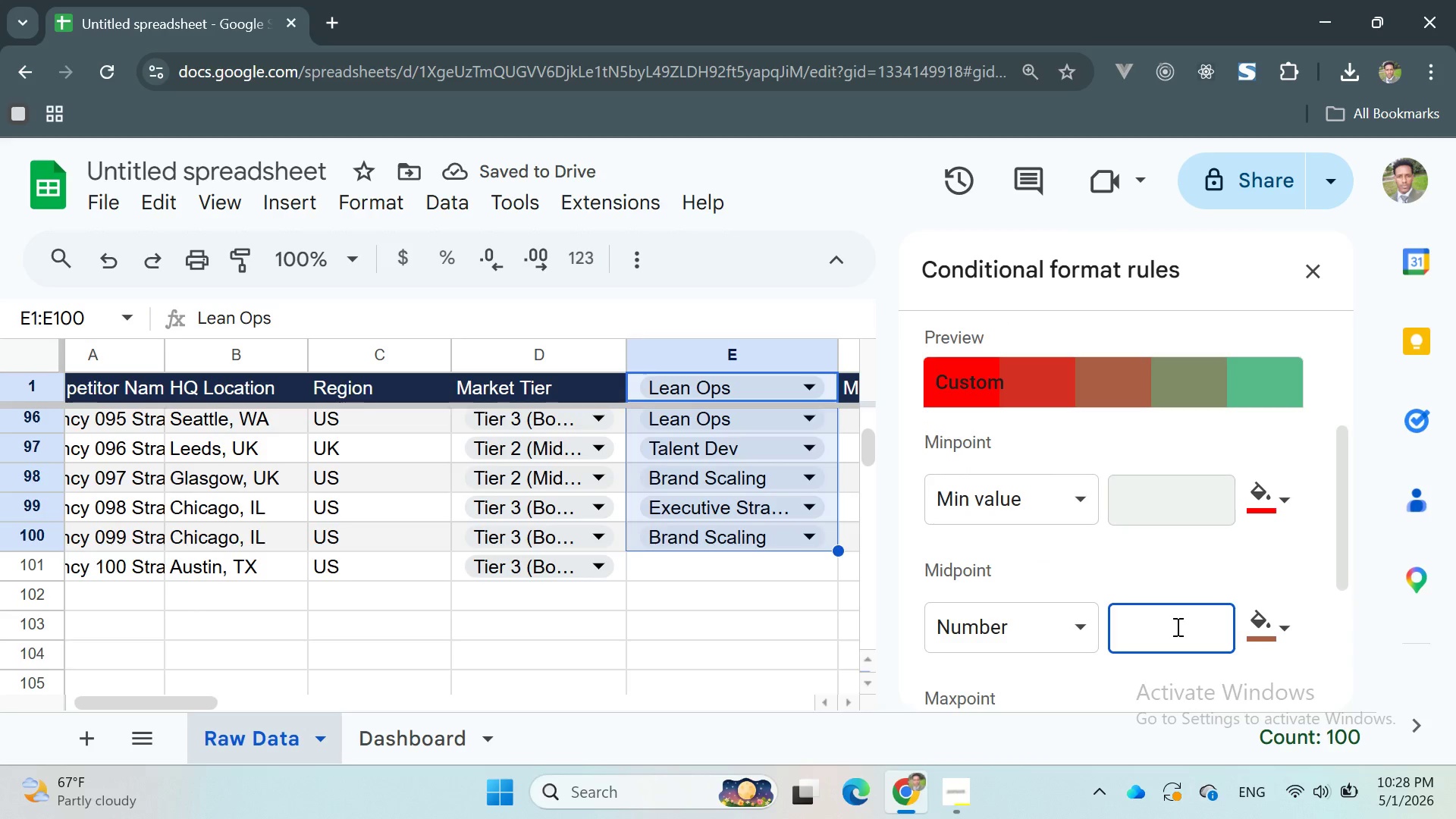 
type(50)
 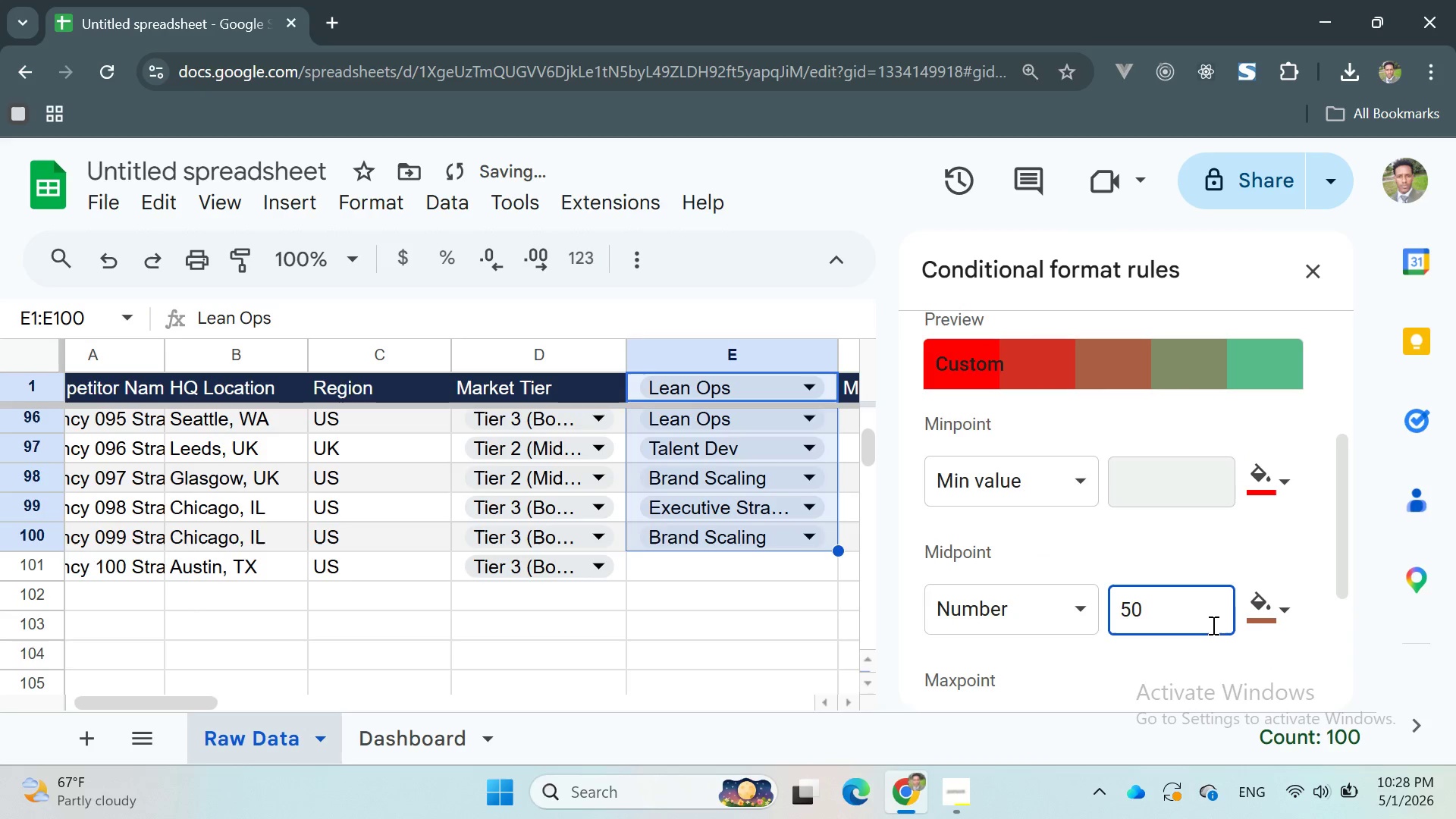 
left_click([1285, 608])
 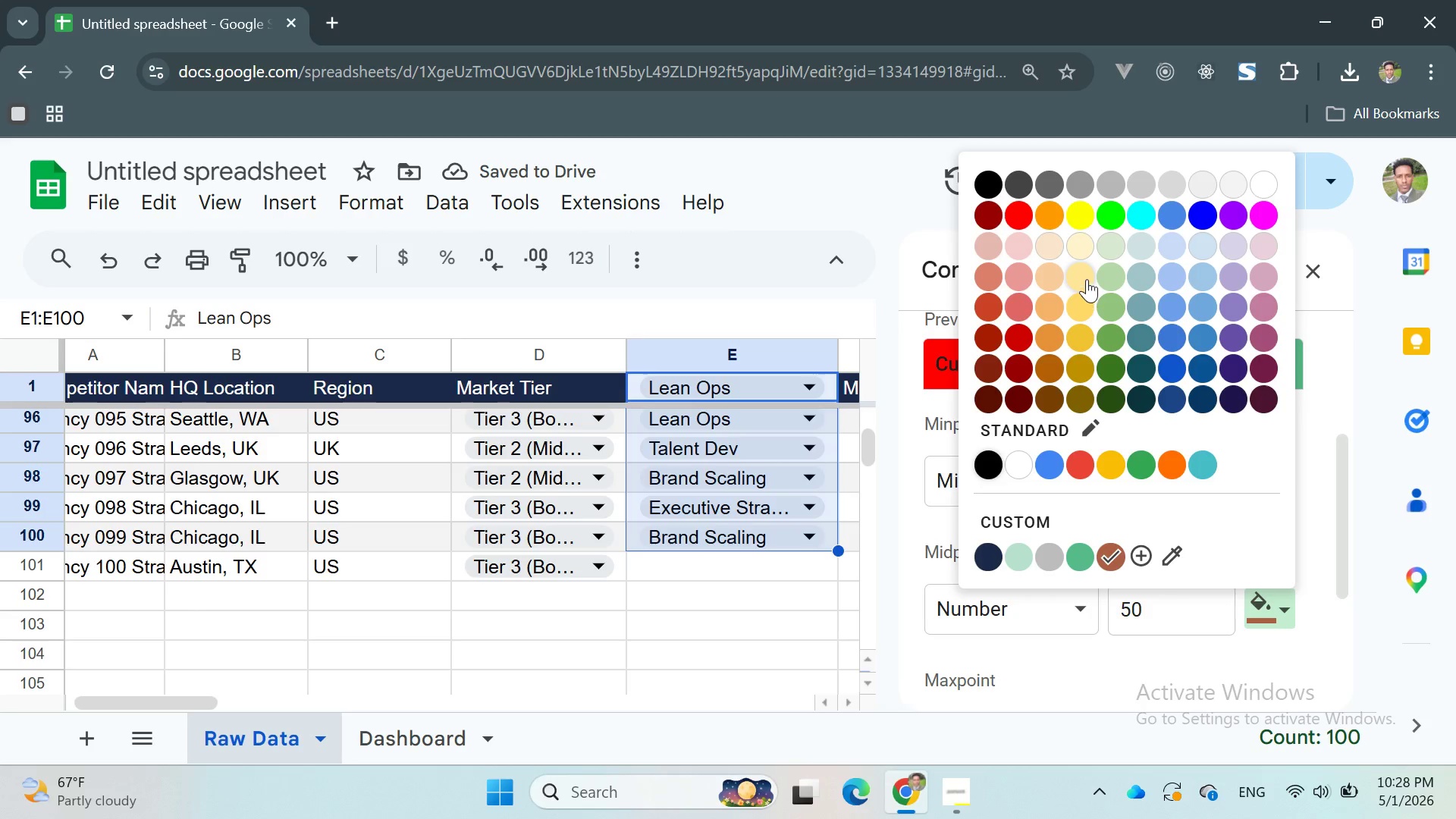 
mouse_move([1081, 278])
 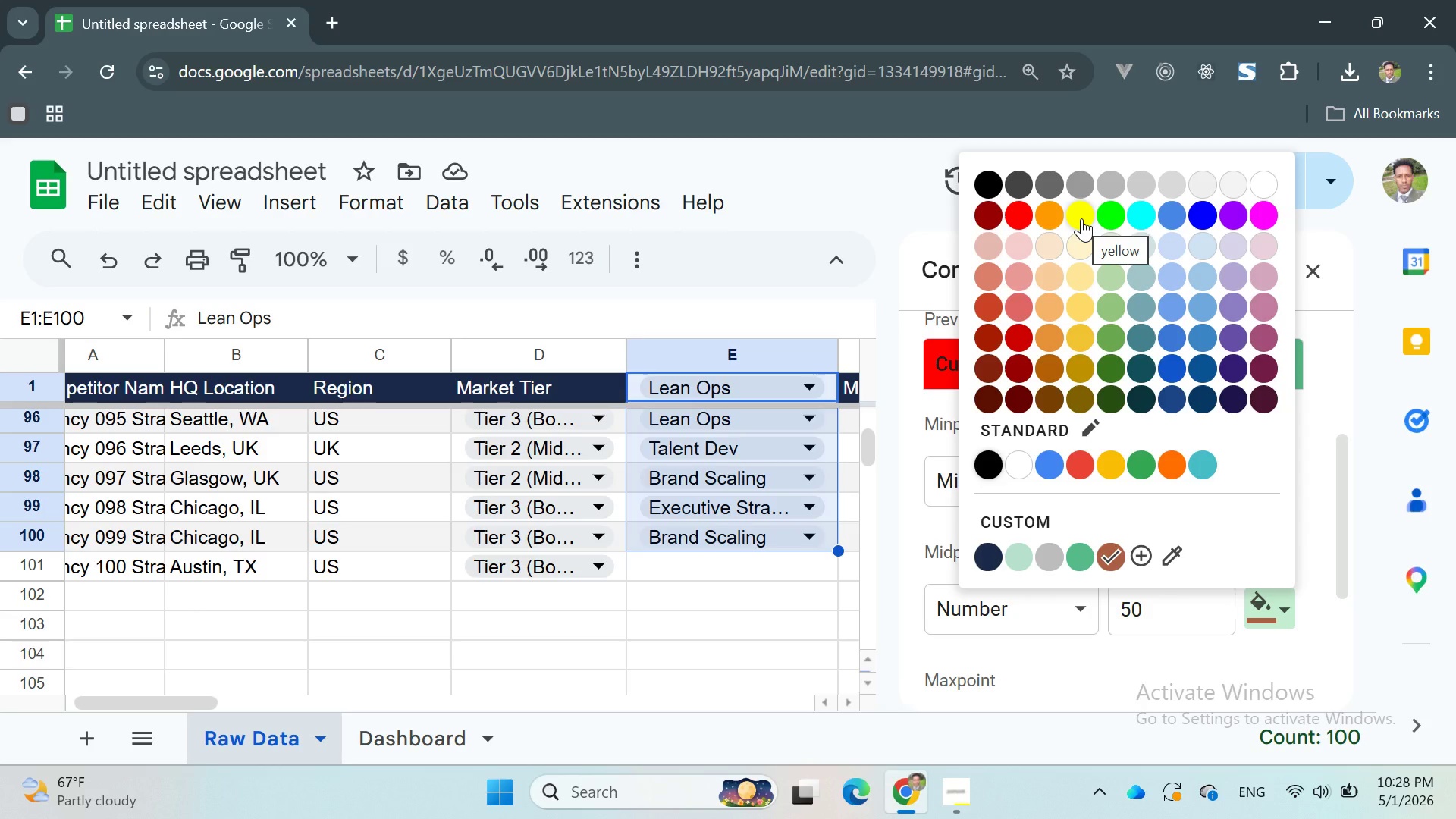 
left_click([1081, 218])
 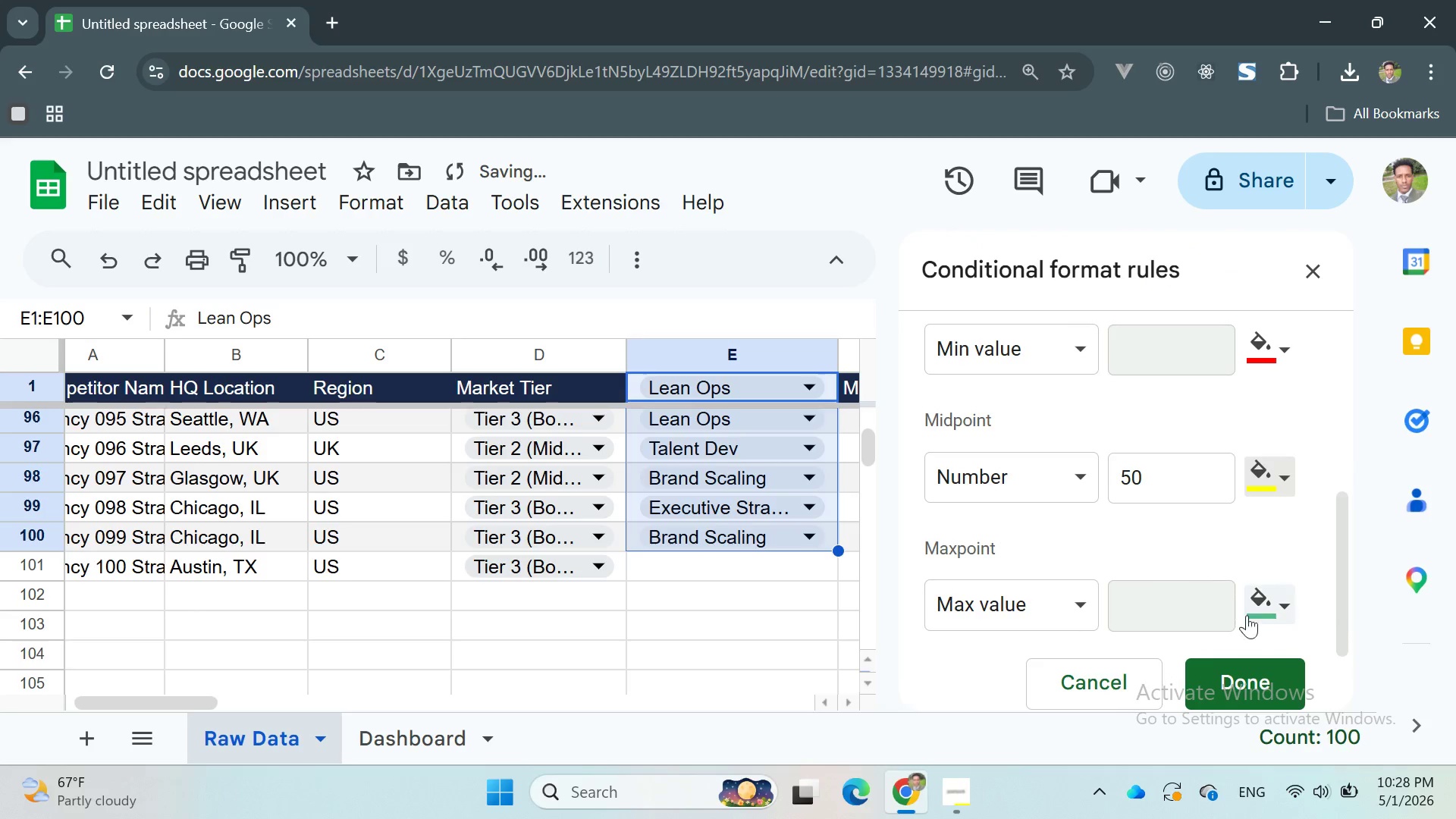 
mouse_move([1263, 589])
 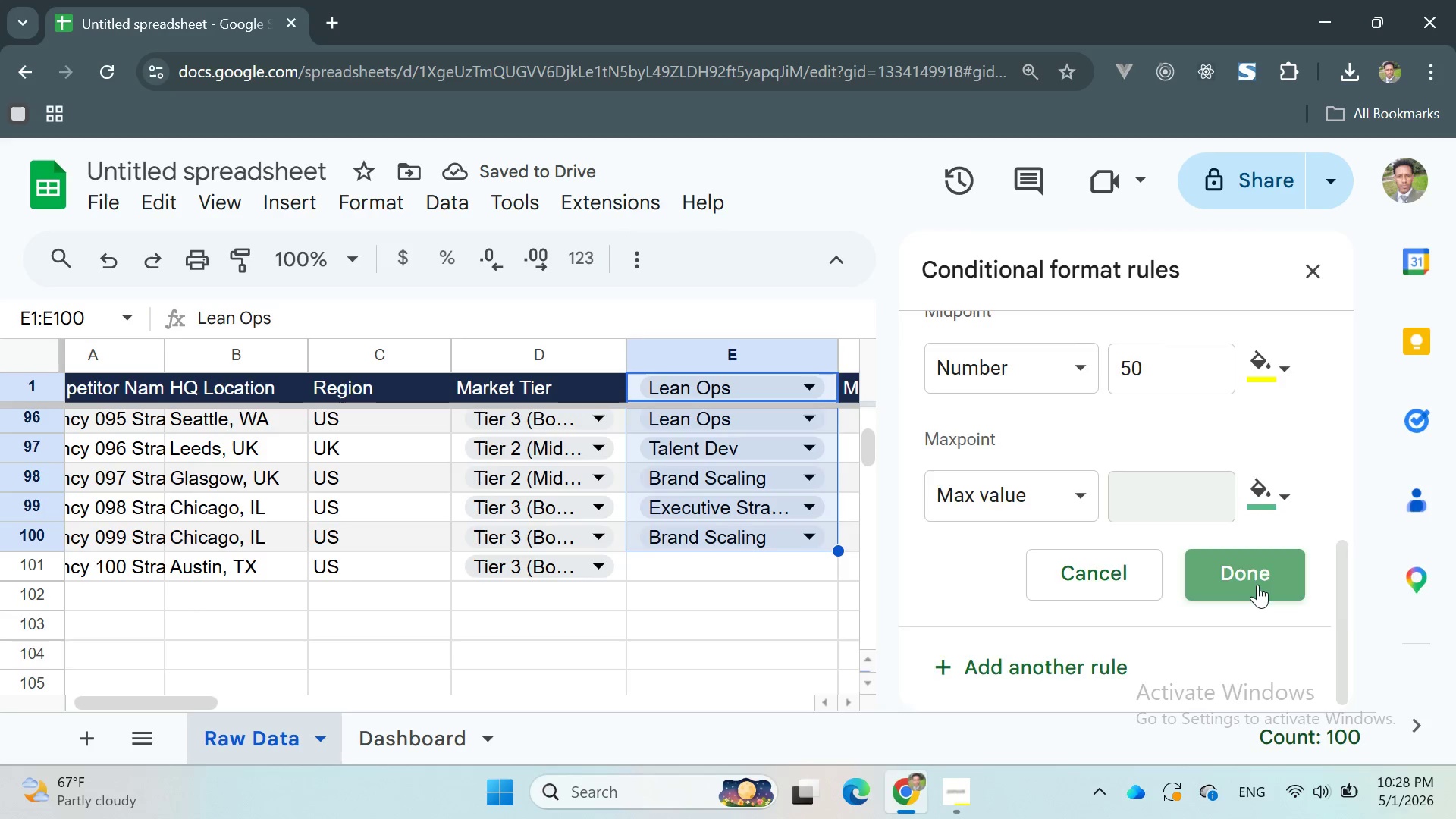 
left_click([1257, 585])
 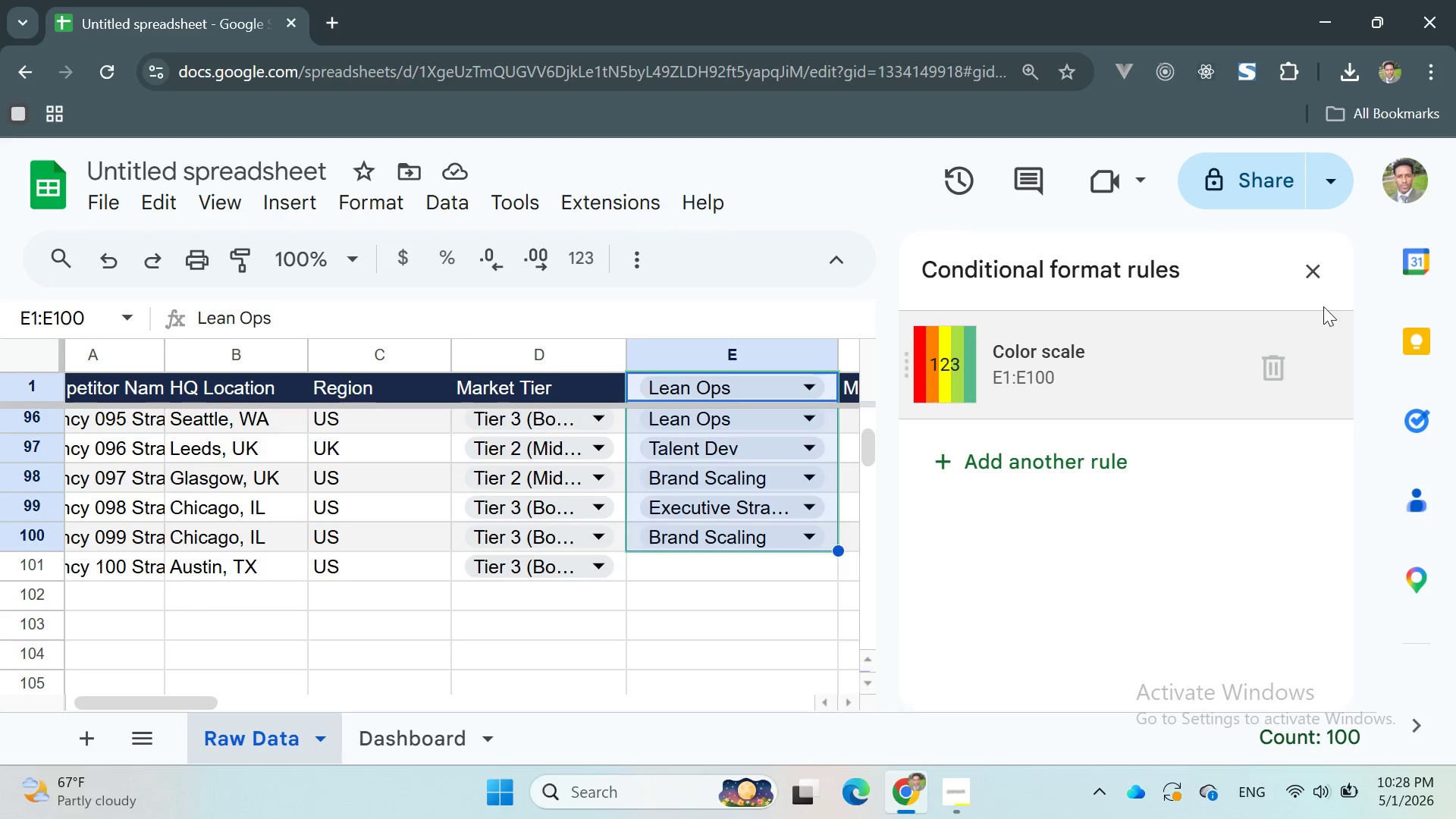 
left_click([1322, 259])
 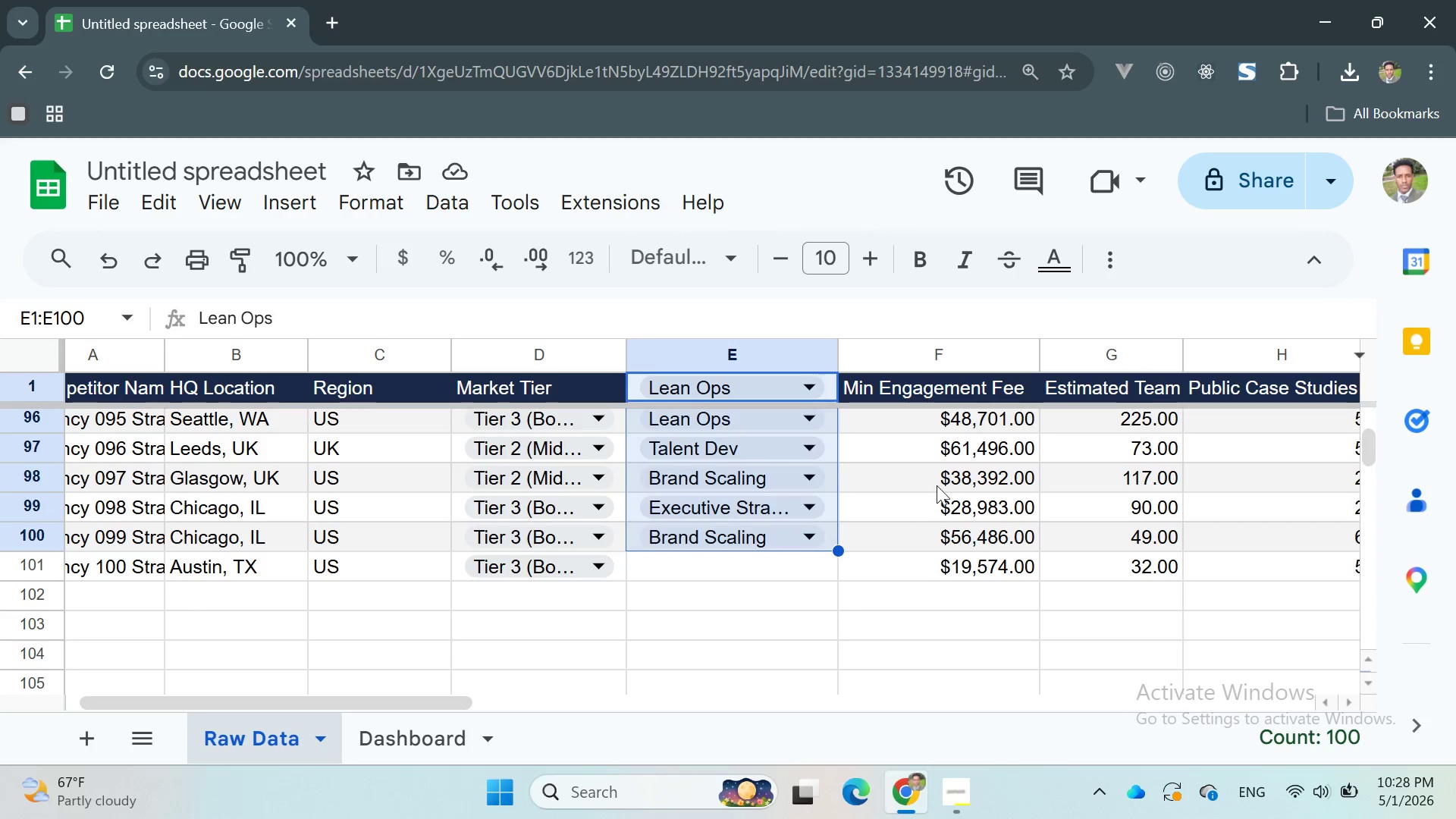 
mouse_move([805, 527])
 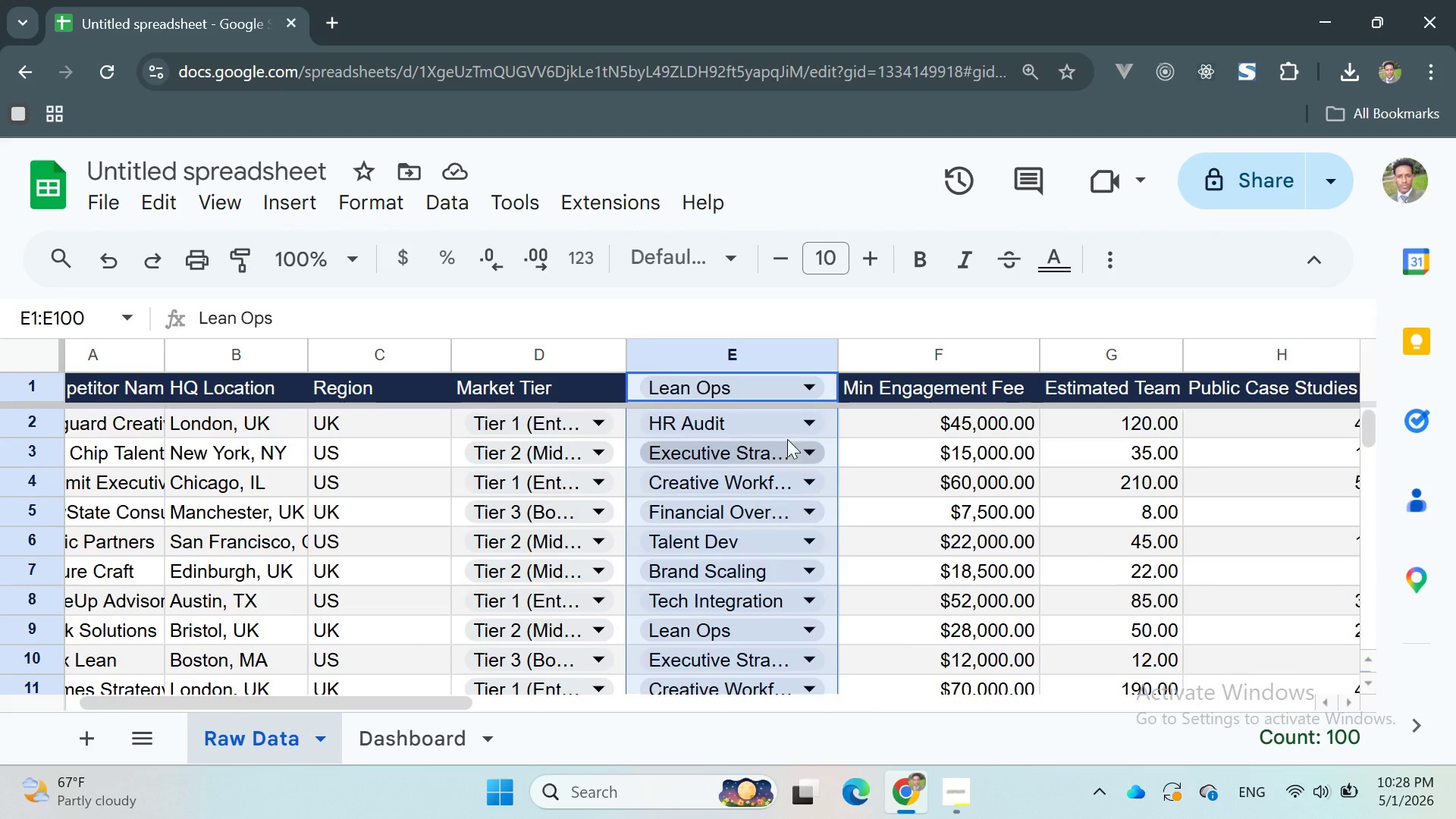 
mouse_move([803, 424])
 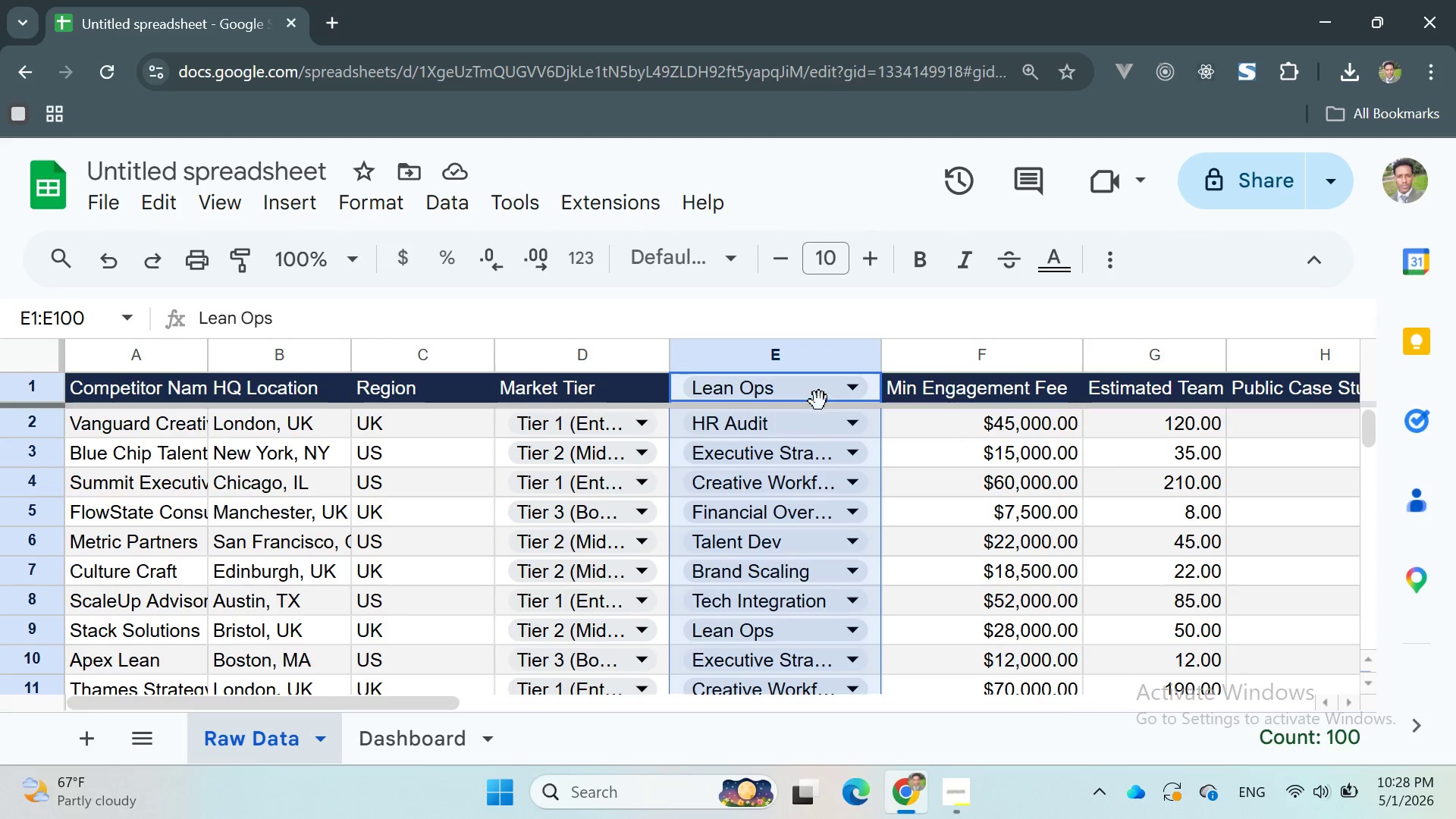 
left_click([816, 396])
 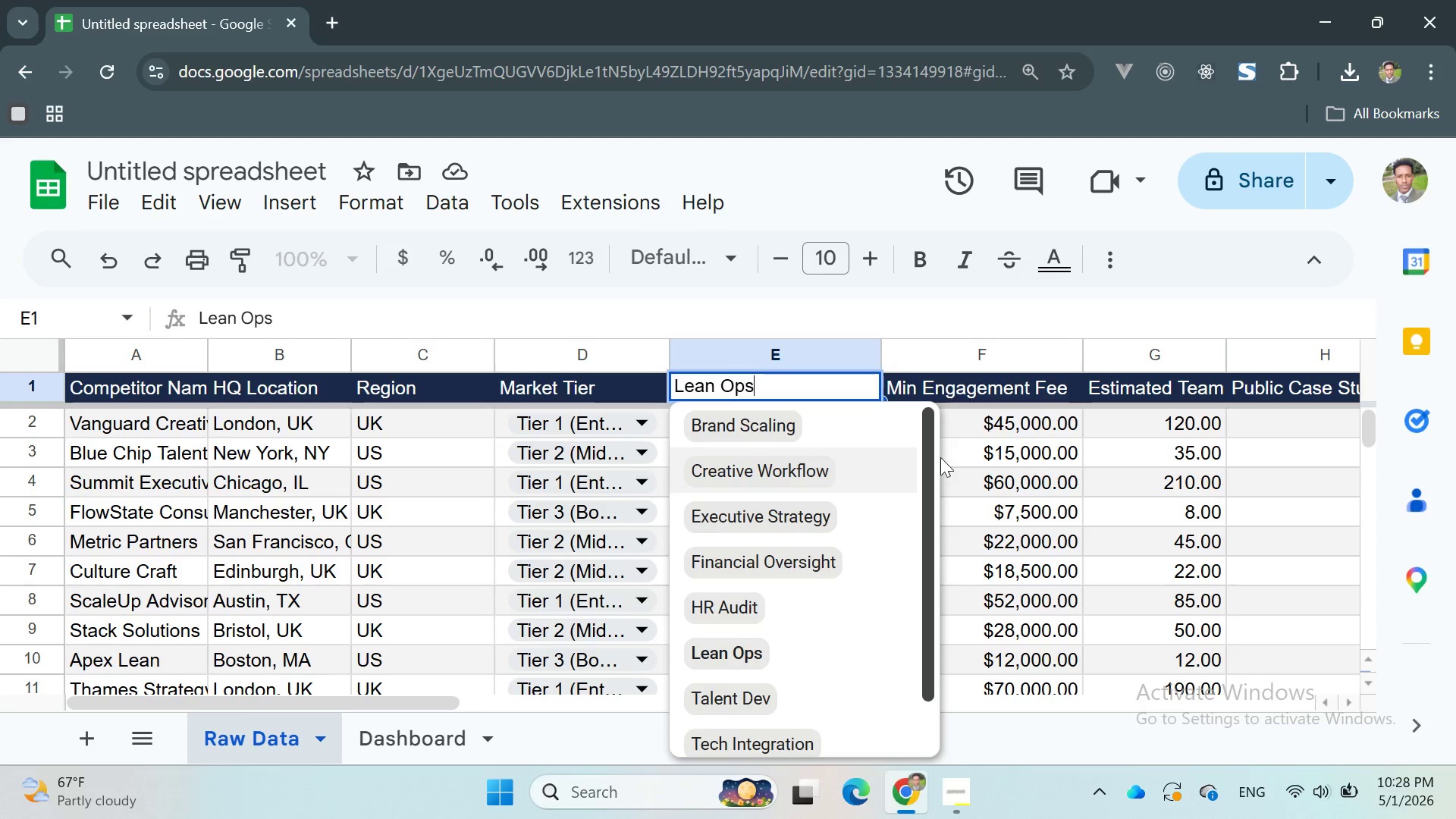 
left_click([954, 435])
 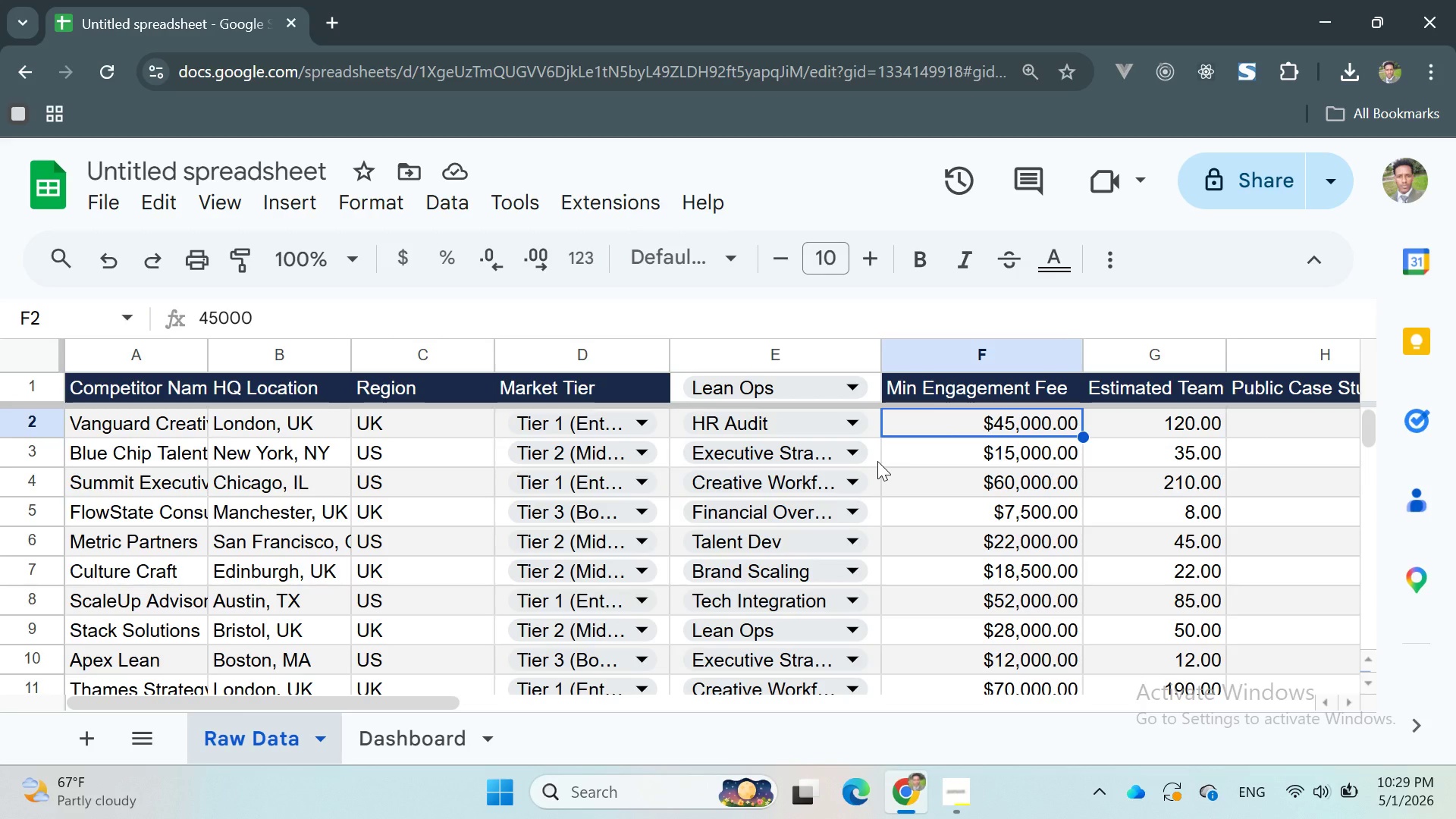 
wait(20.58)
 